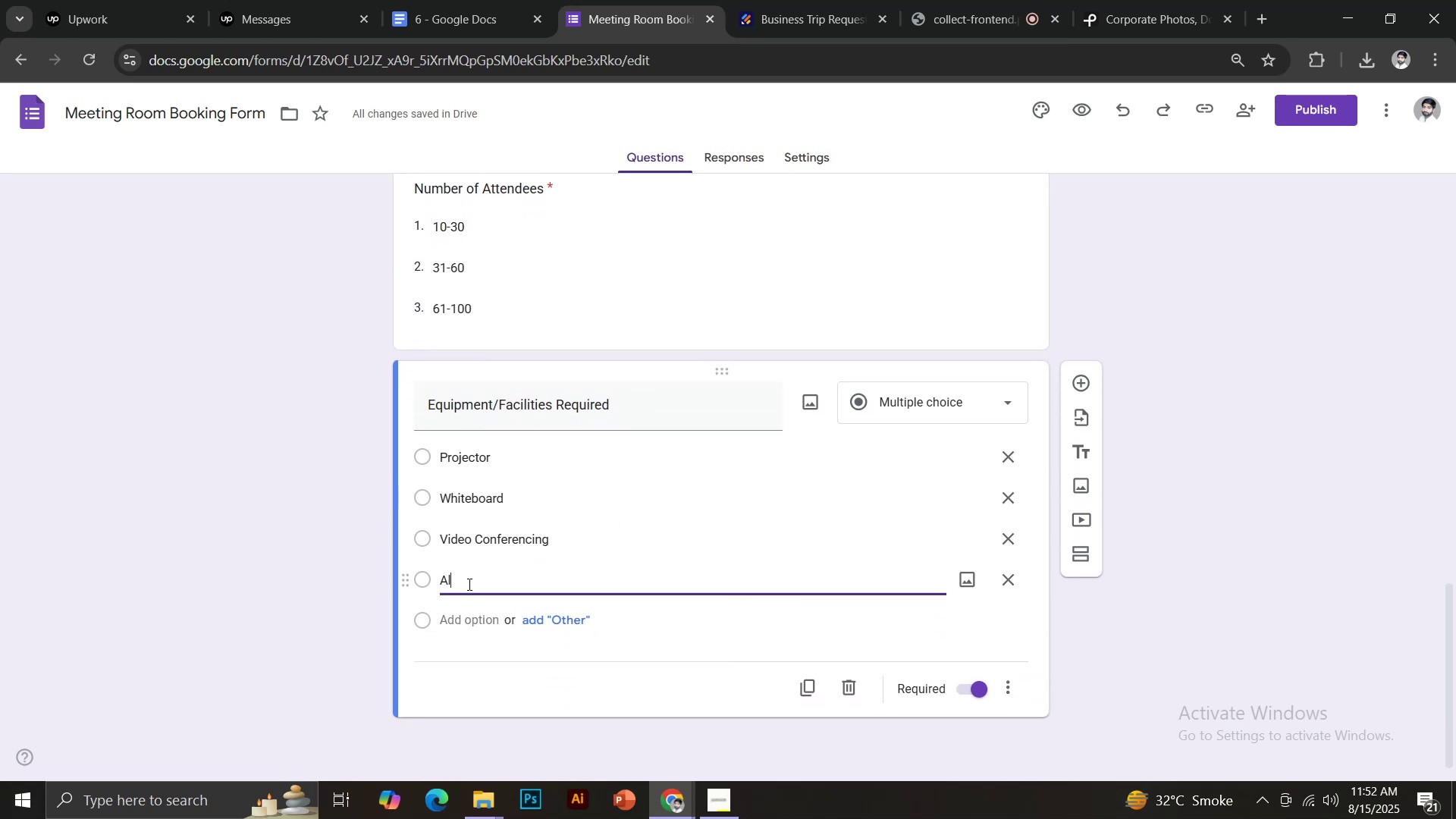 
key(Backspace)
 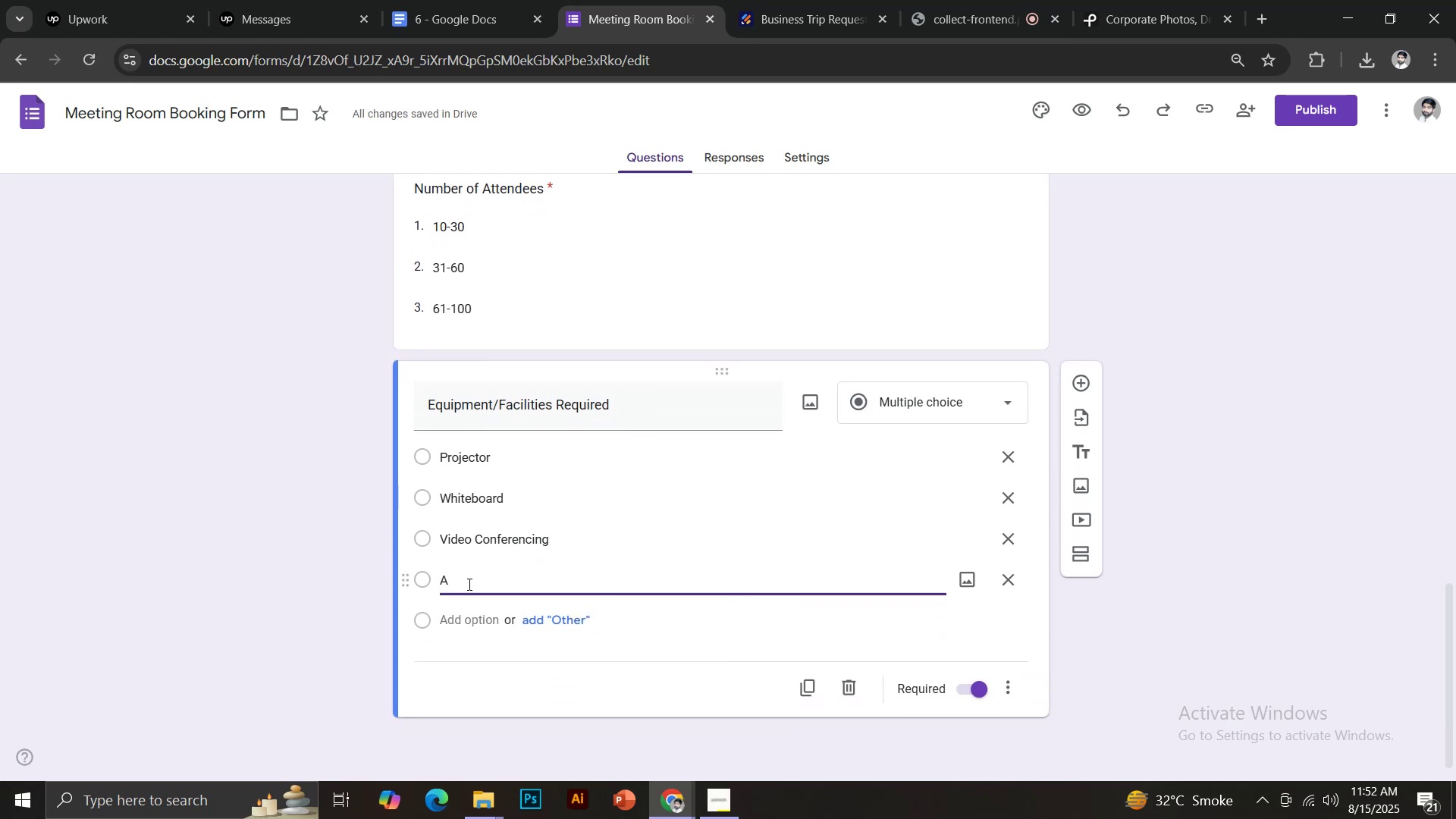 
key(Backspace)
 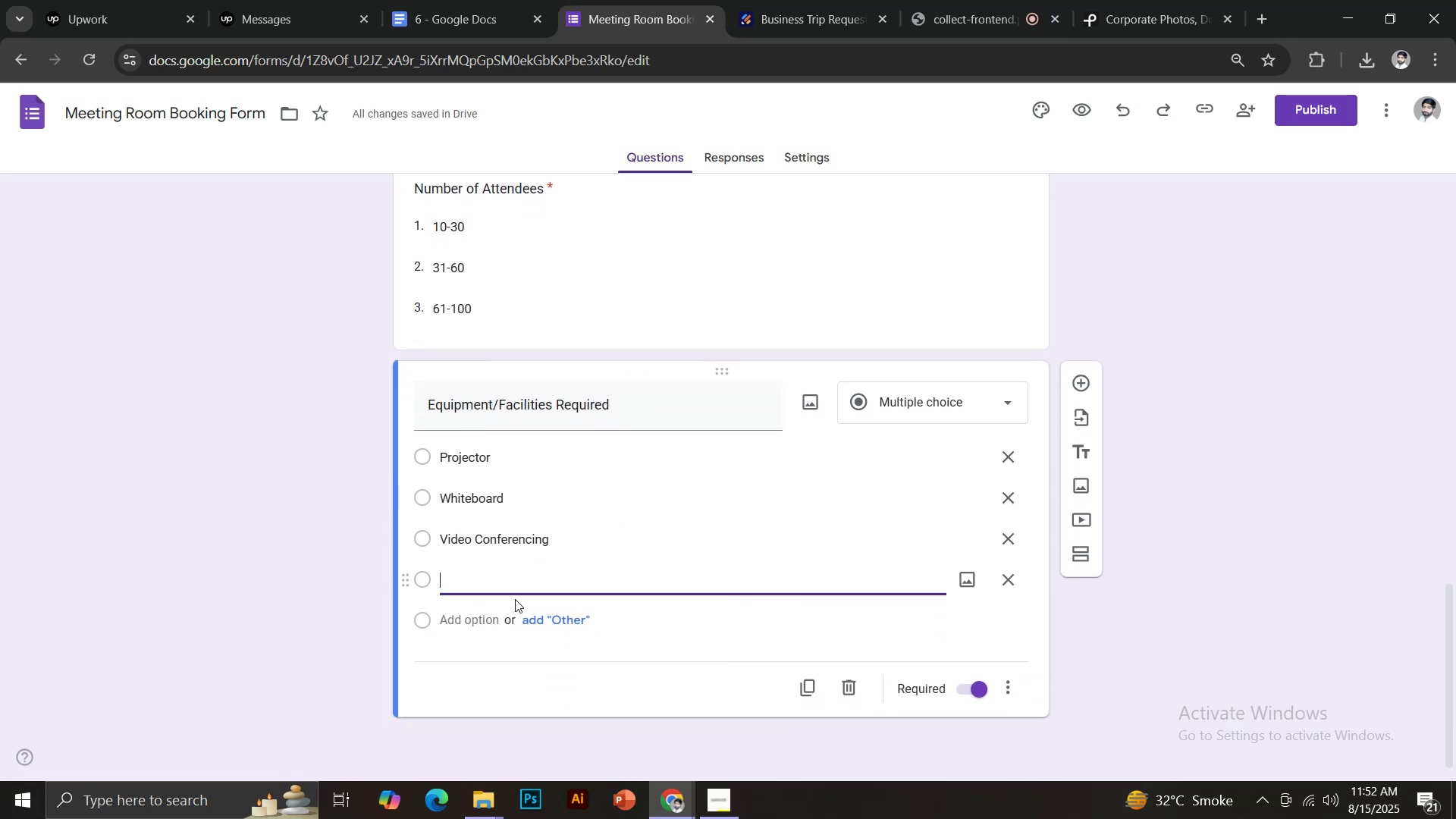 
key(Backspace)
 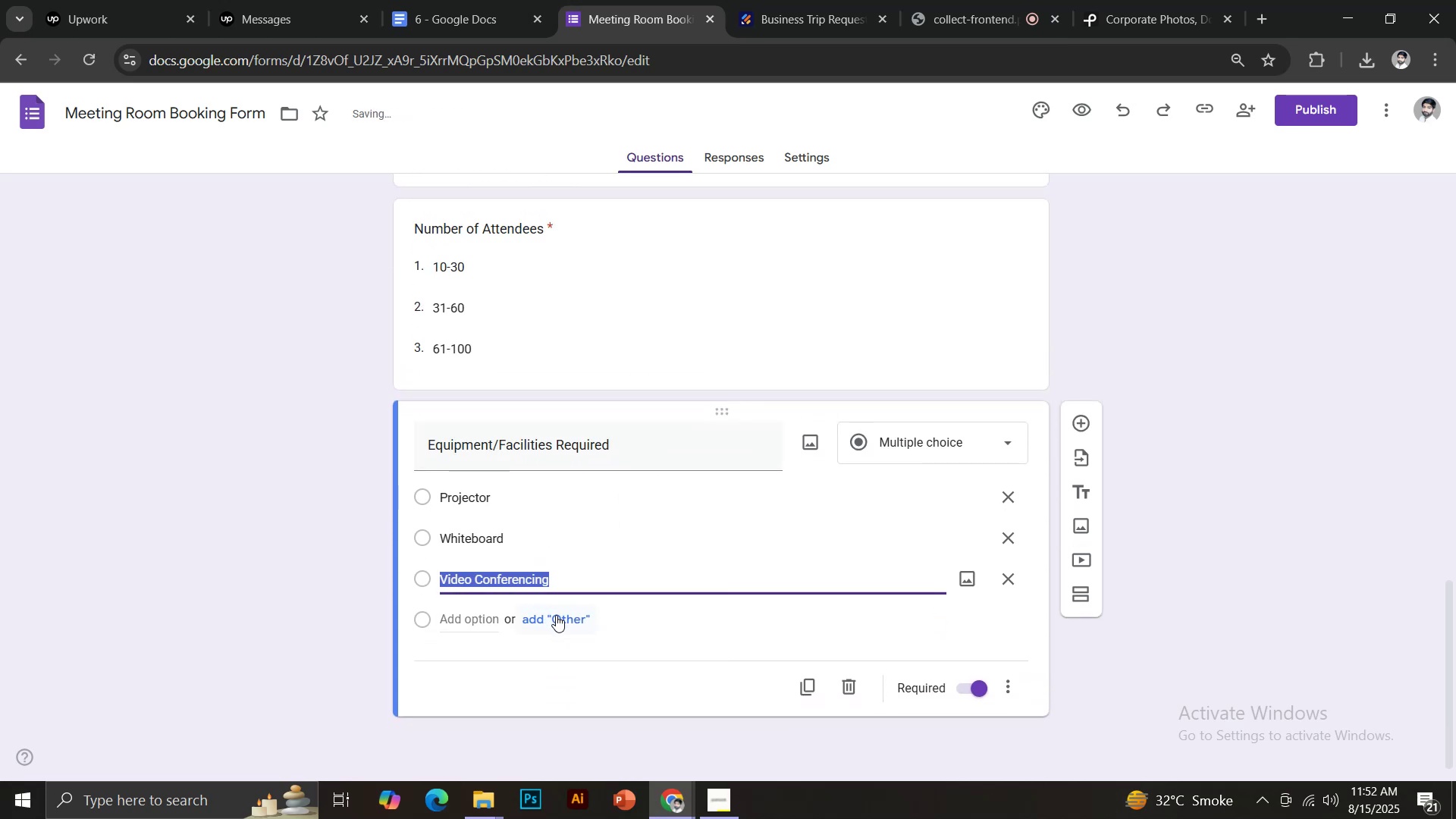 
left_click([556, 615])
 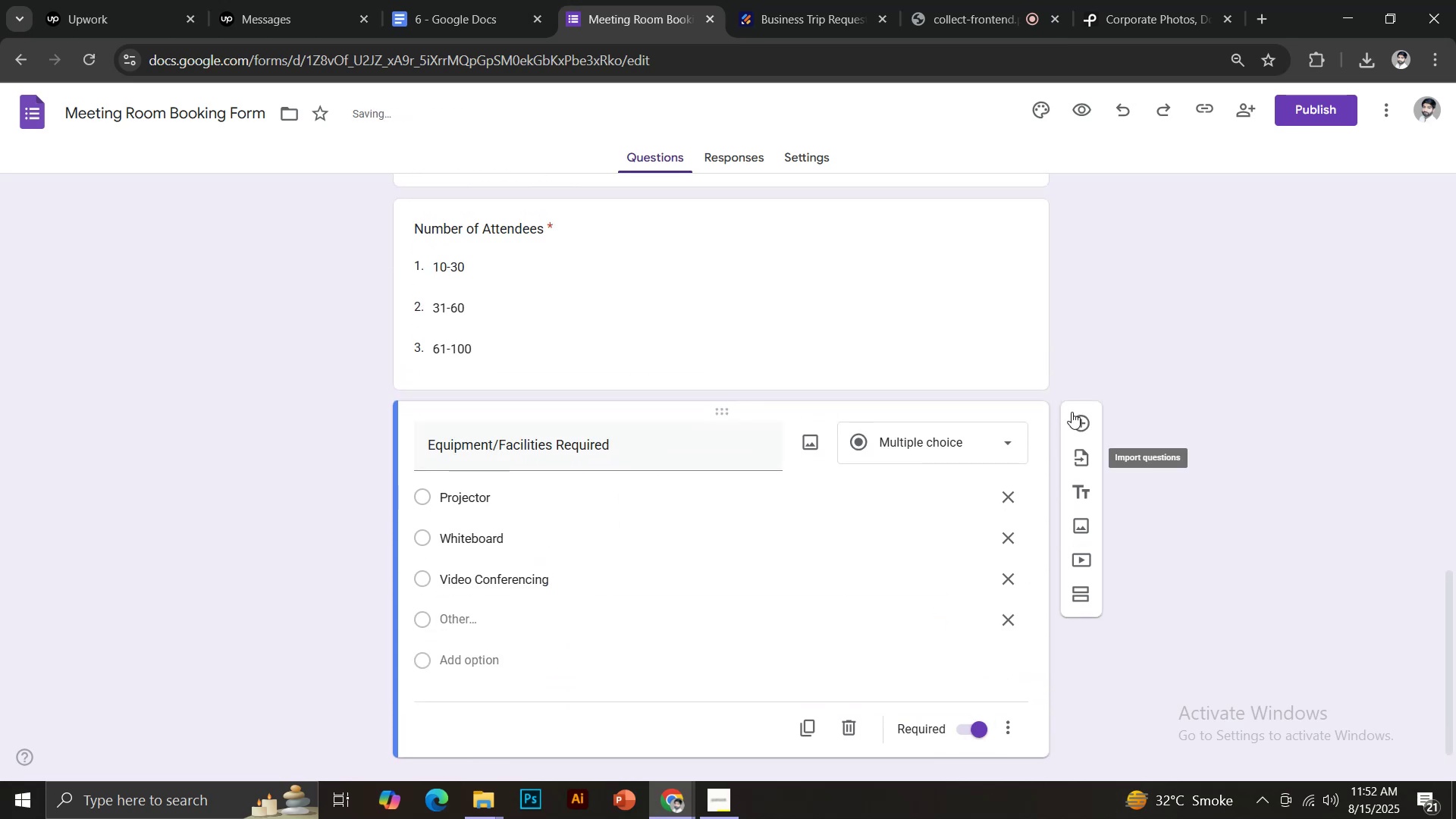 
left_click([1072, 424])
 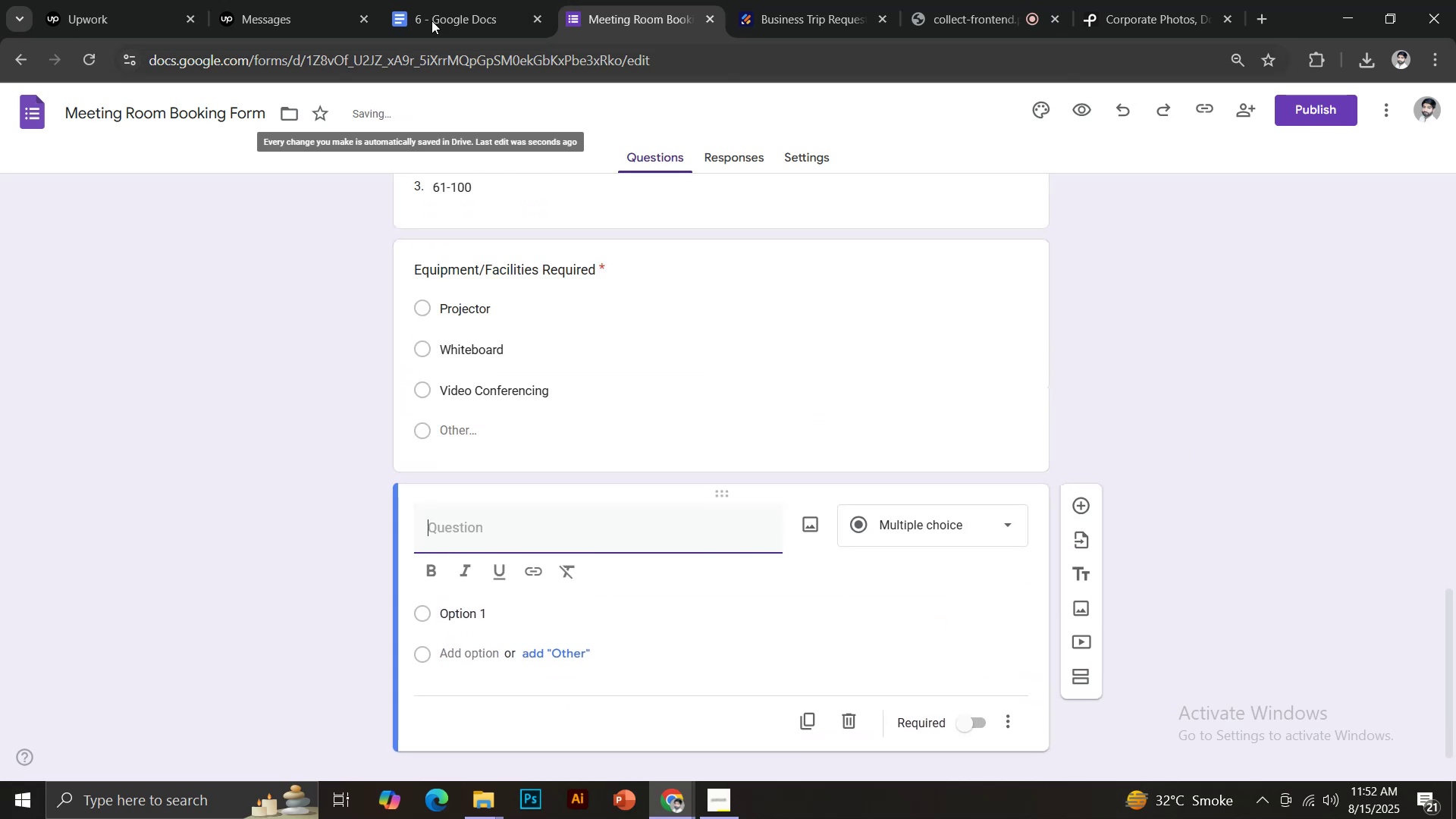 
left_click([431, 0])
 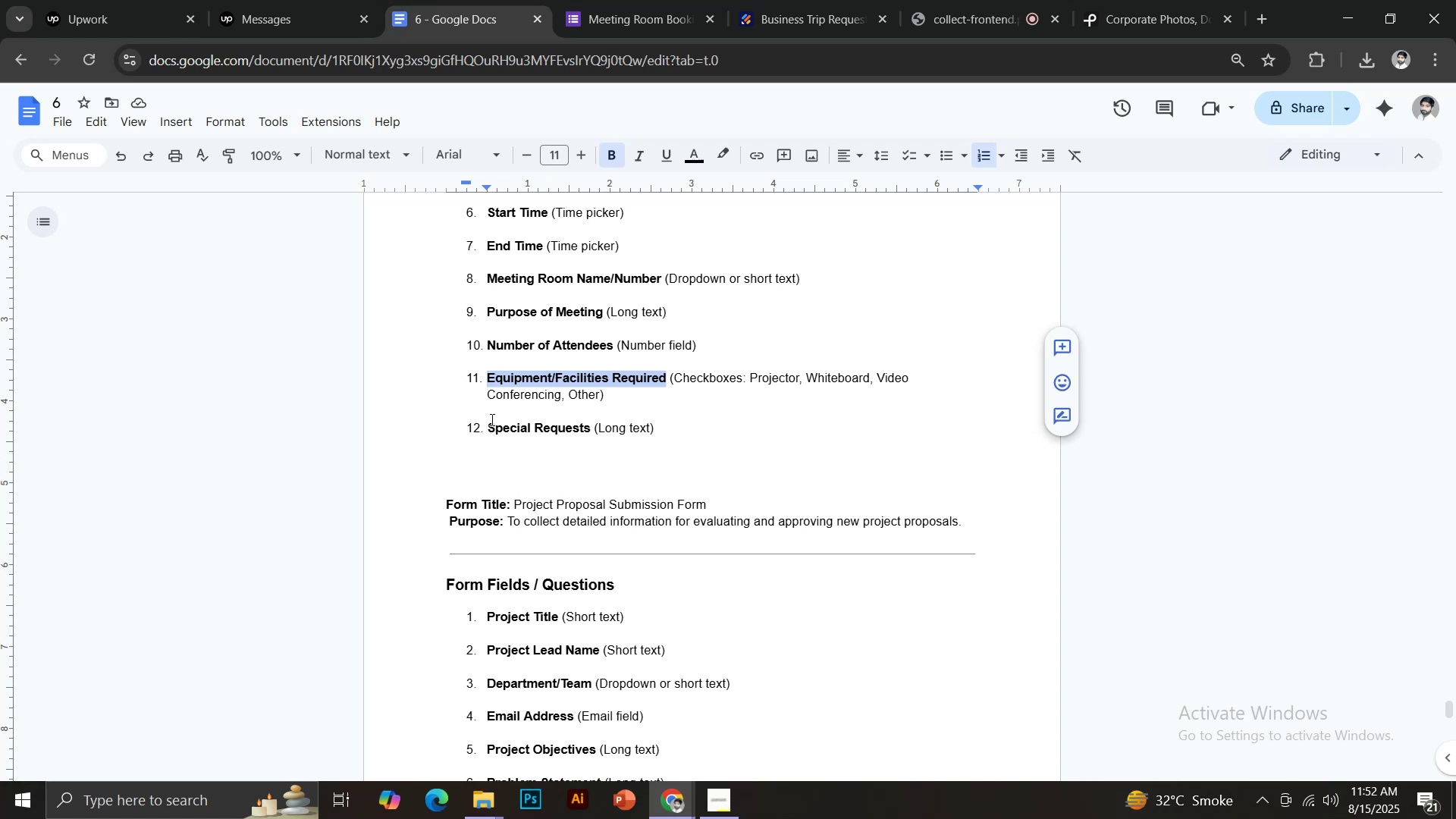 
left_click_drag(start_coordinate=[491, 422], to_coordinate=[591, 425])
 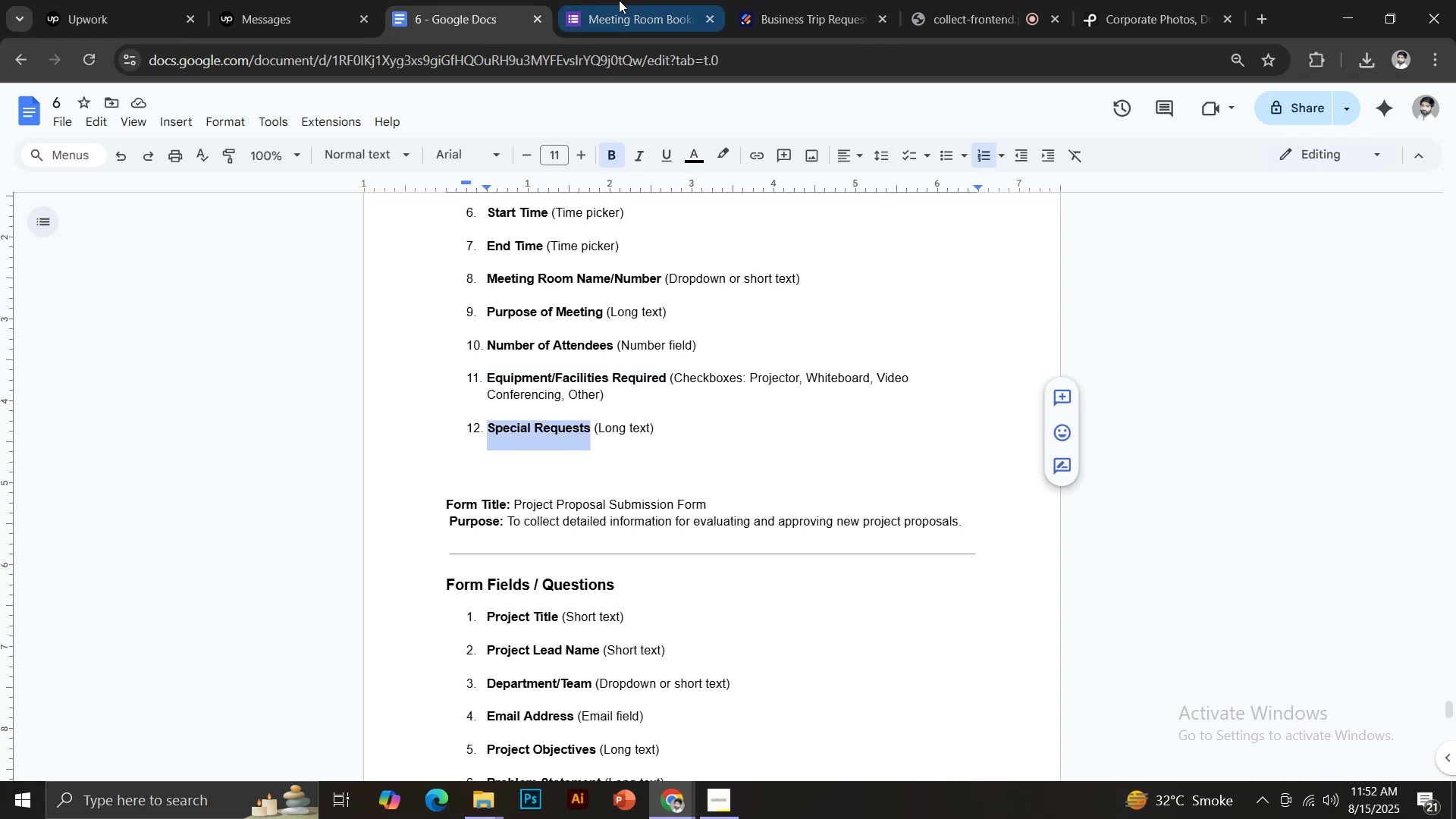 
key(Control+C)
 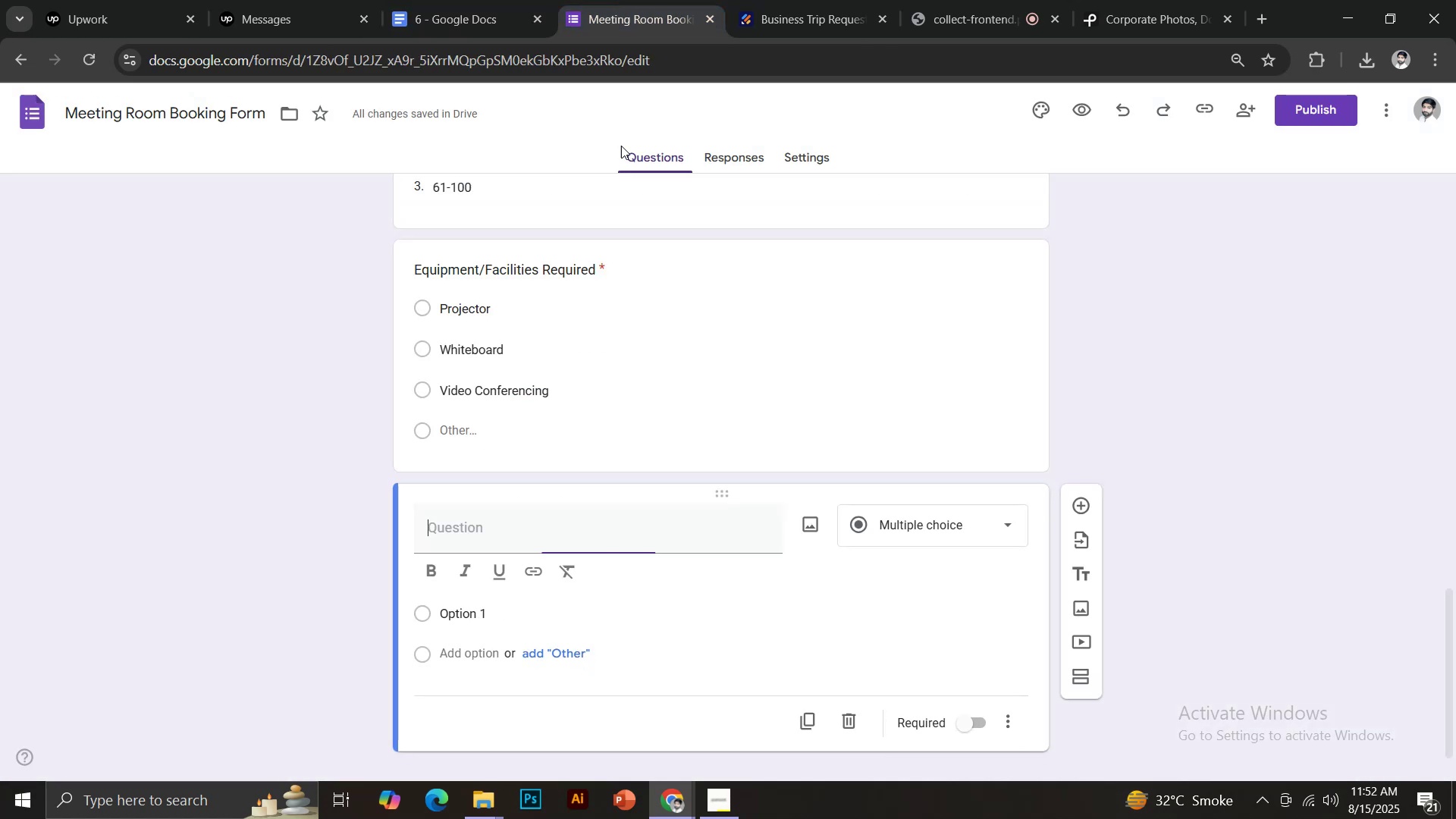 
key(Control+Shift+V)
 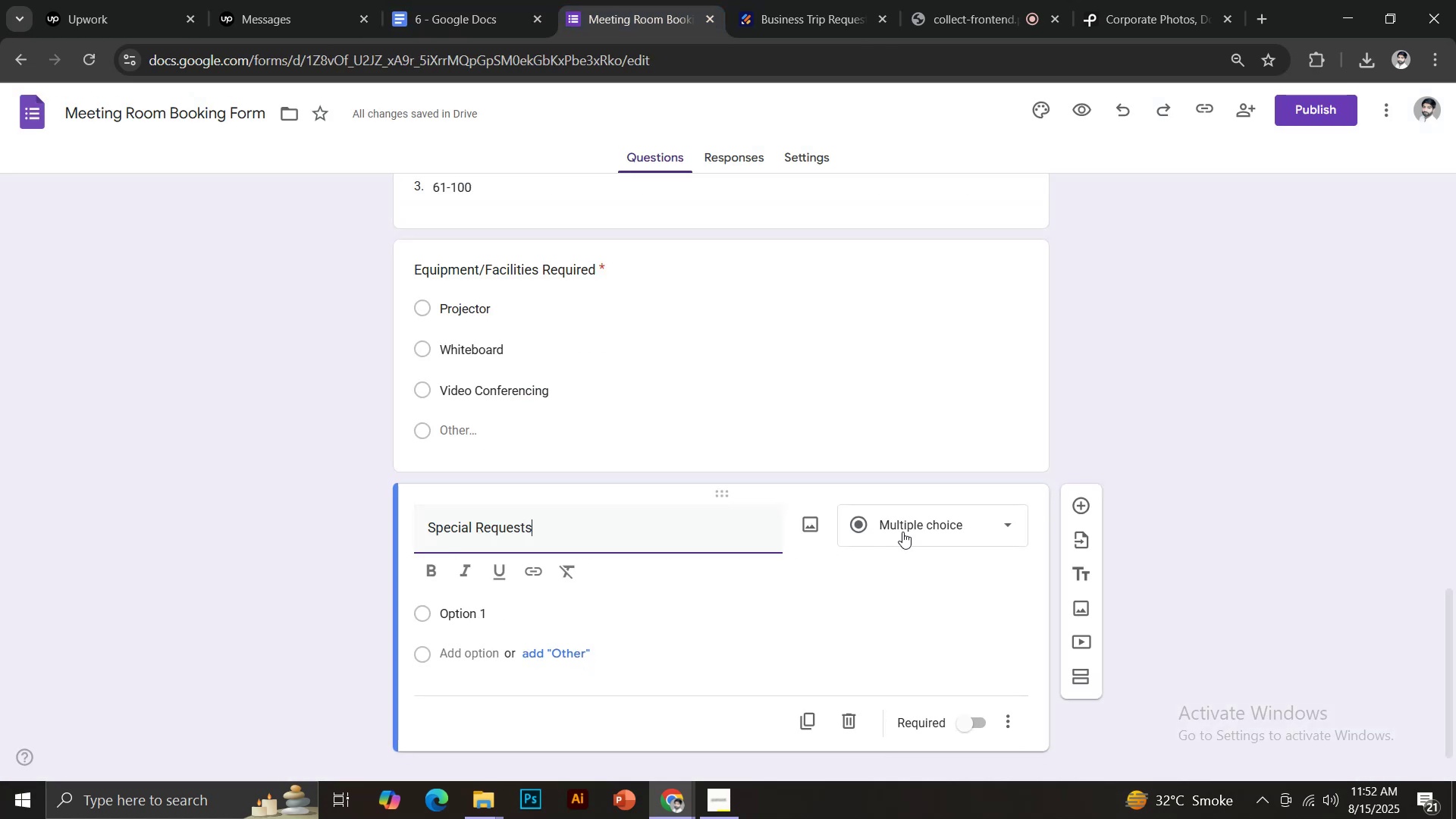 
left_click([909, 532])
 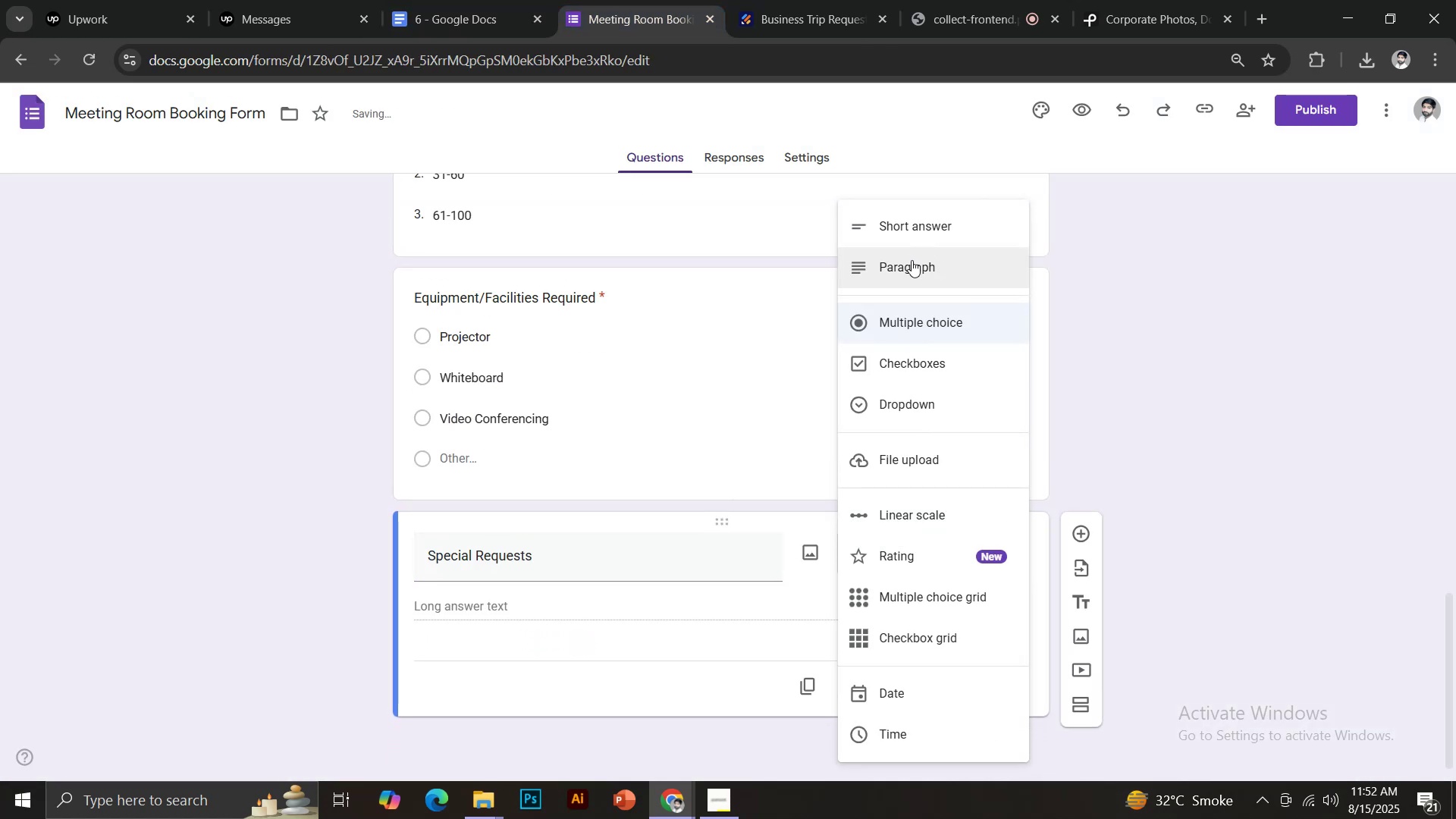 
scroll: coordinate [706, 554], scroll_direction: down, amount: 2.0
 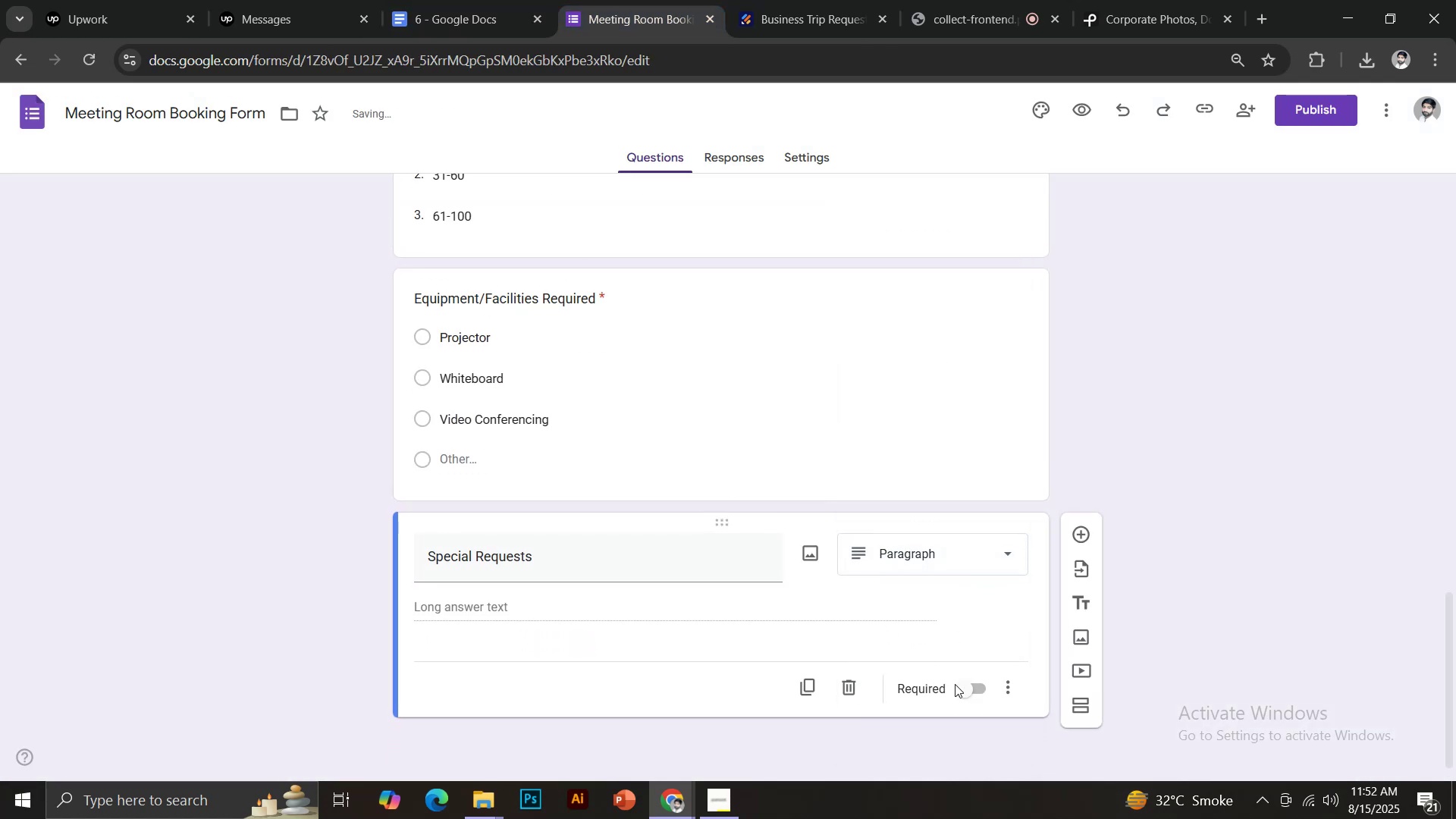 
left_click([963, 689])
 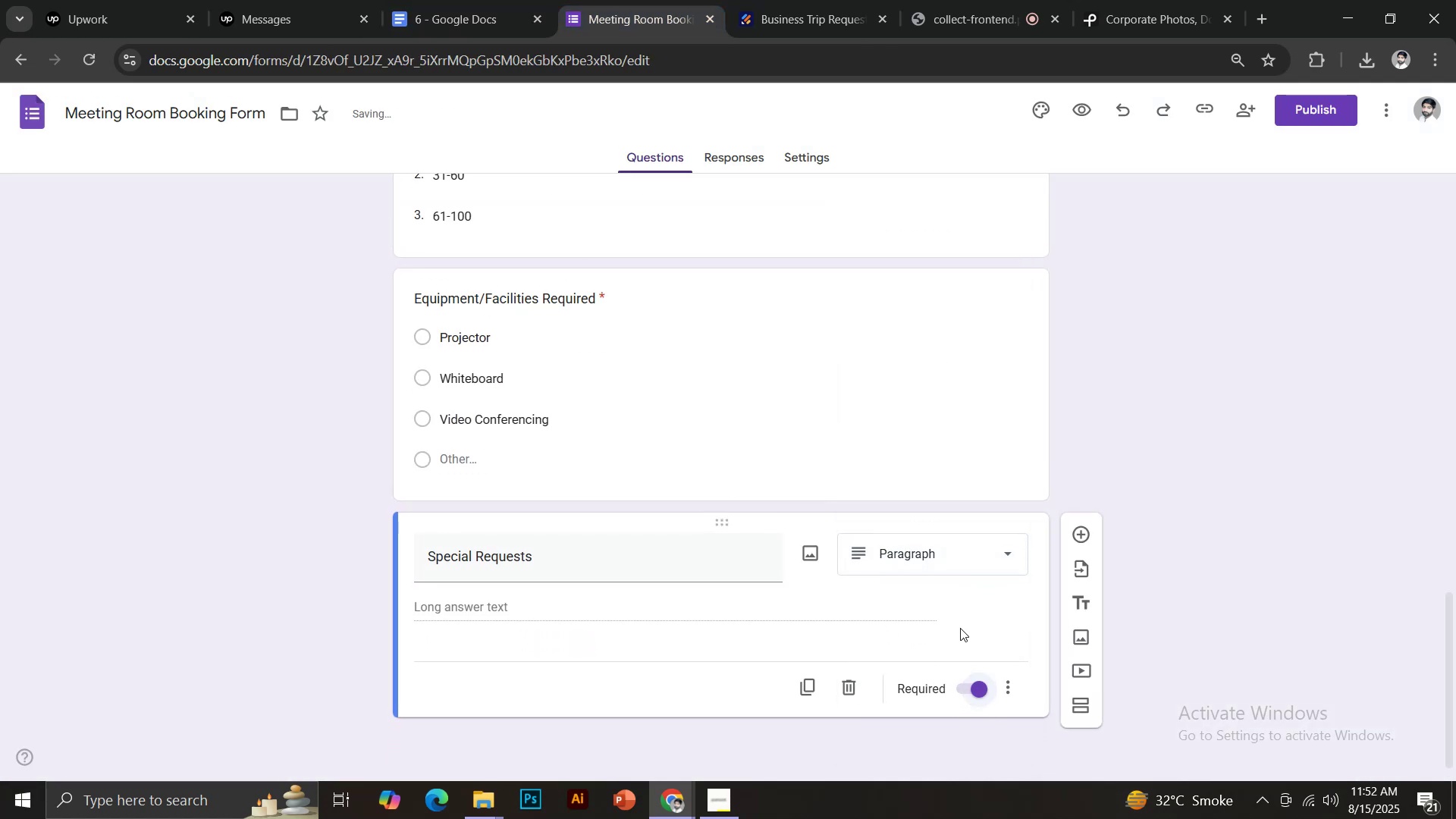 
scroll: coordinate [786, 625], scroll_direction: down, amount: 2.0
 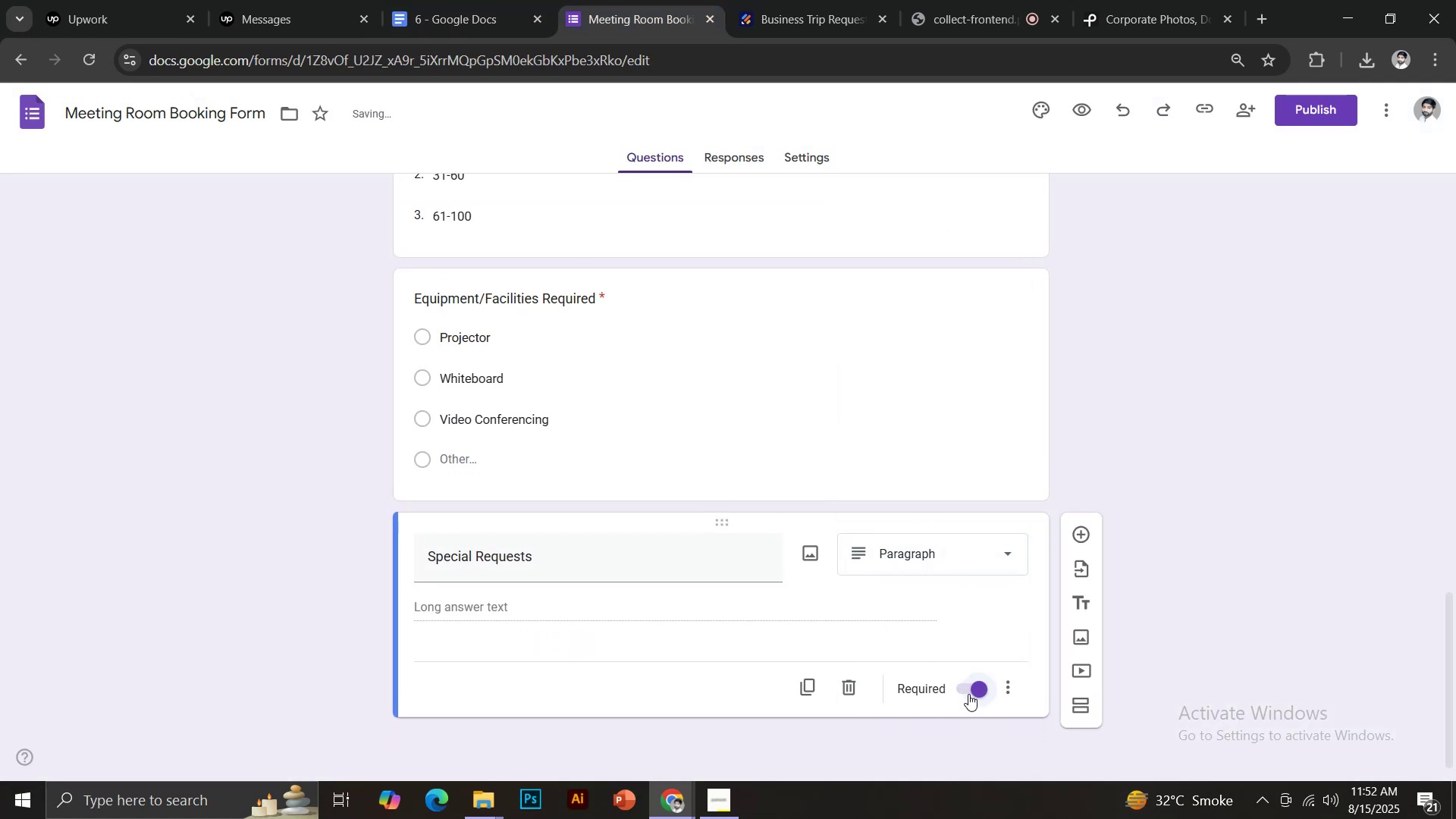 
left_click([973, 684])
 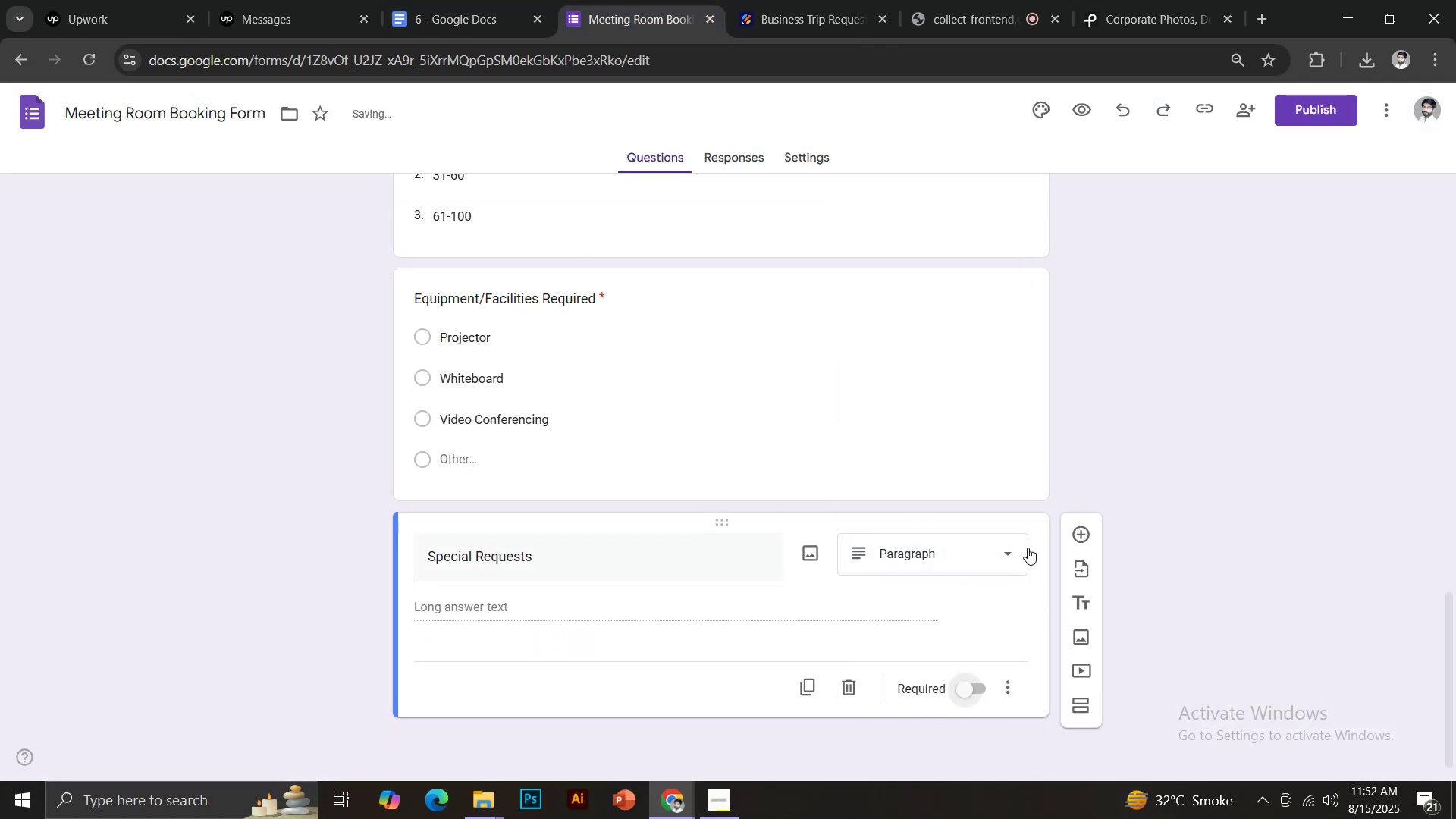 
scroll: coordinate [963, 360], scroll_direction: up, amount: 17.0
 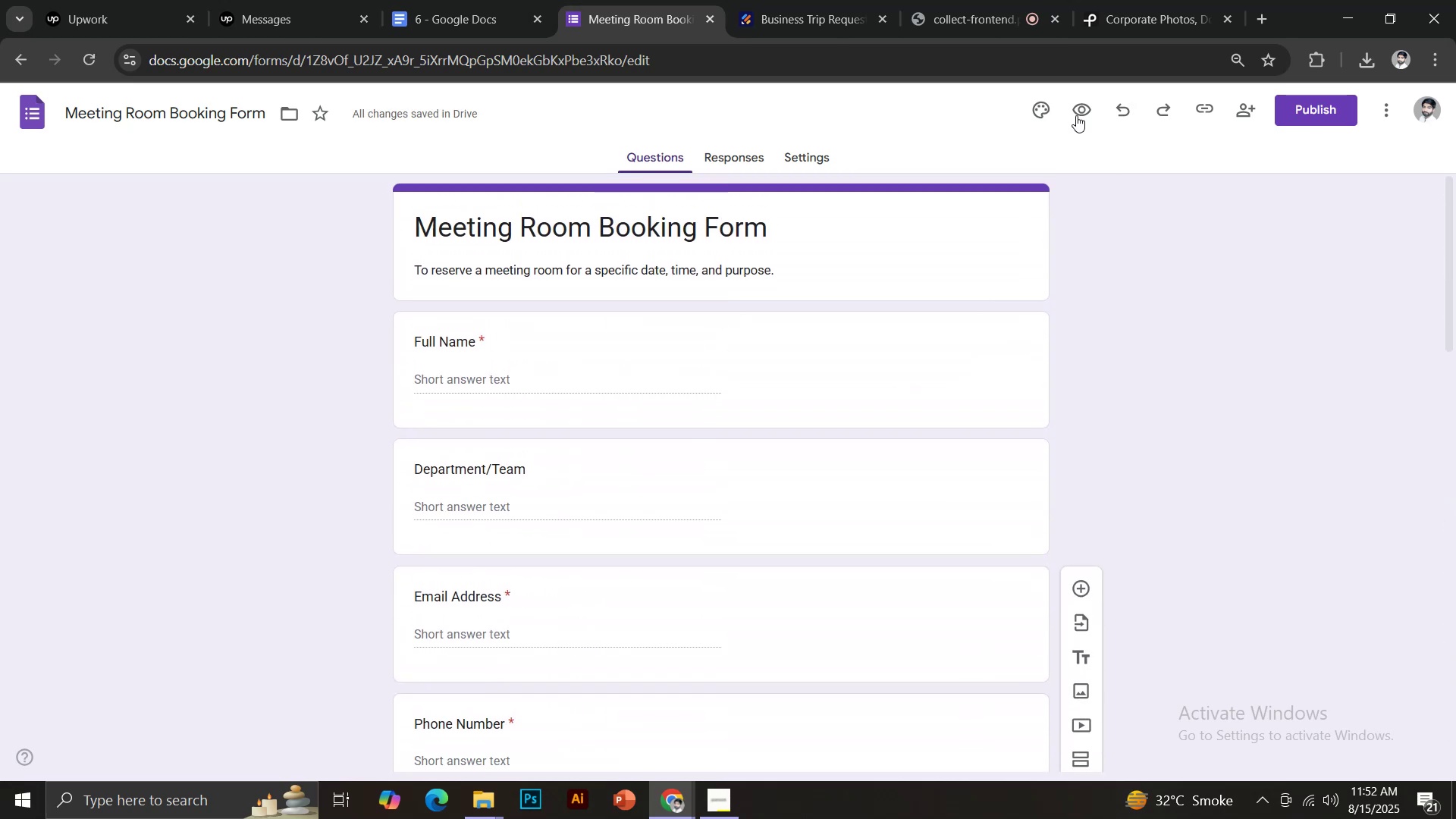 
left_click([1076, 115])
 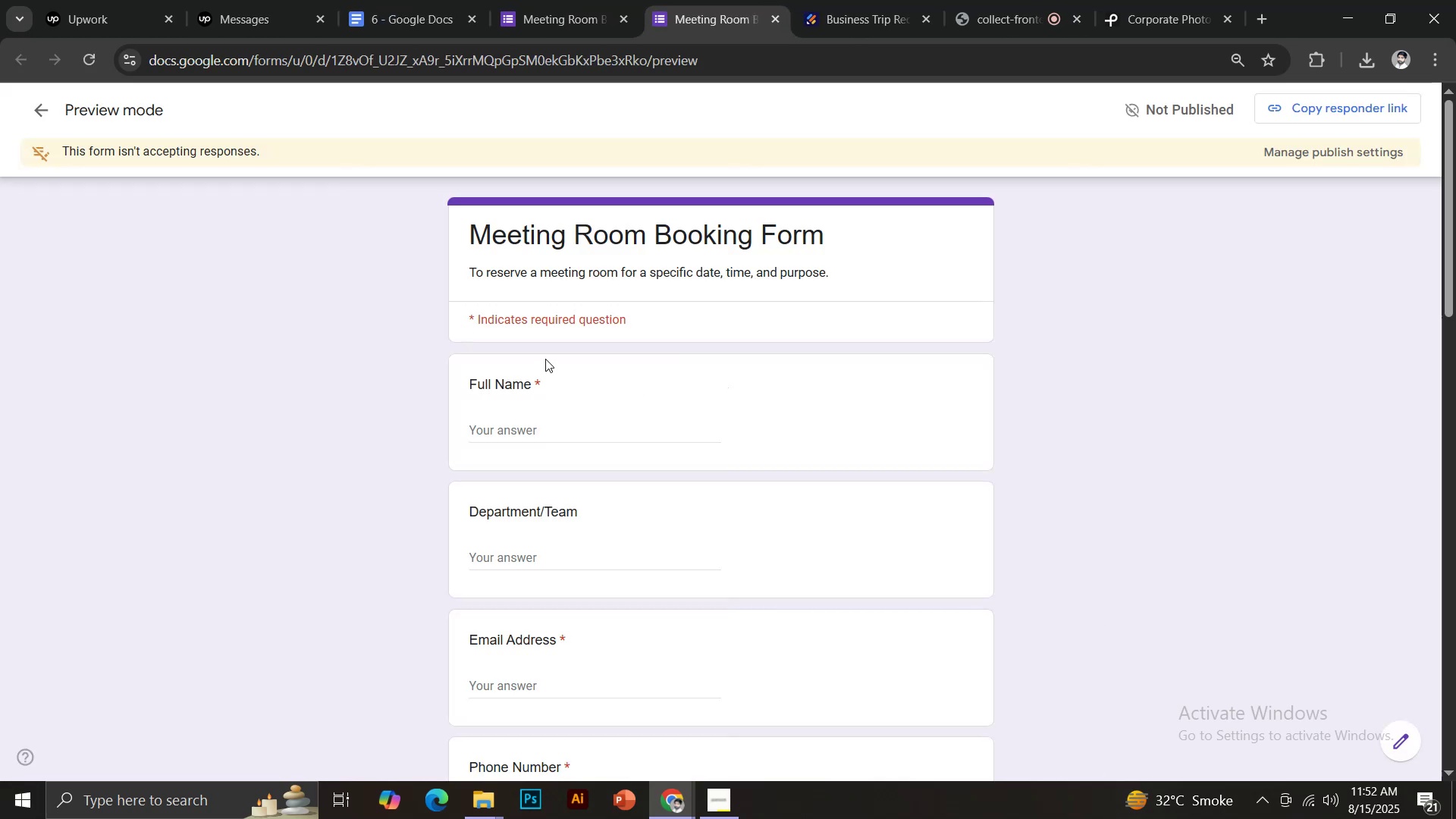 
left_click([516, 430])
 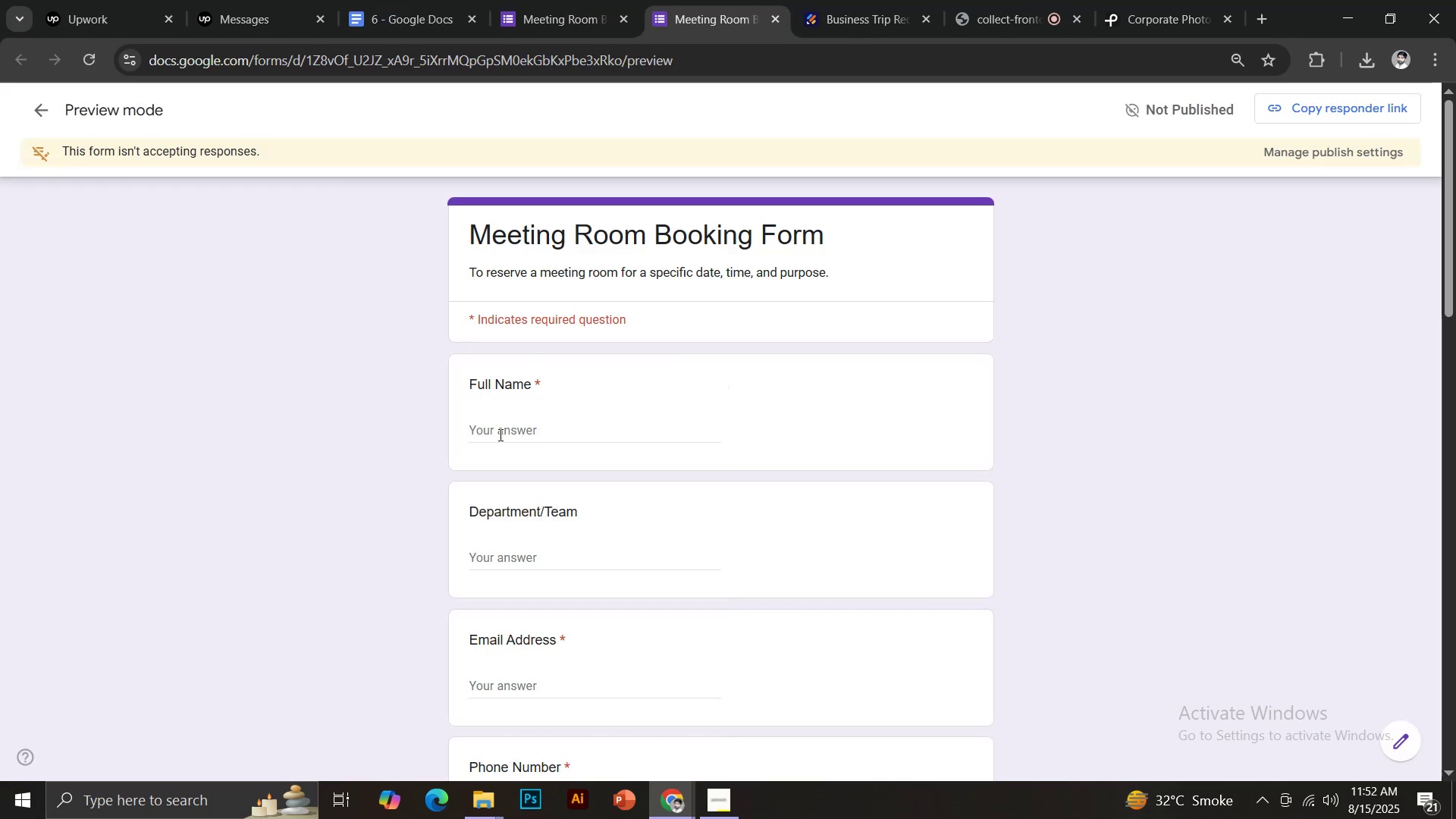 
left_click([497, 432])
 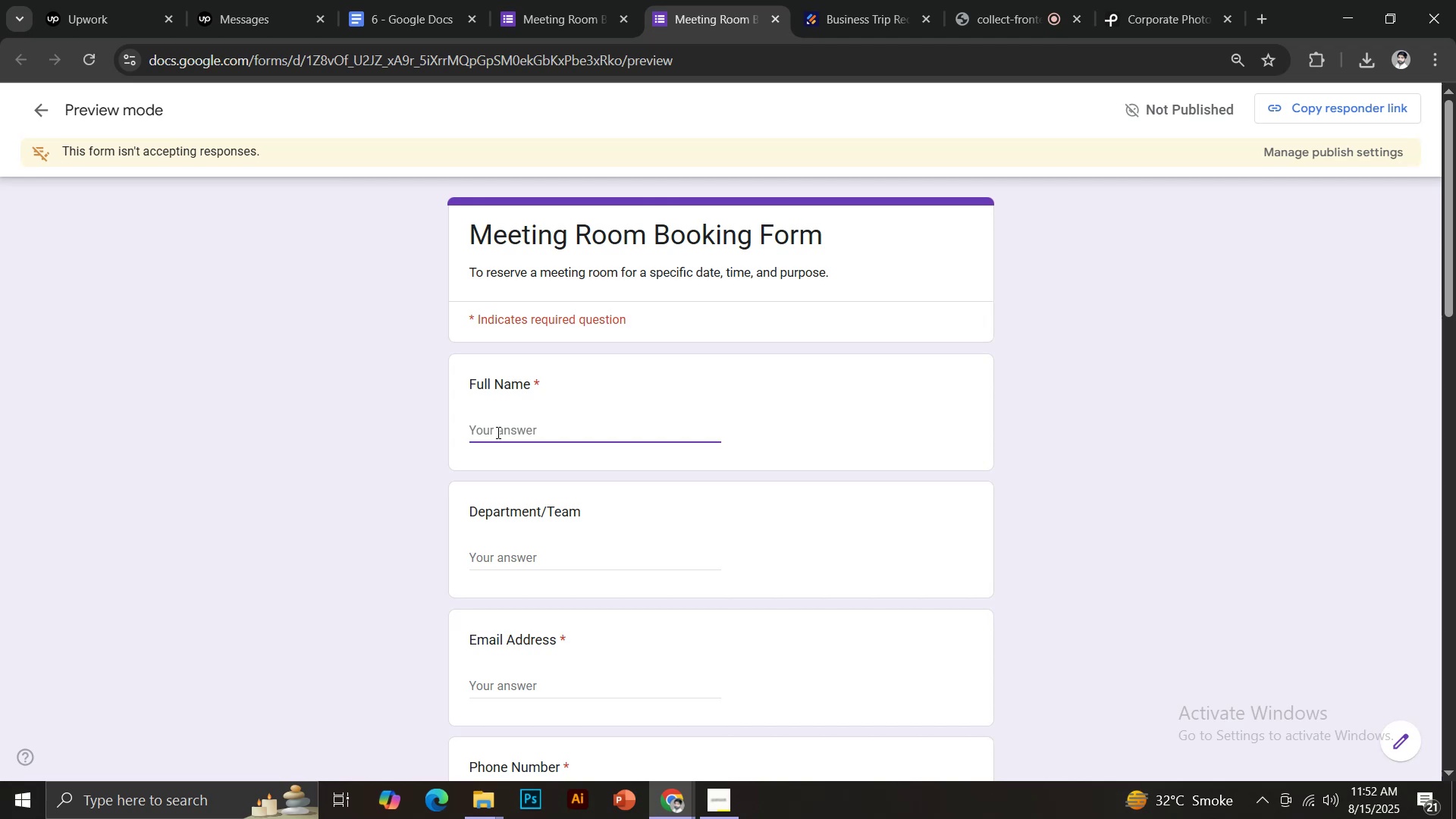 
type(test)
 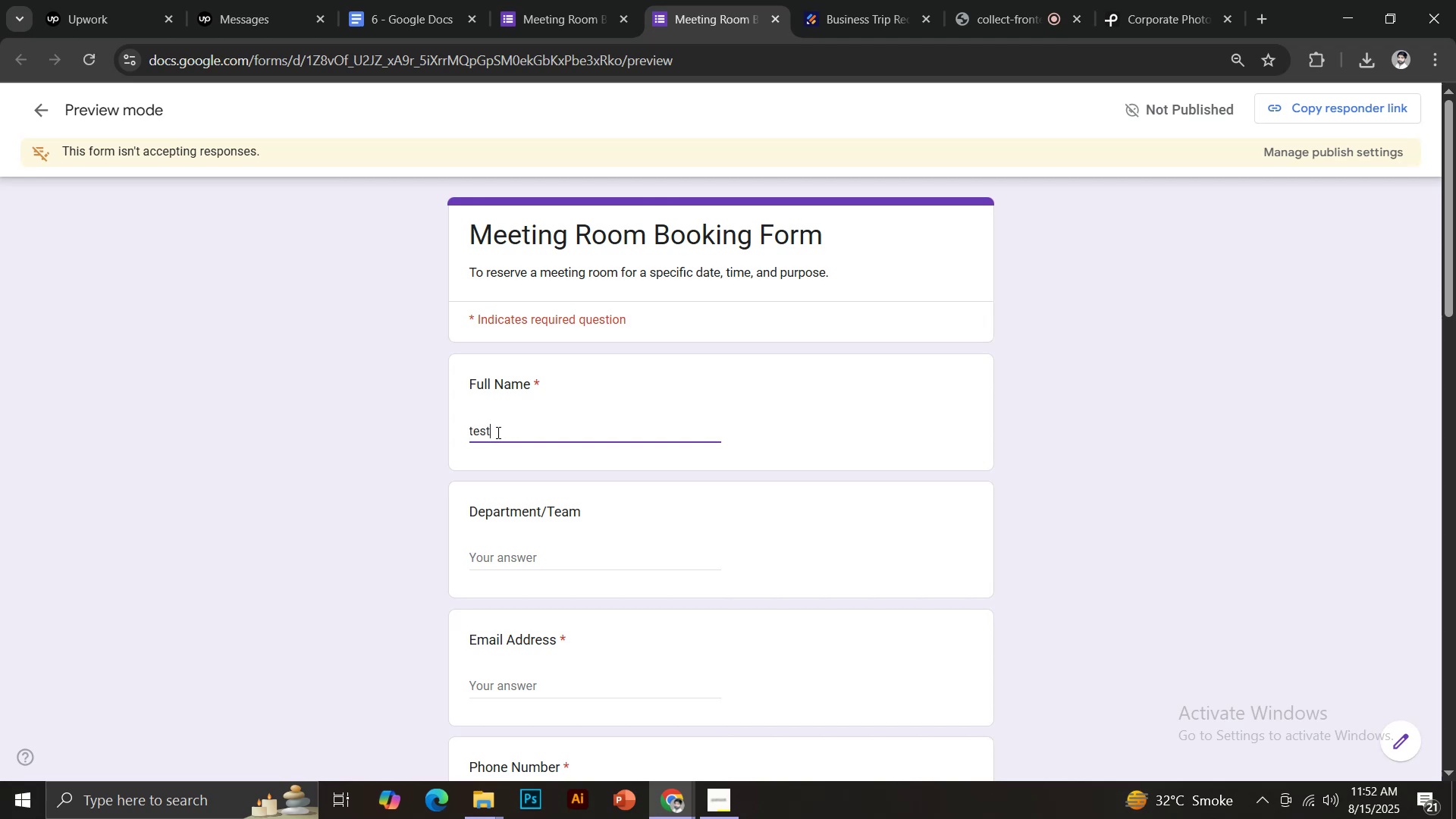 
key(Control+ControlLeft)
 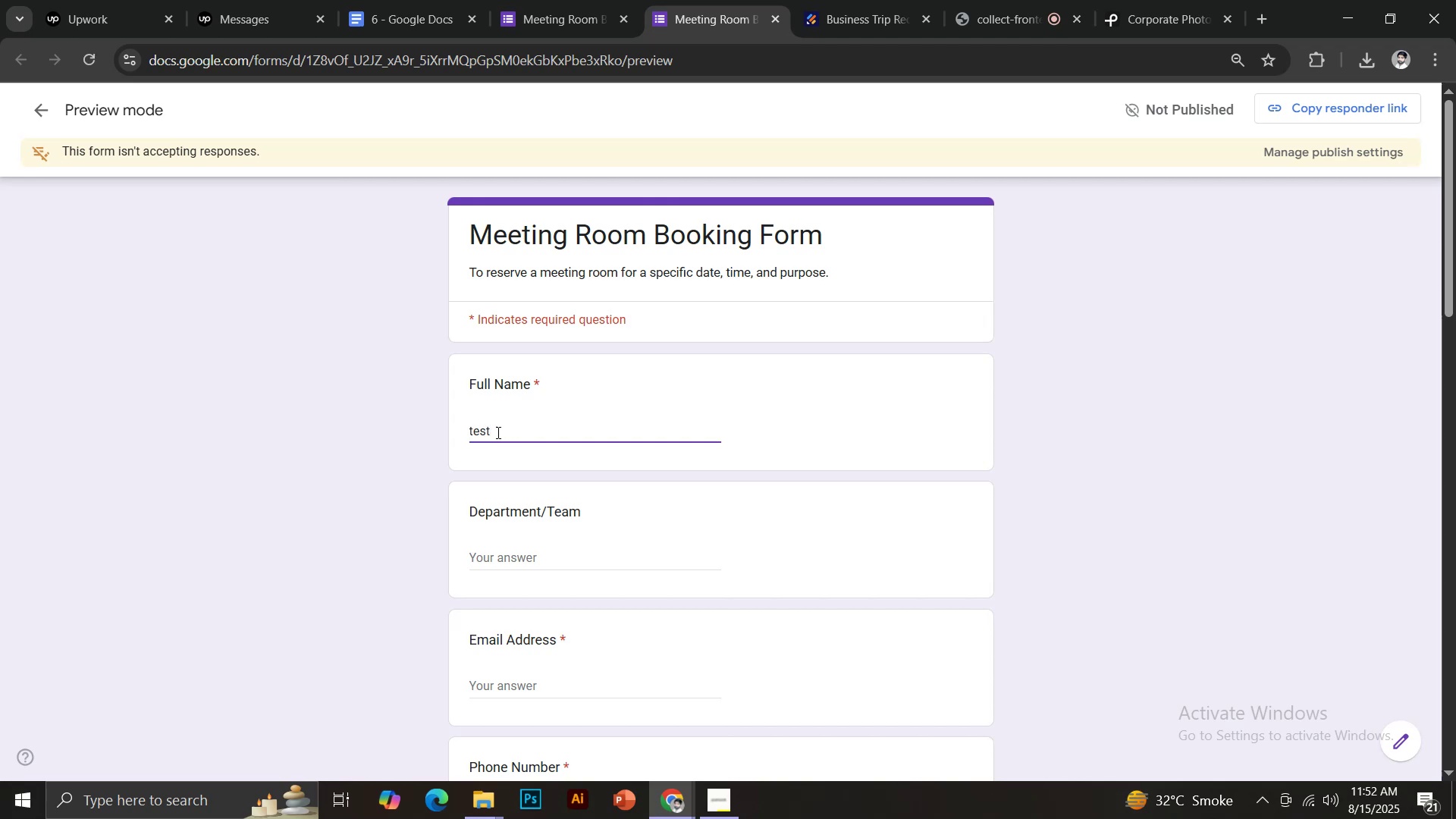 
key(Control+A)
 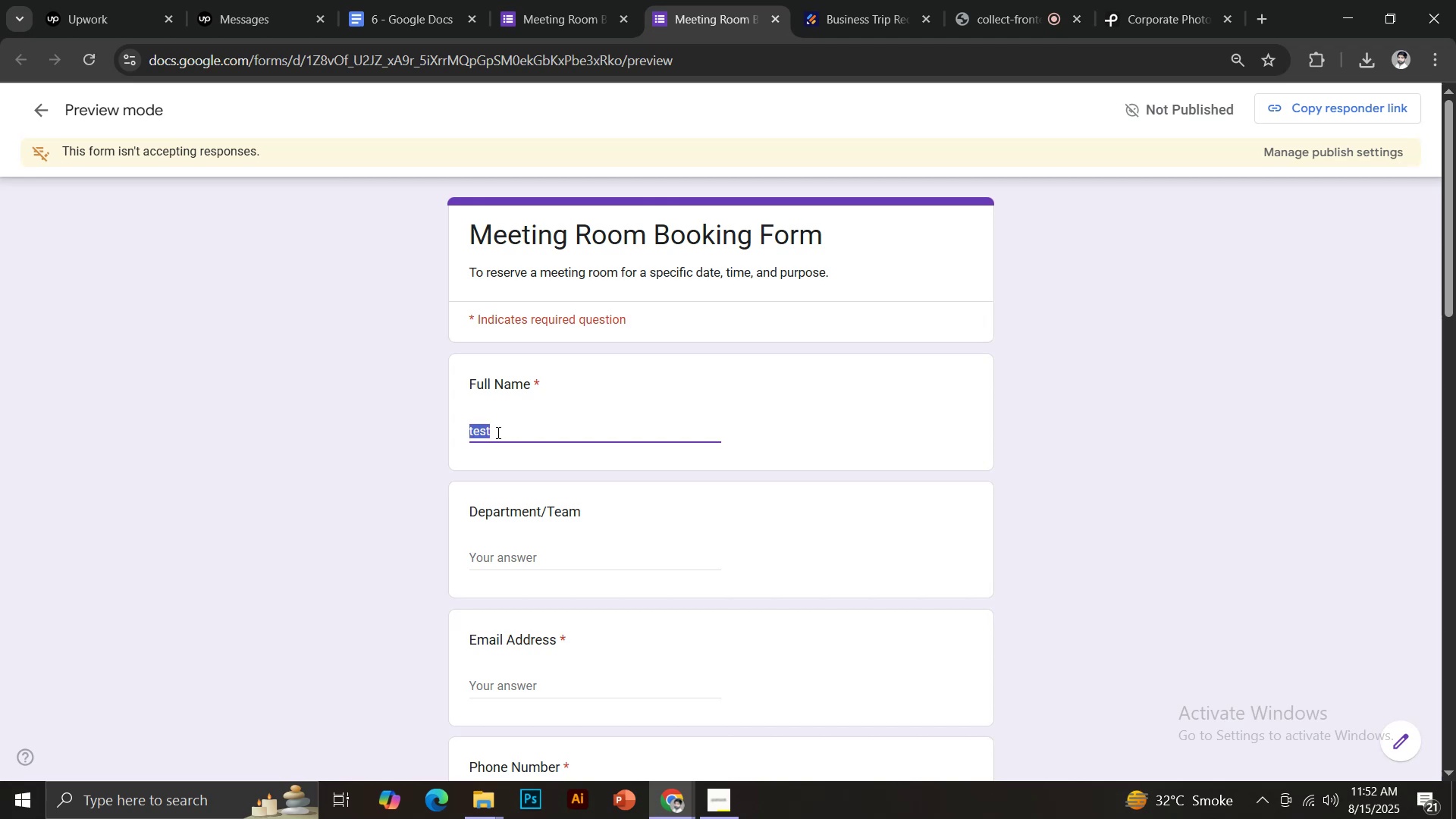 
key(Control+C)
 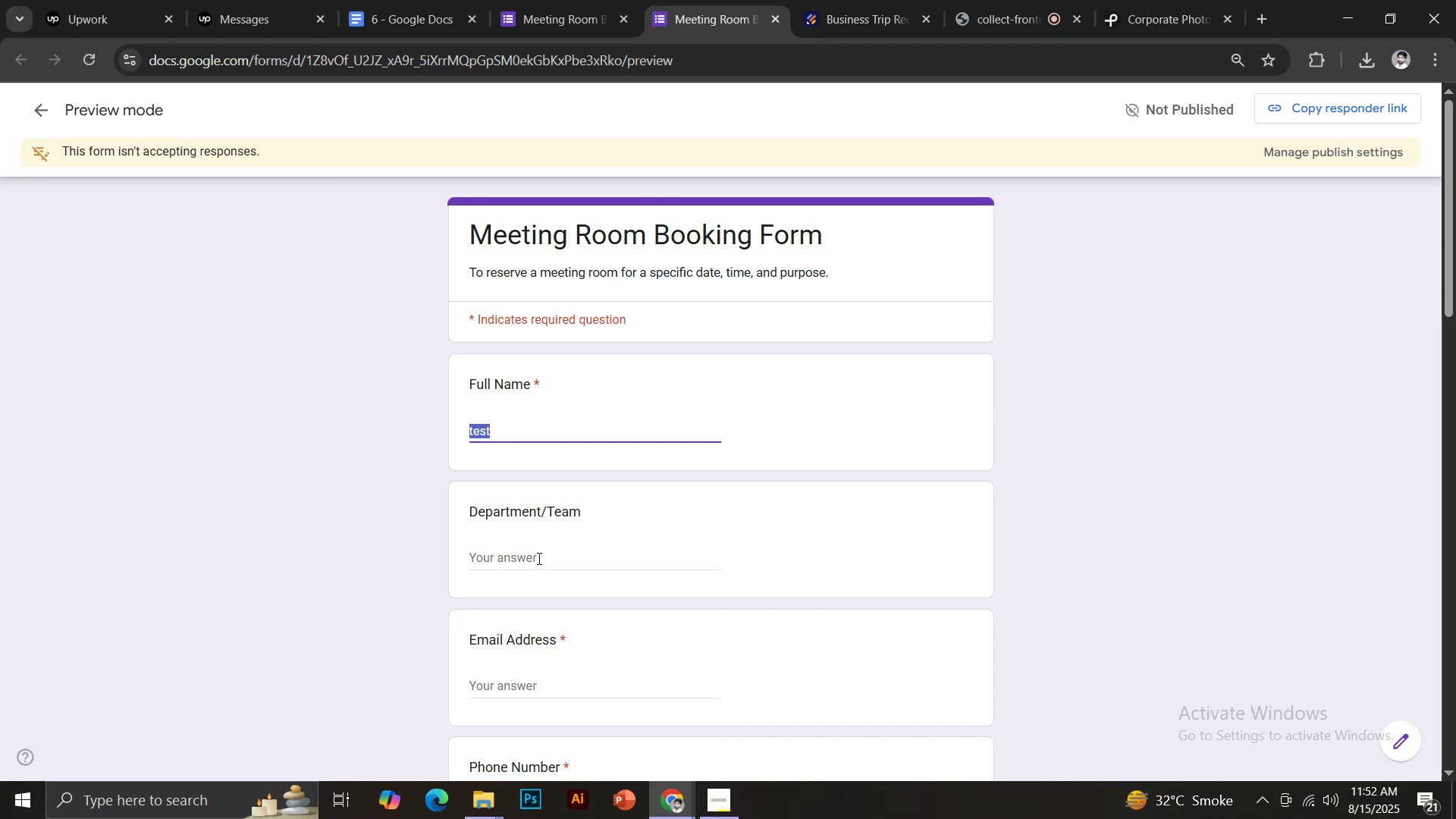 
key(Control+ControlLeft)
 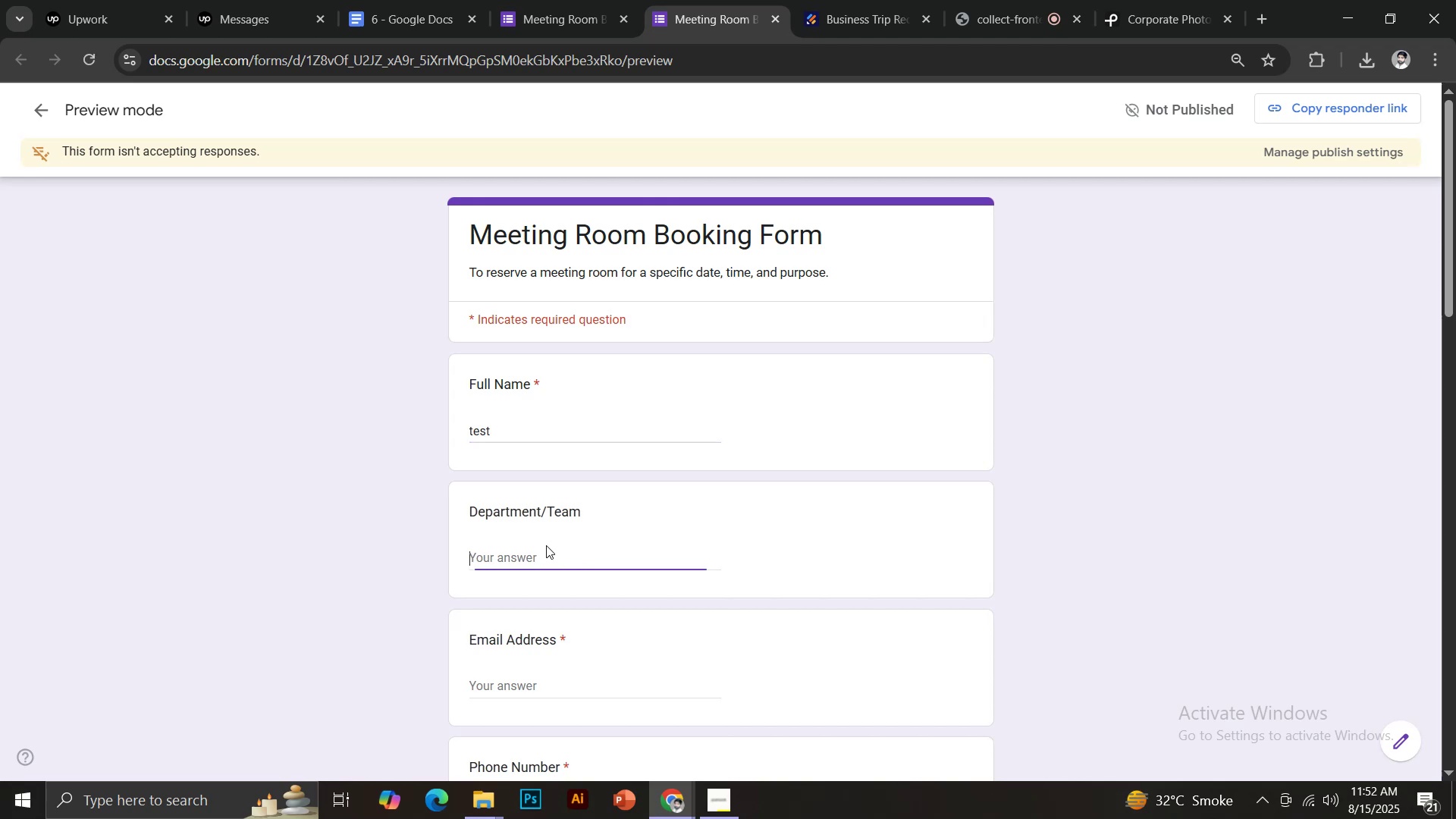 
key(Control+V)
 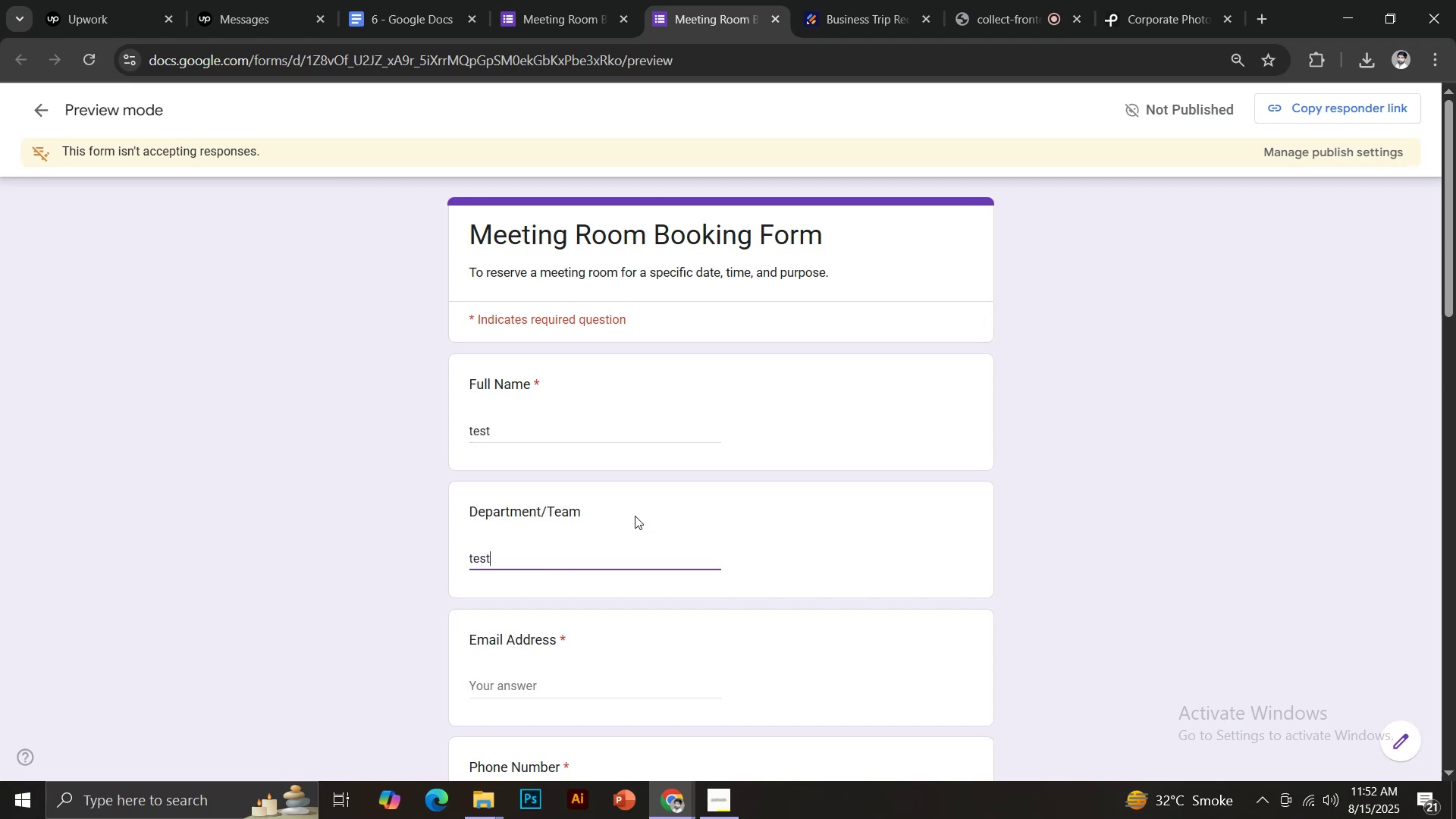 
scroll: coordinate [656, 504], scroll_direction: down, amount: 1.0
 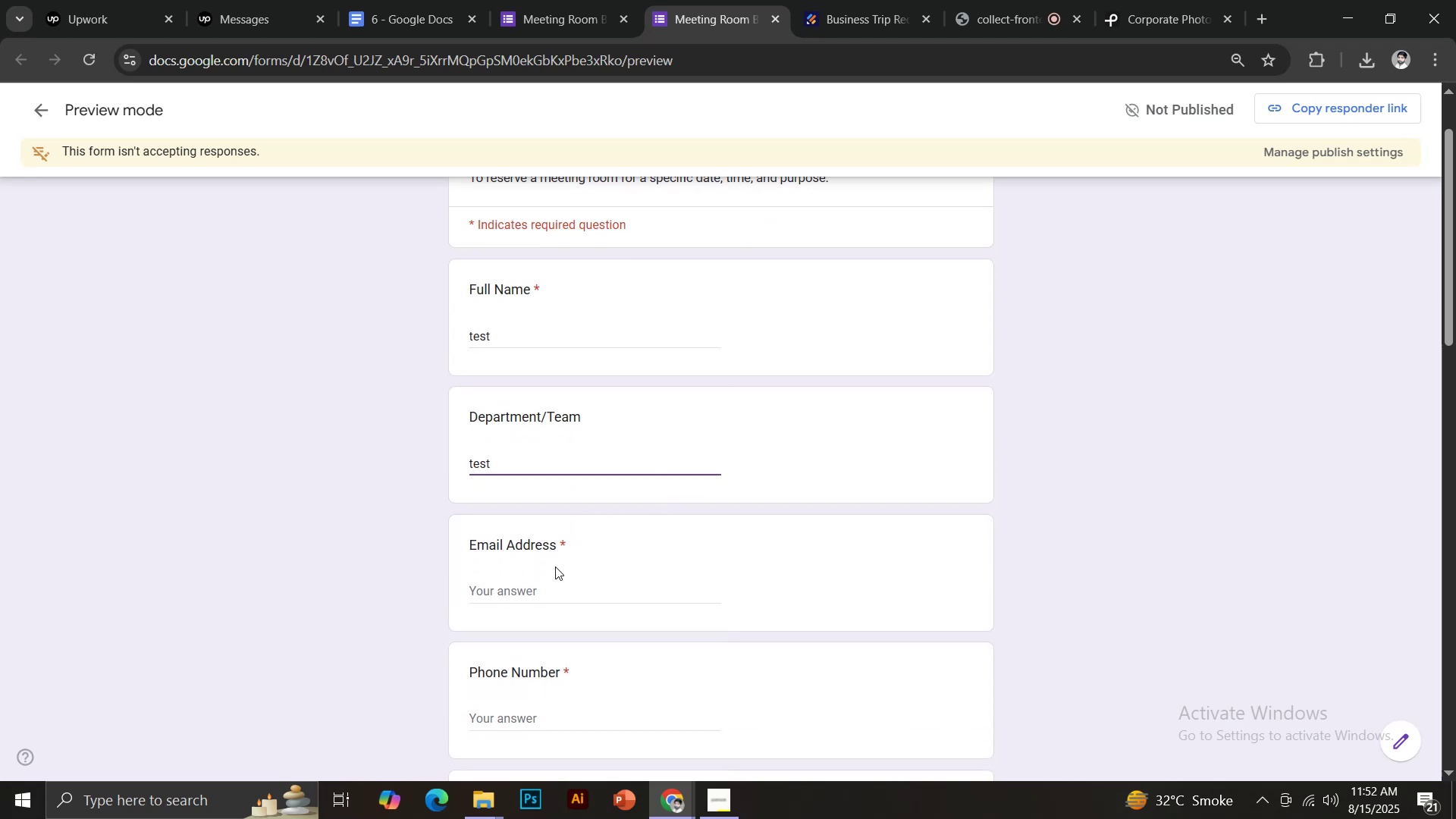 
left_click([547, 593])
 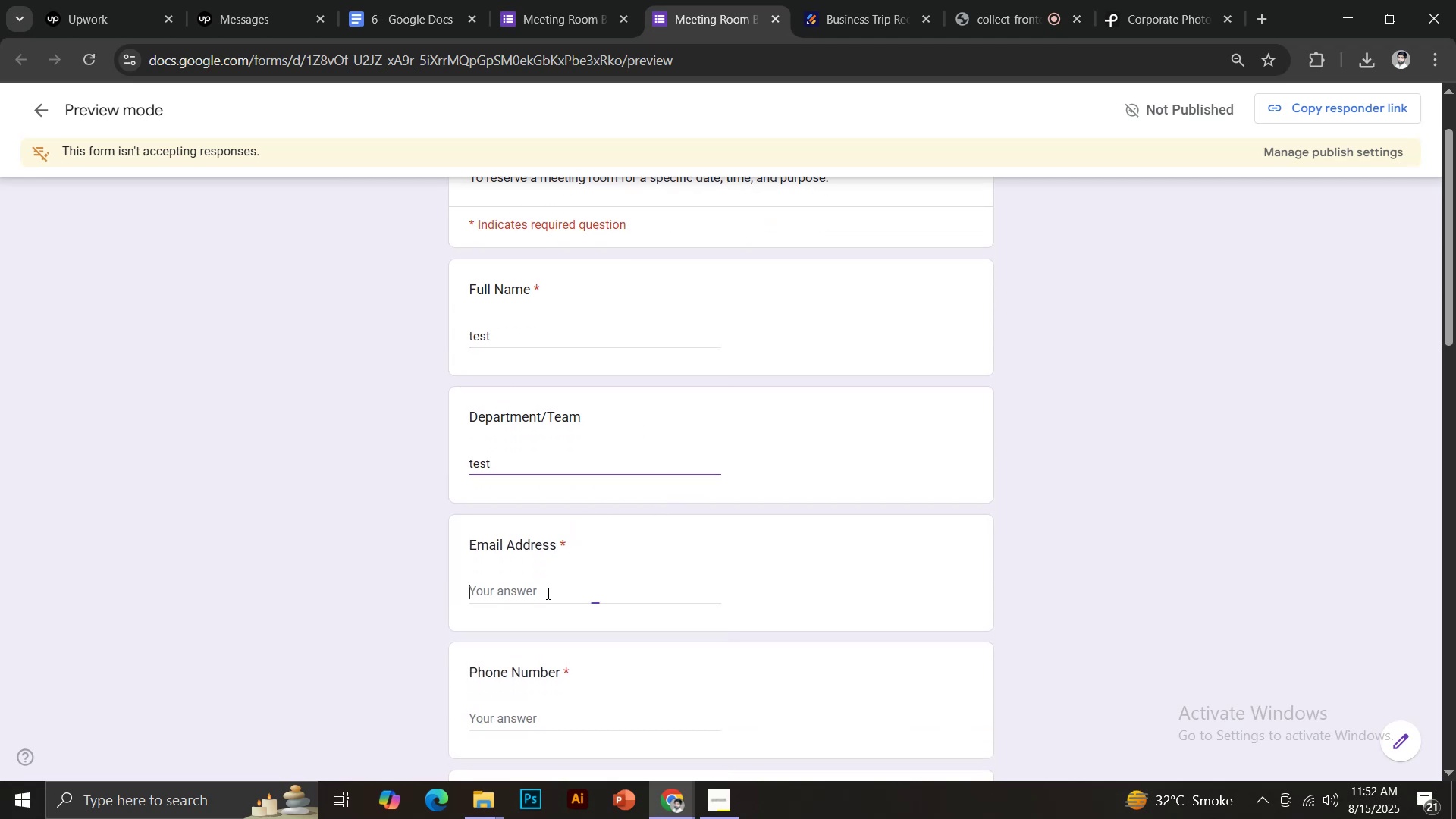 
key(Control+V)
 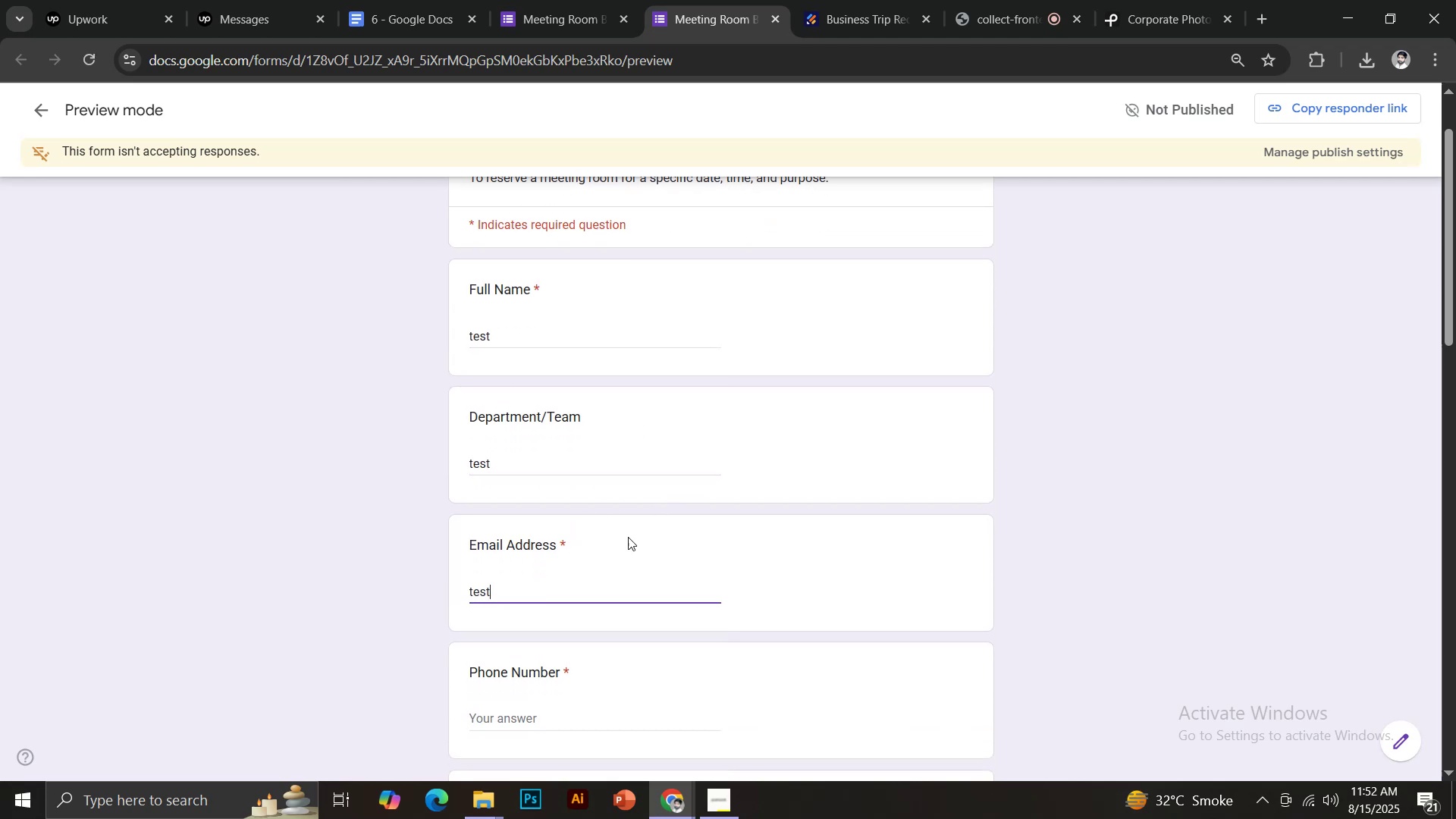 
scroll: coordinate [634, 529], scroll_direction: down, amount: 2.0
 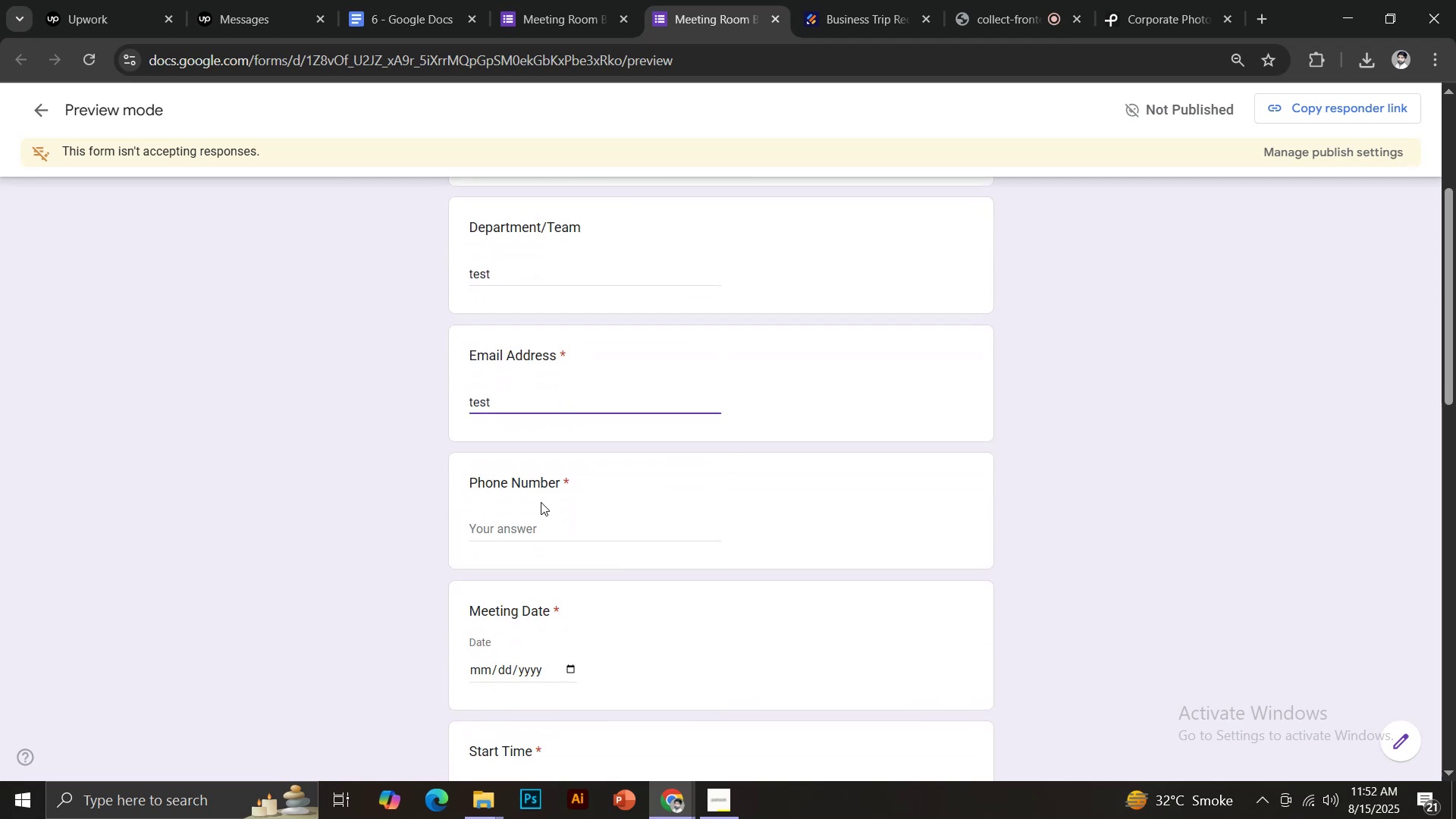 
left_click([537, 527])
 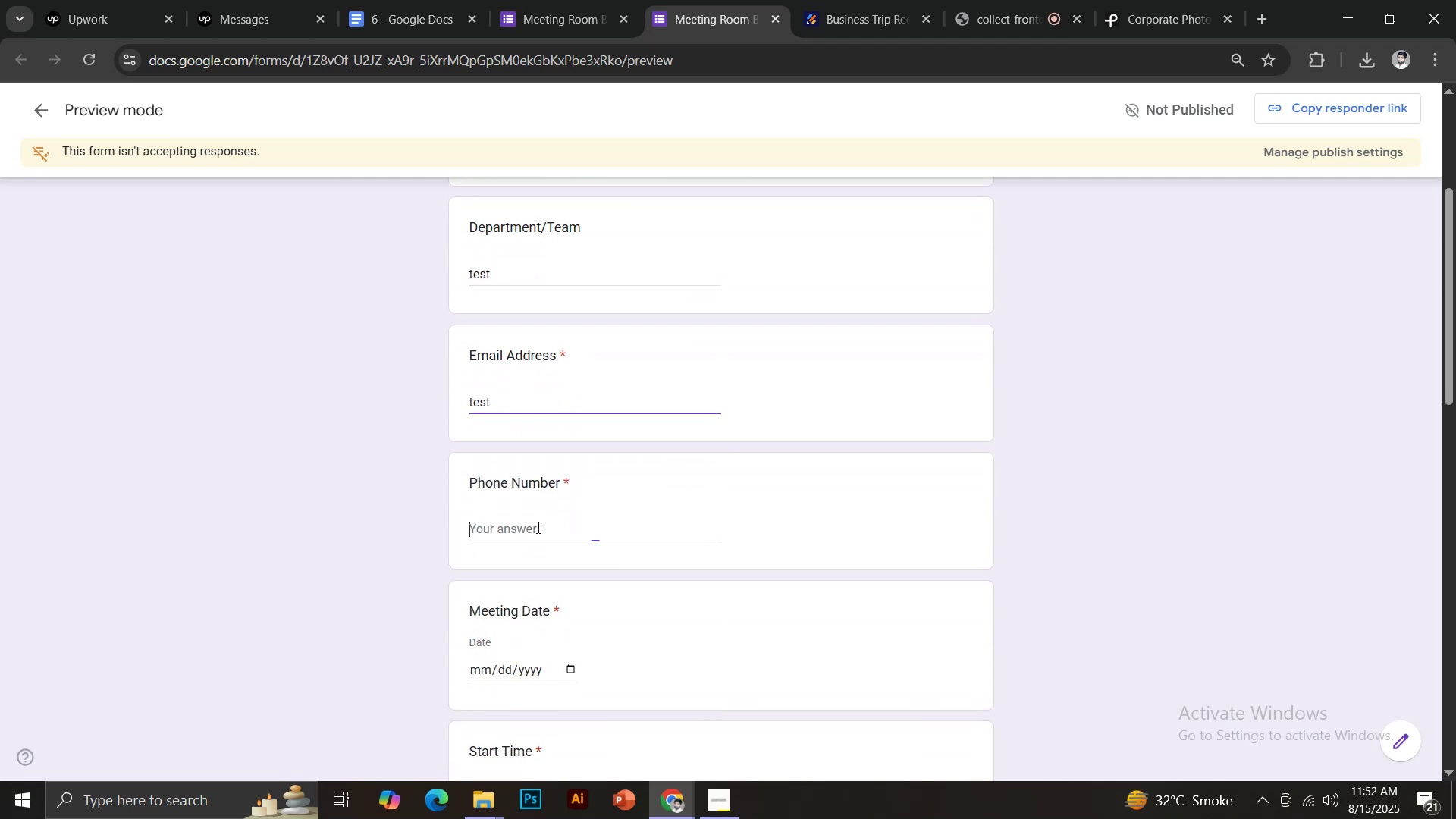 
key(Control+ControlLeft)
 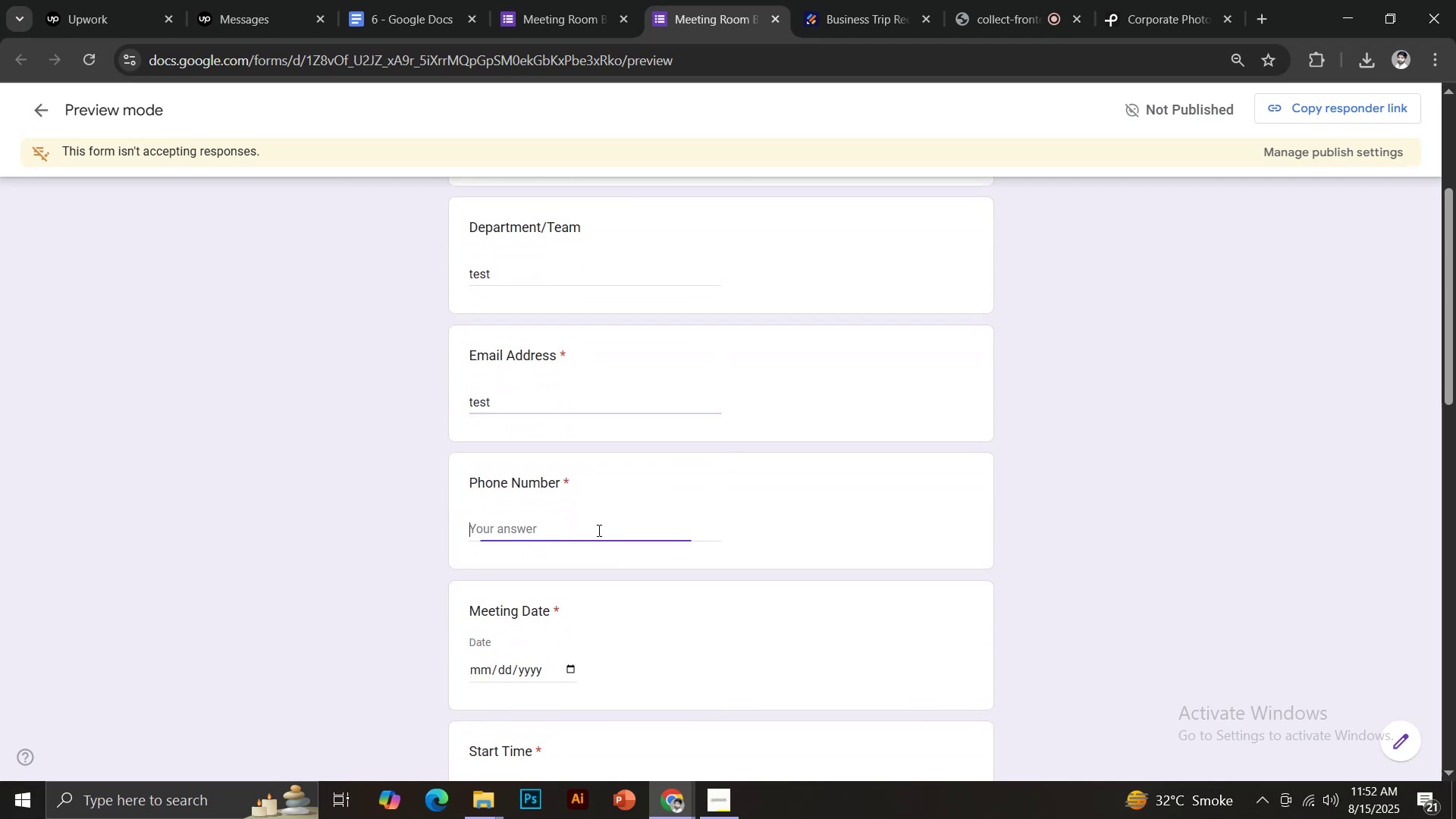 
key(Control+V)
 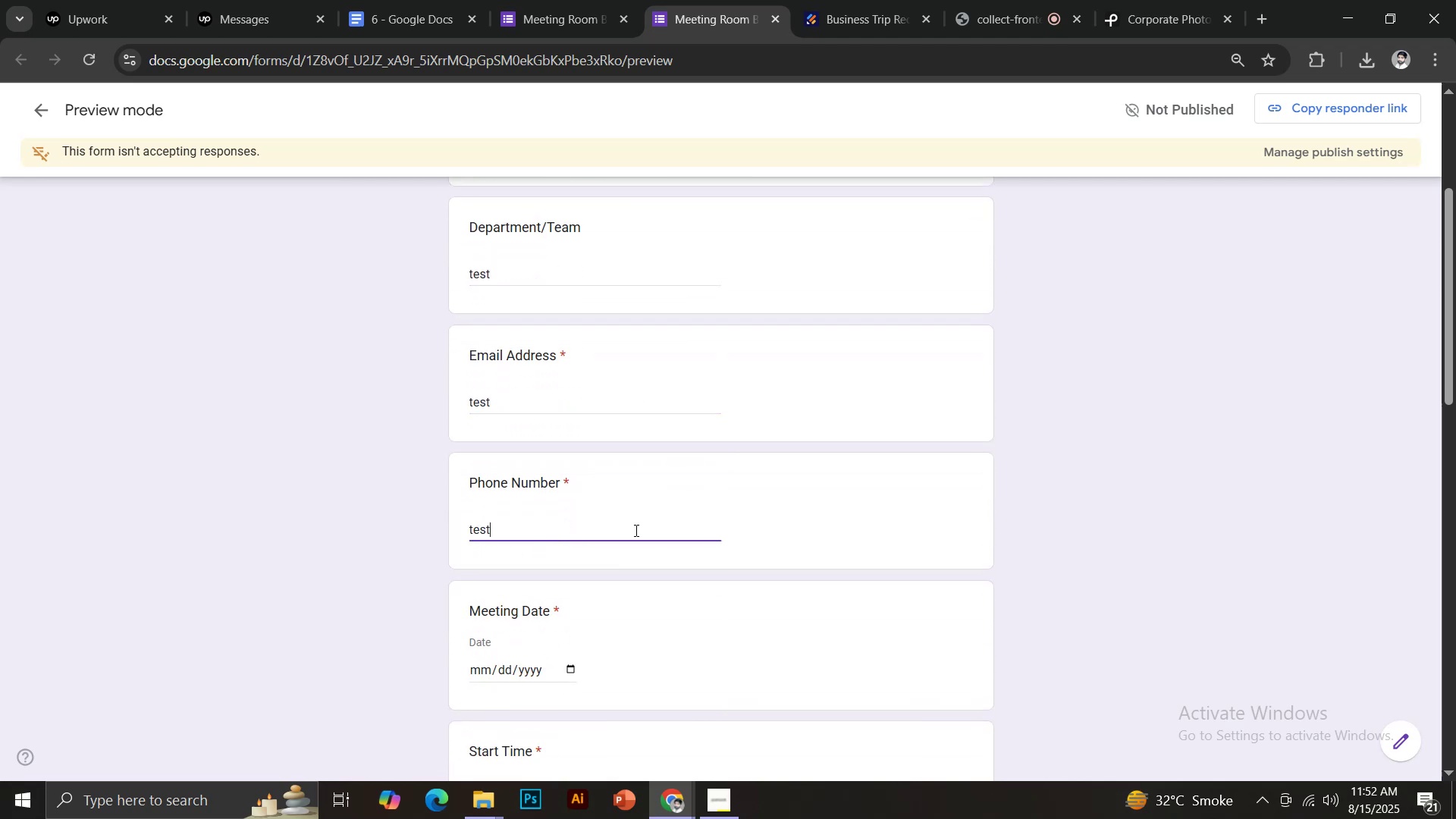 
scroll: coordinate [635, 529], scroll_direction: down, amount: 2.0
 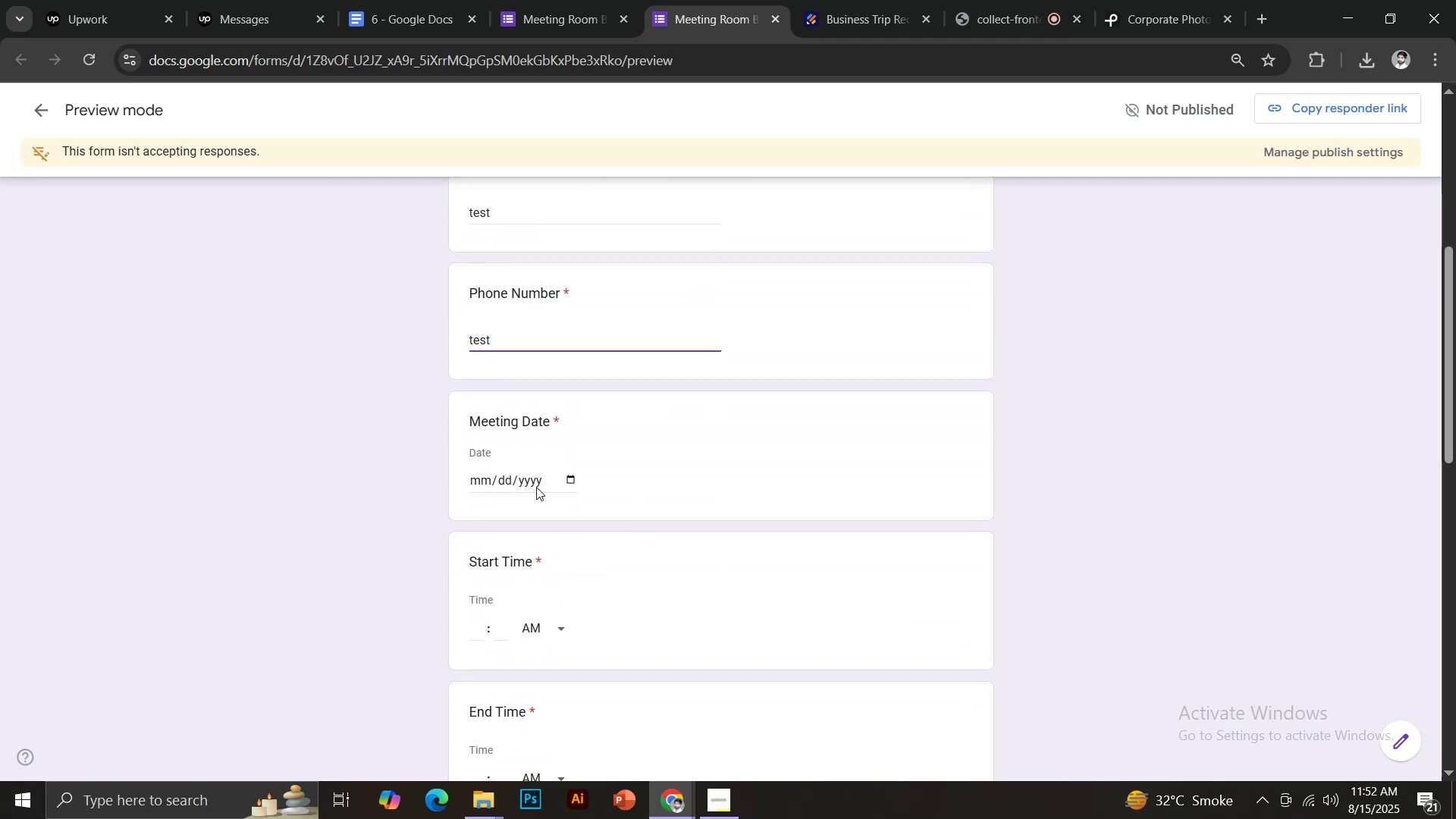 
left_click([526, 482])
 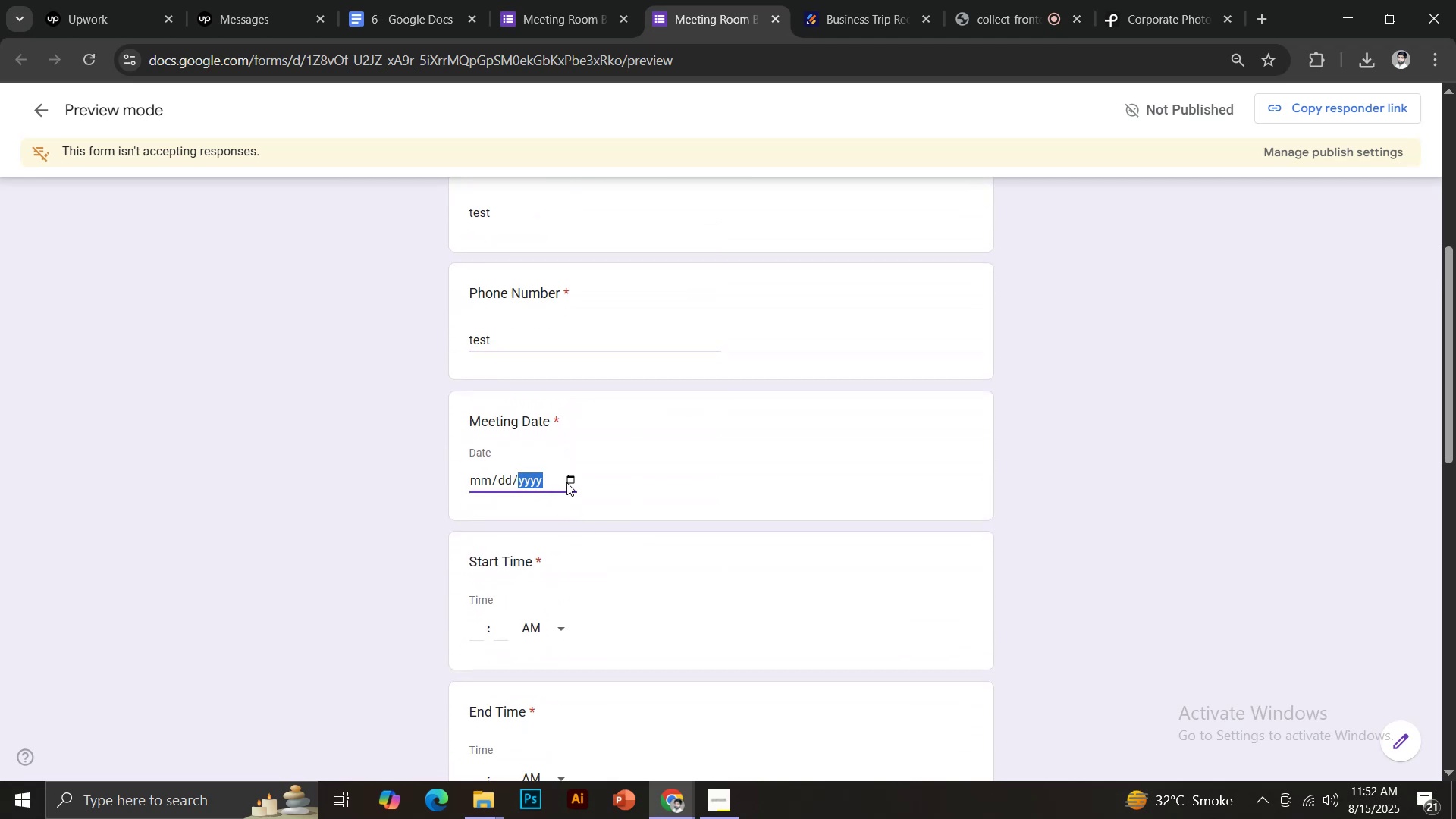 
left_click([566, 482])
 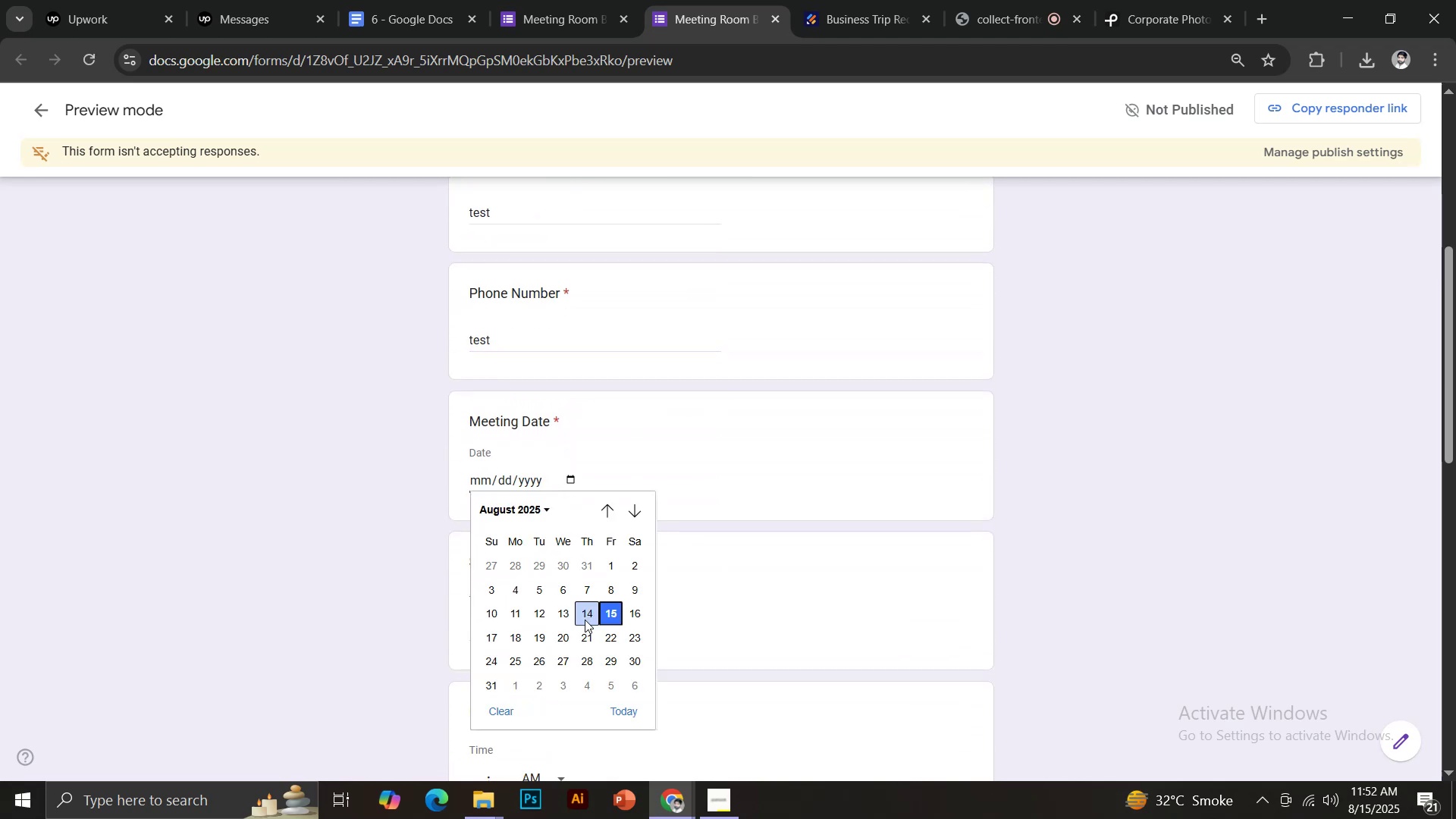 
left_click([566, 612])
 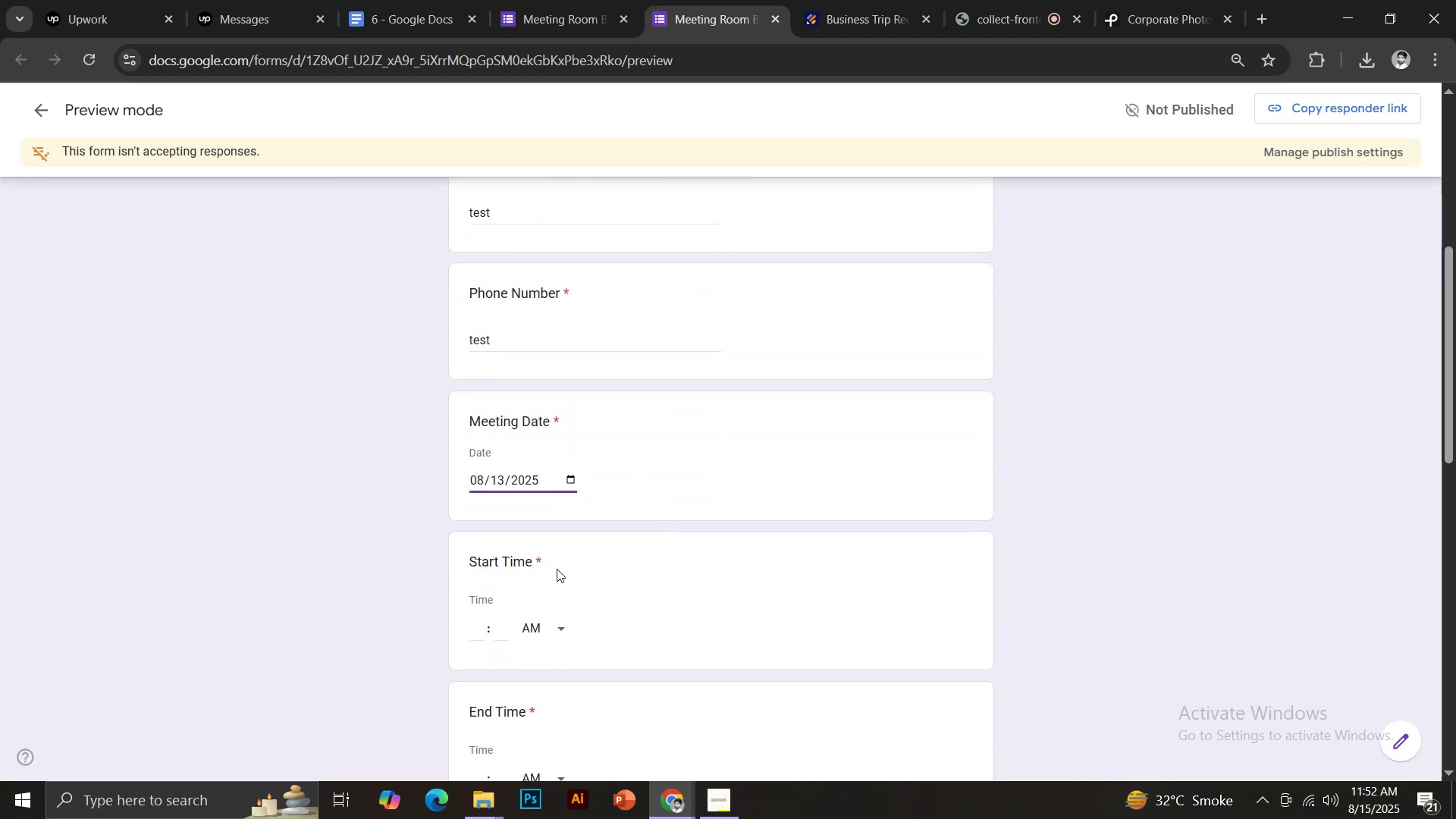 
scroll: coordinate [579, 555], scroll_direction: down, amount: 1.0
 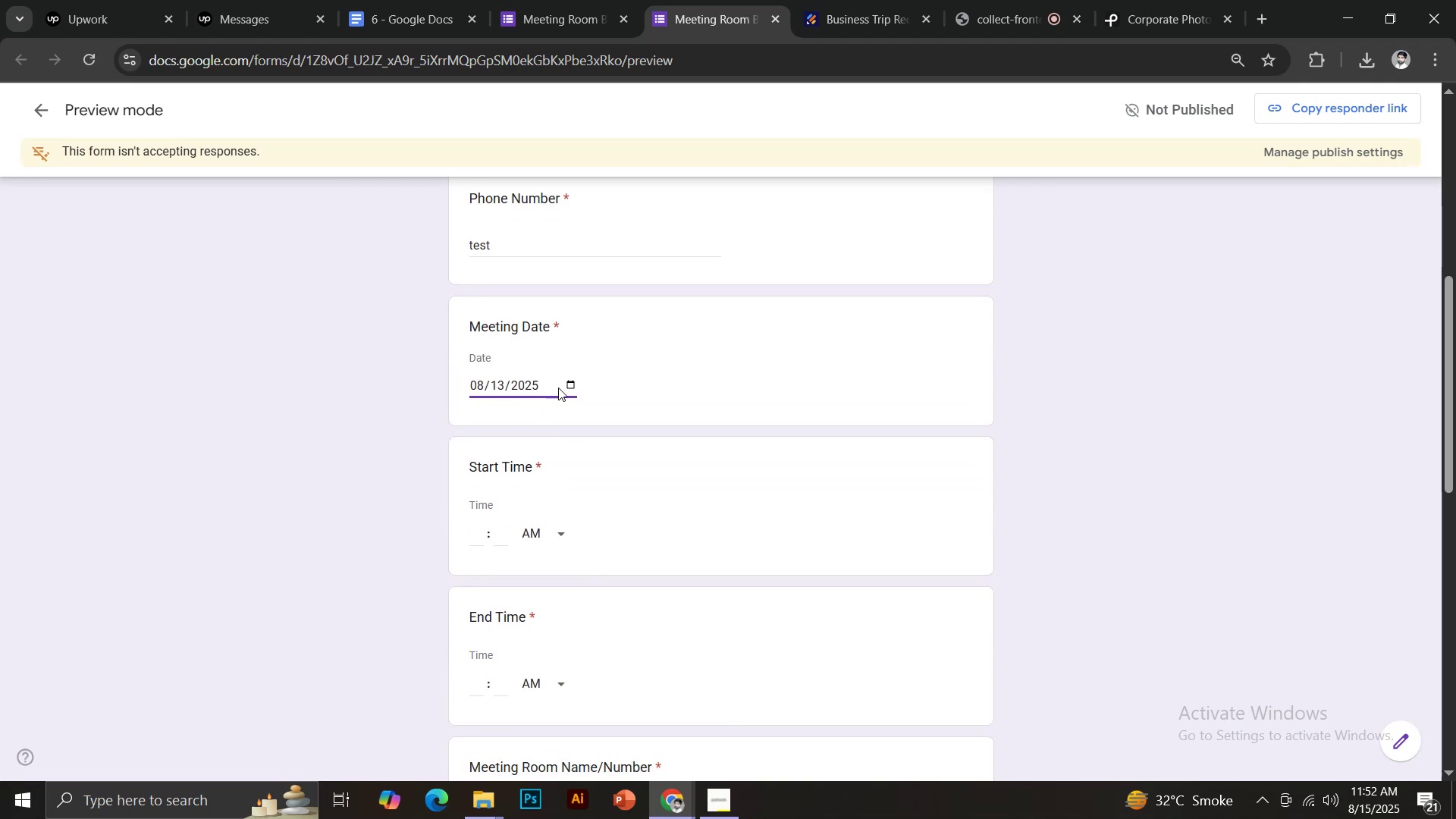 
left_click([565, 382])
 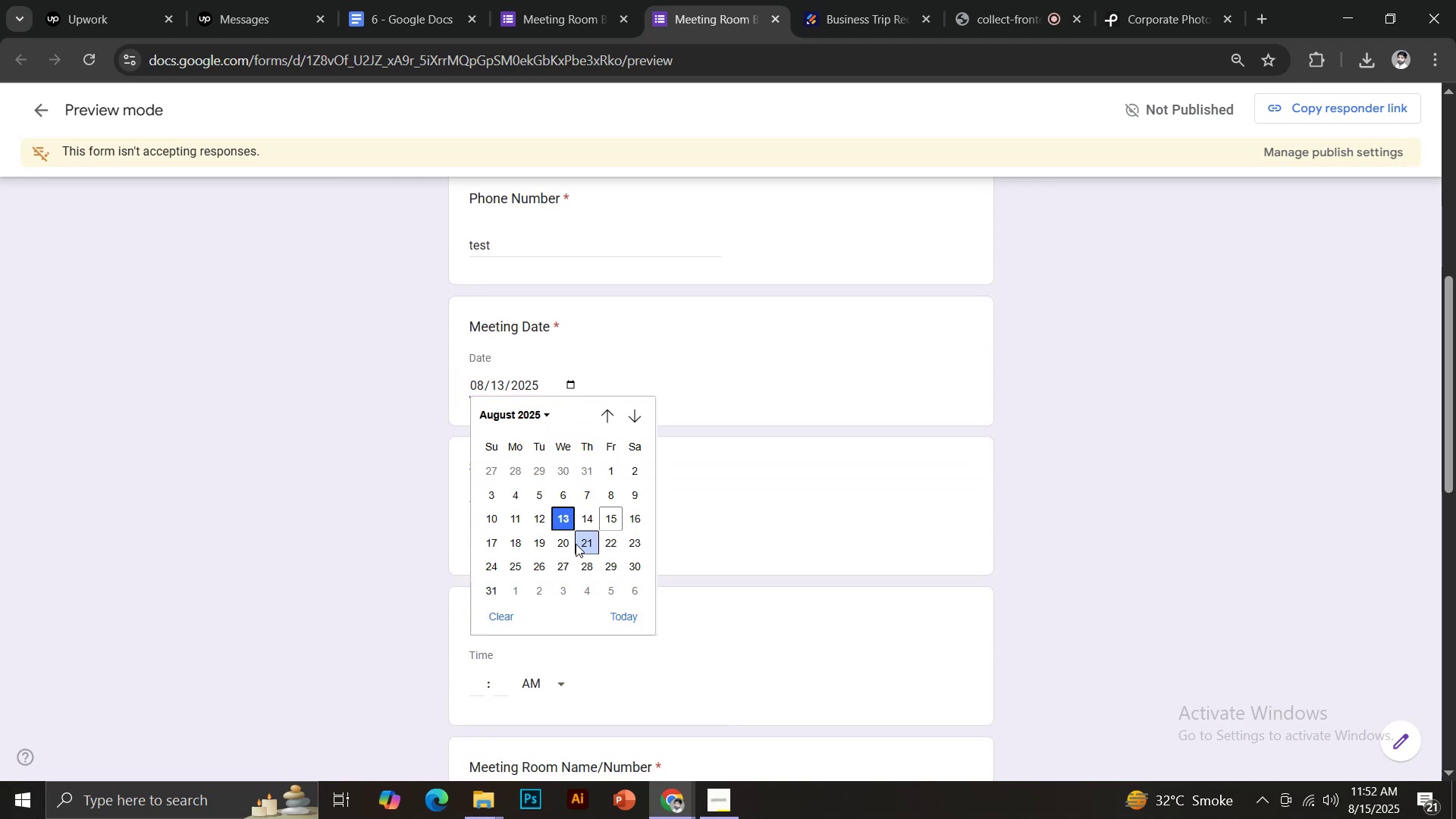 
left_click([560, 544])
 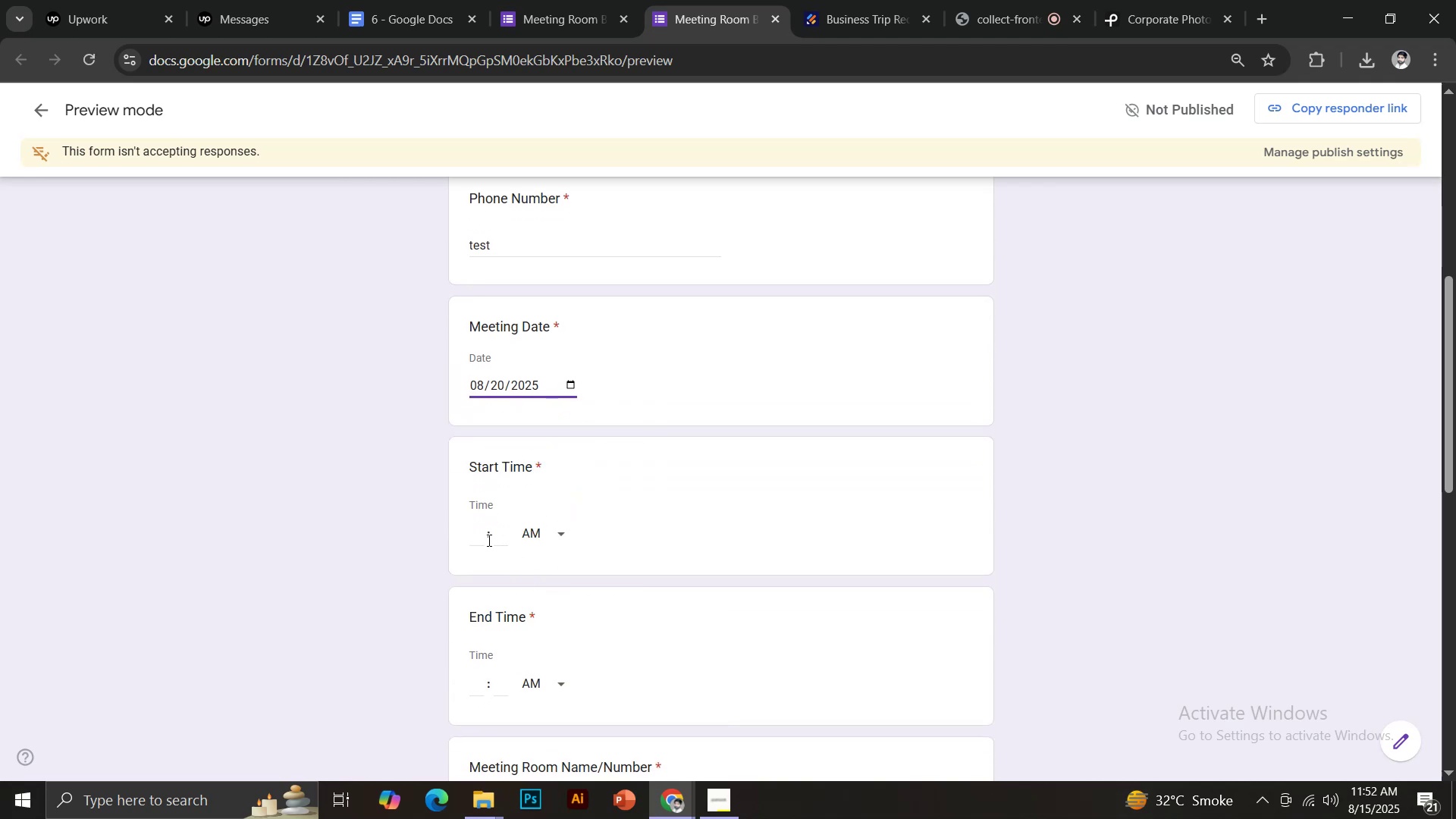 
left_click([475, 540])
 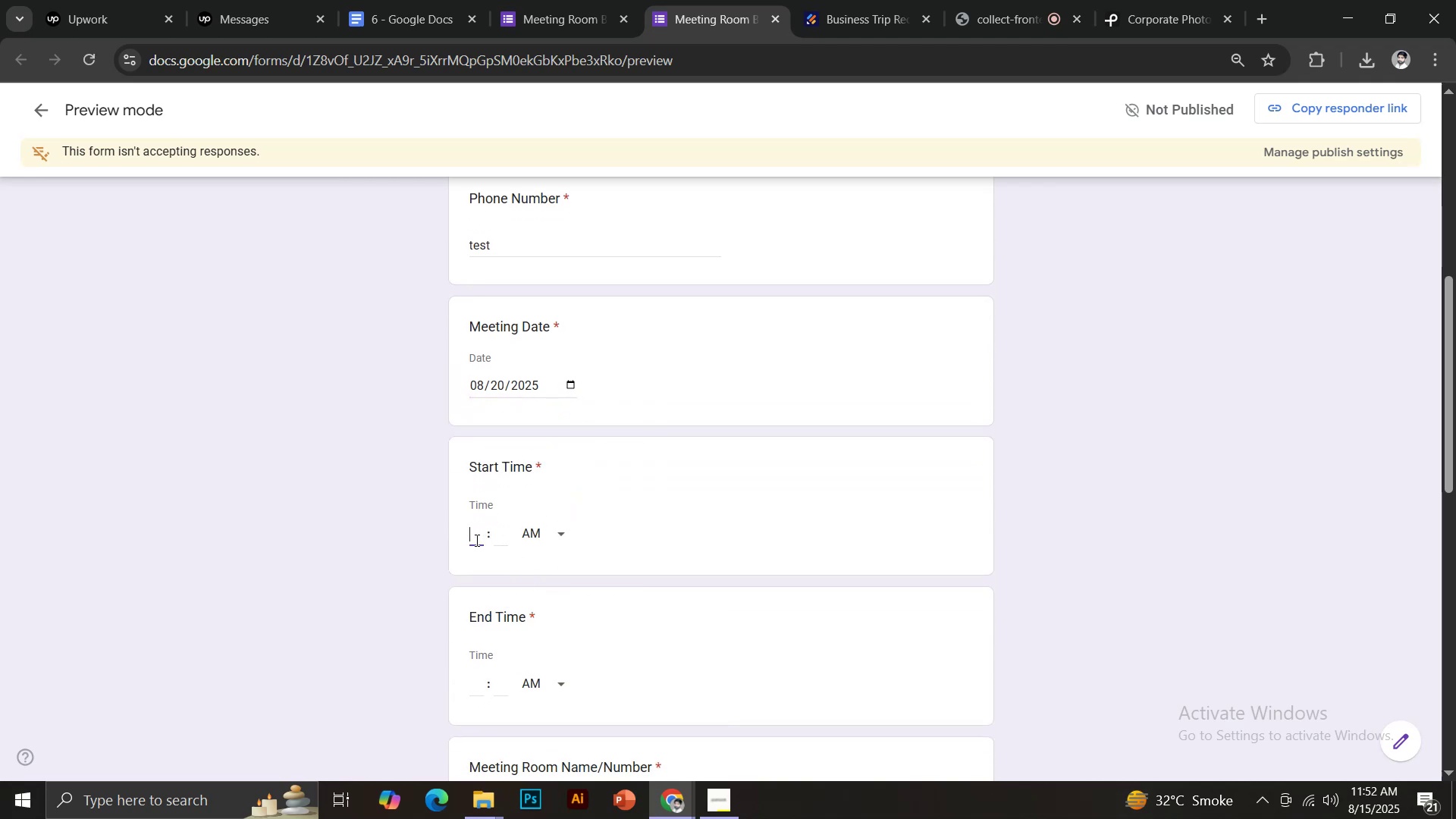 
type(03)
 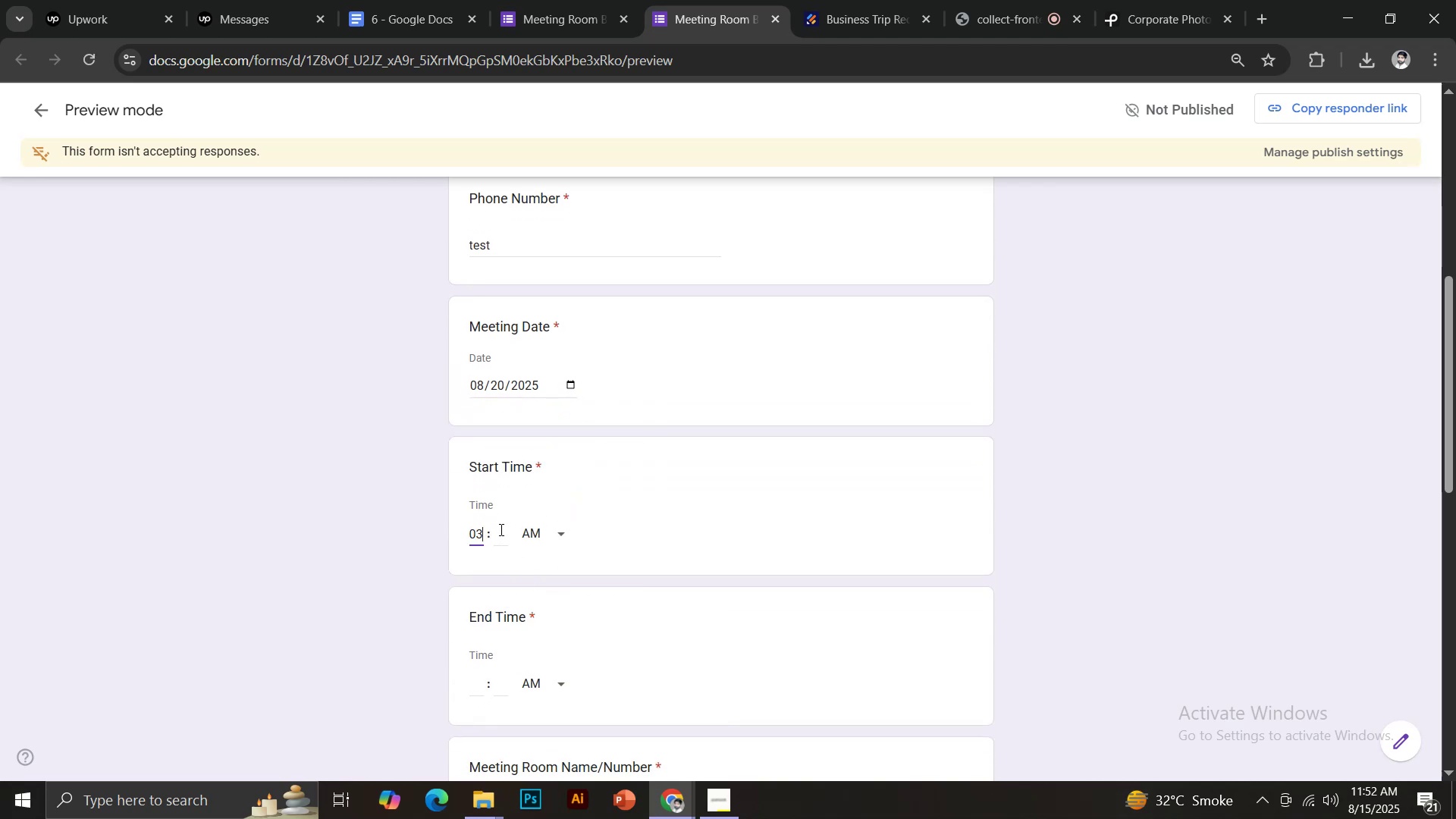 
left_click([504, 532])
 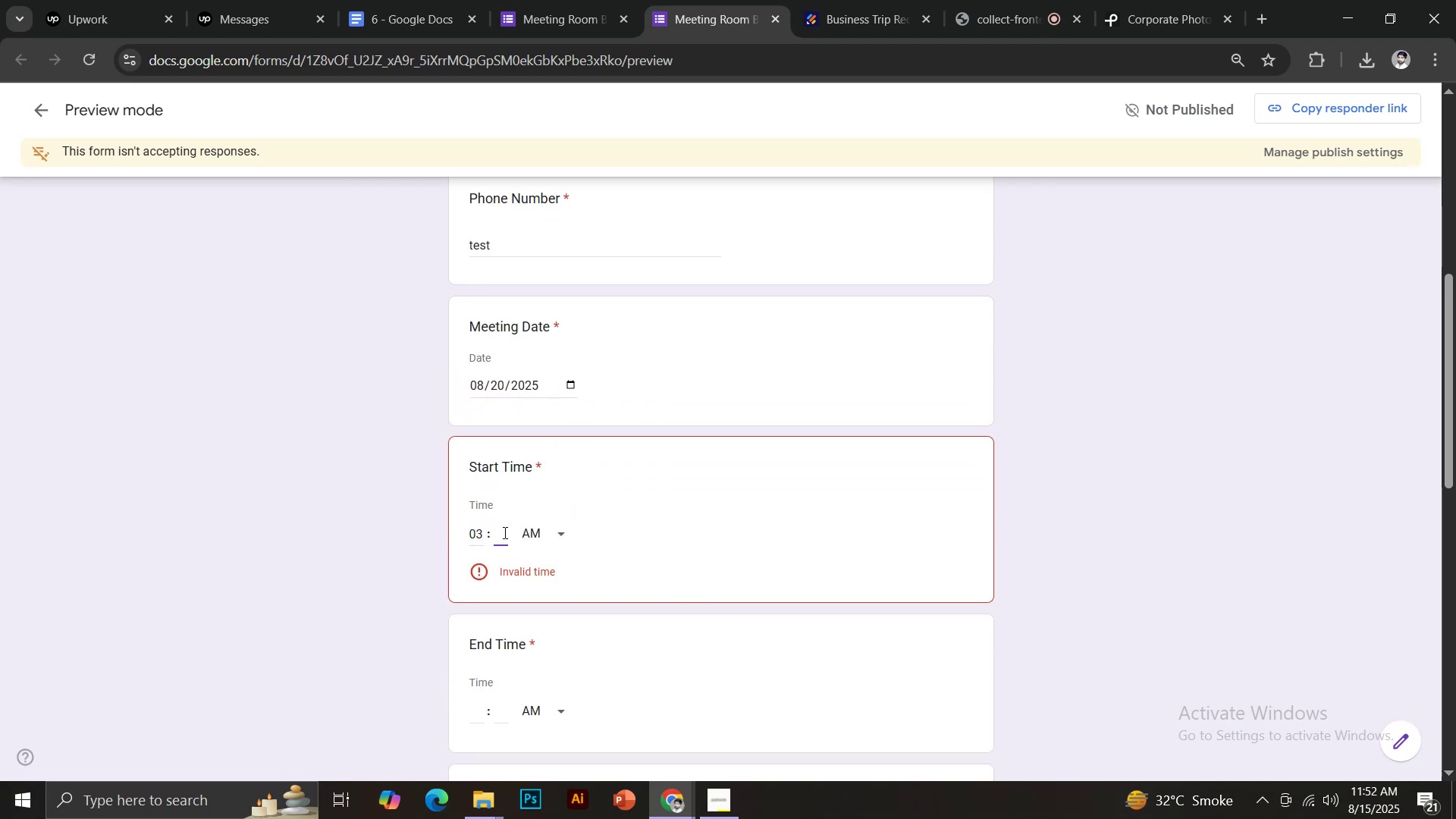 
type(PM00)
 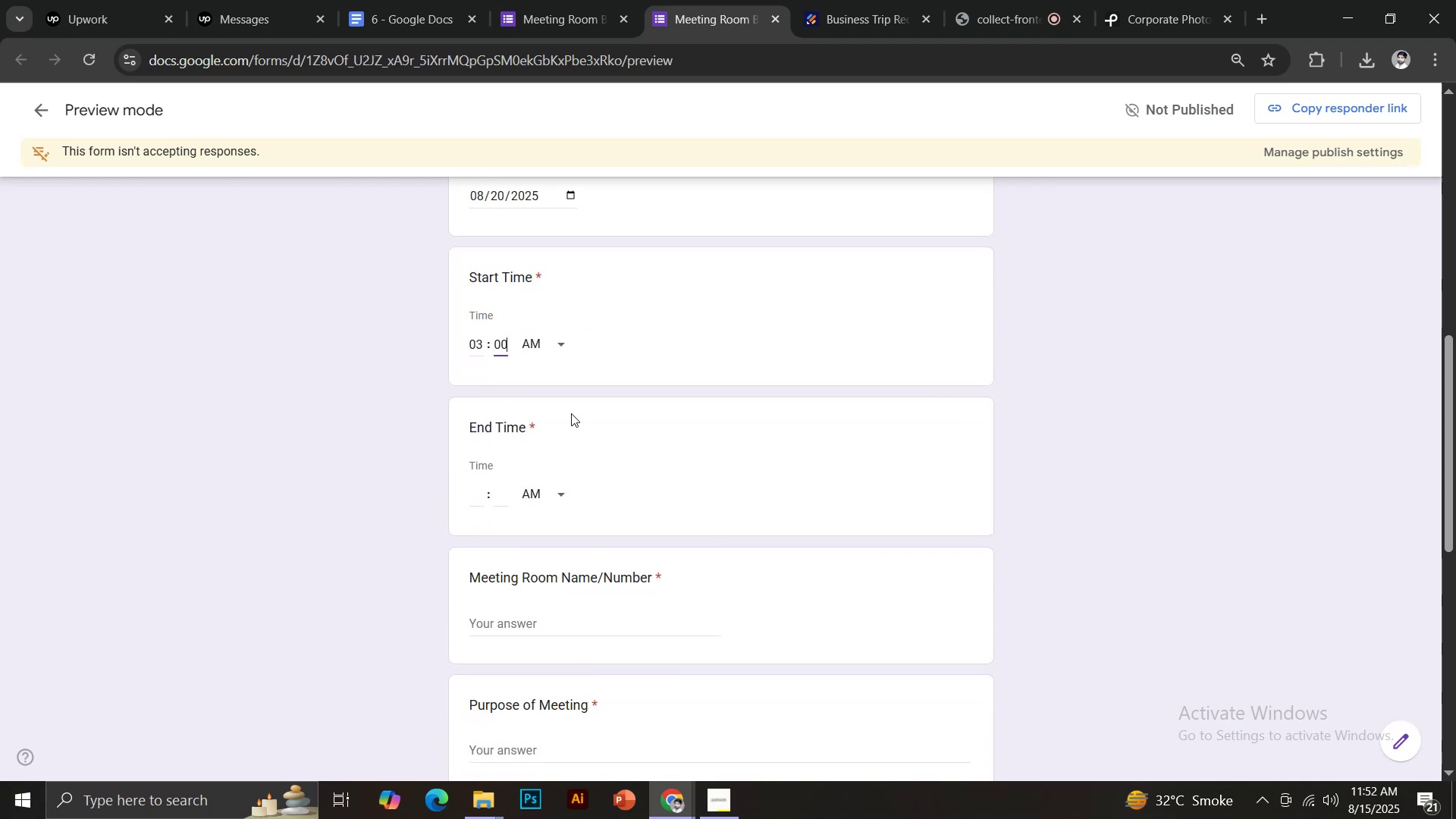 
scroll: coordinate [587, 557], scroll_direction: down, amount: 2.0
 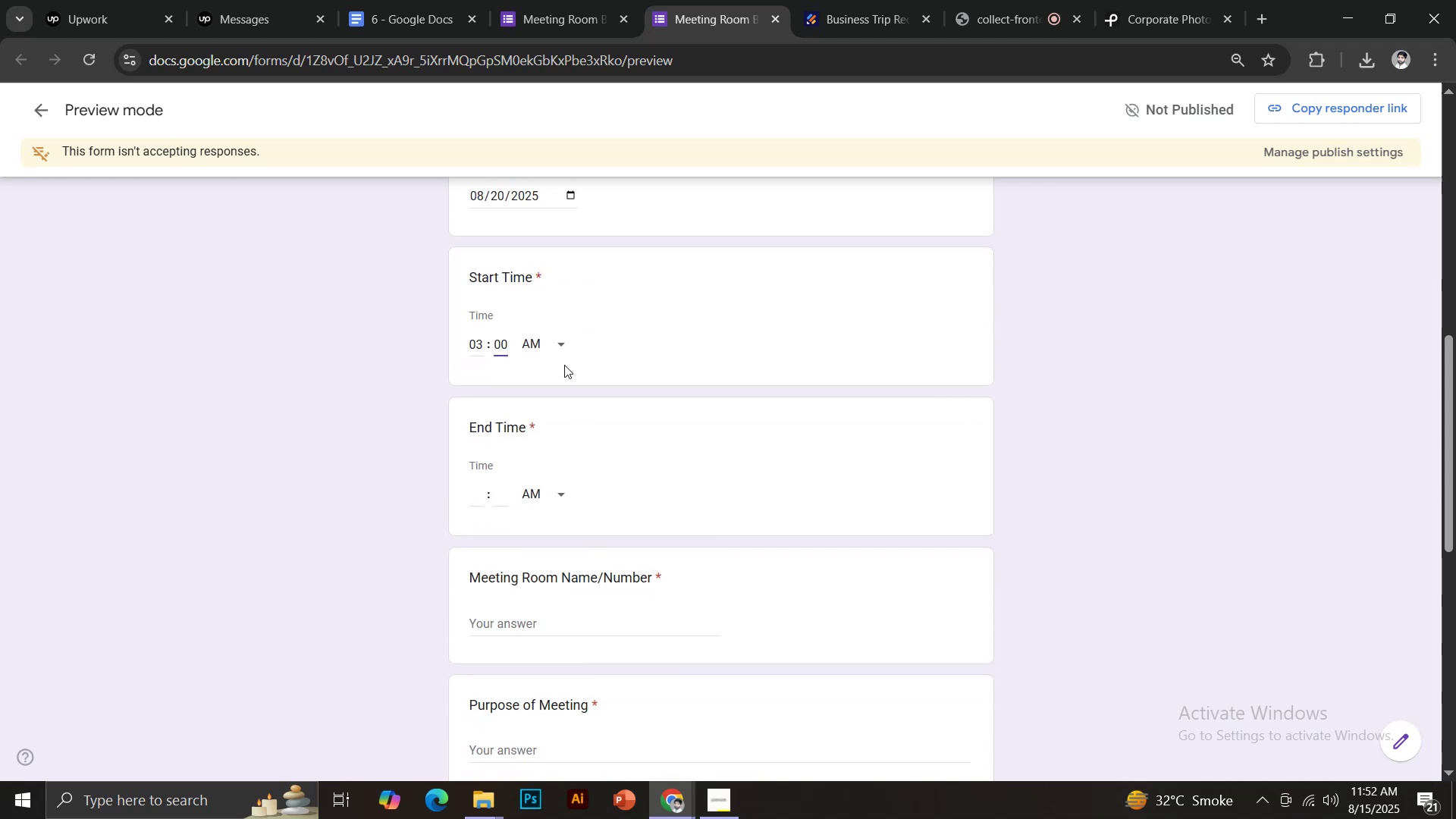 
left_click([557, 350])
 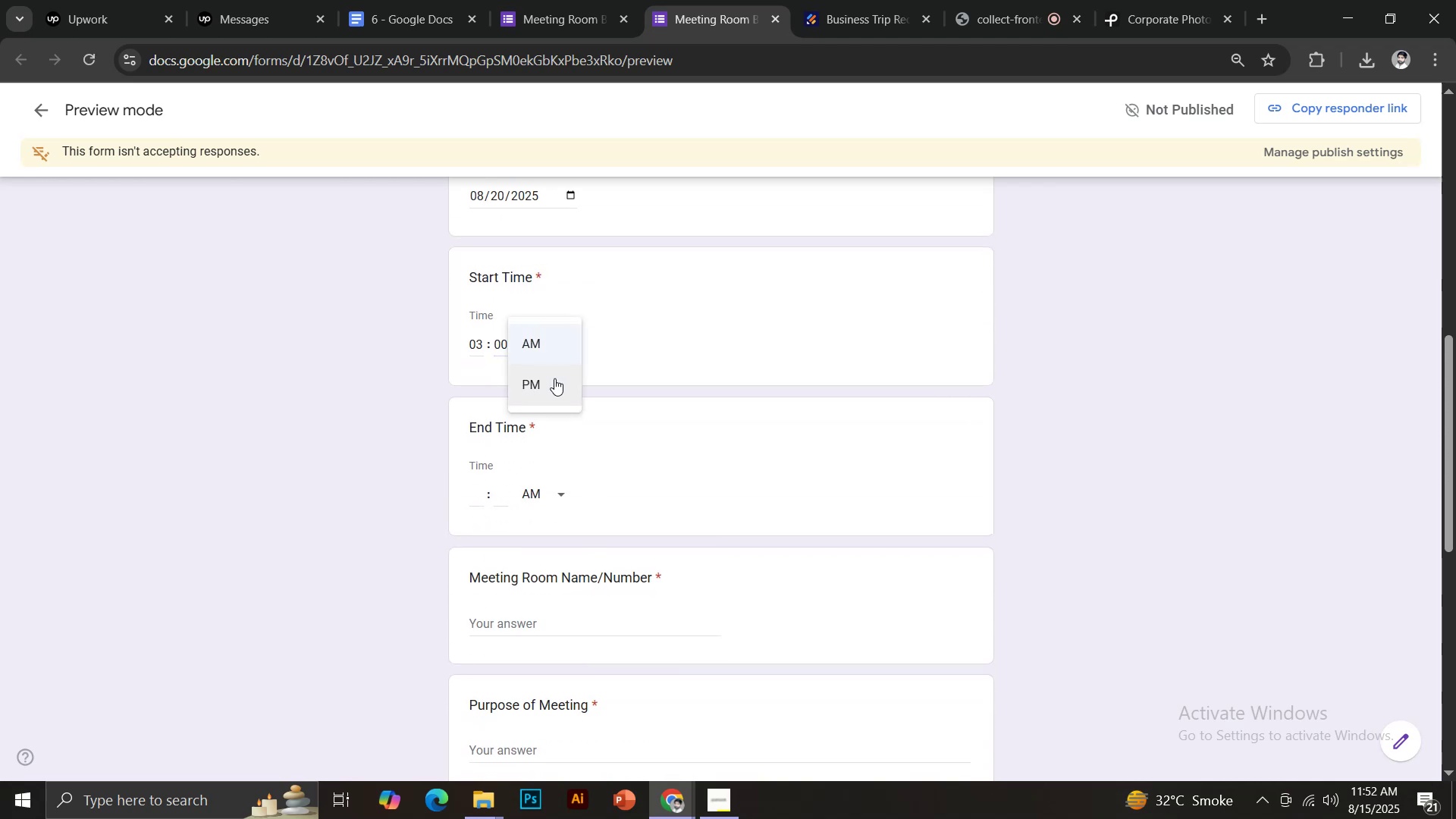 
left_click([554, 379])
 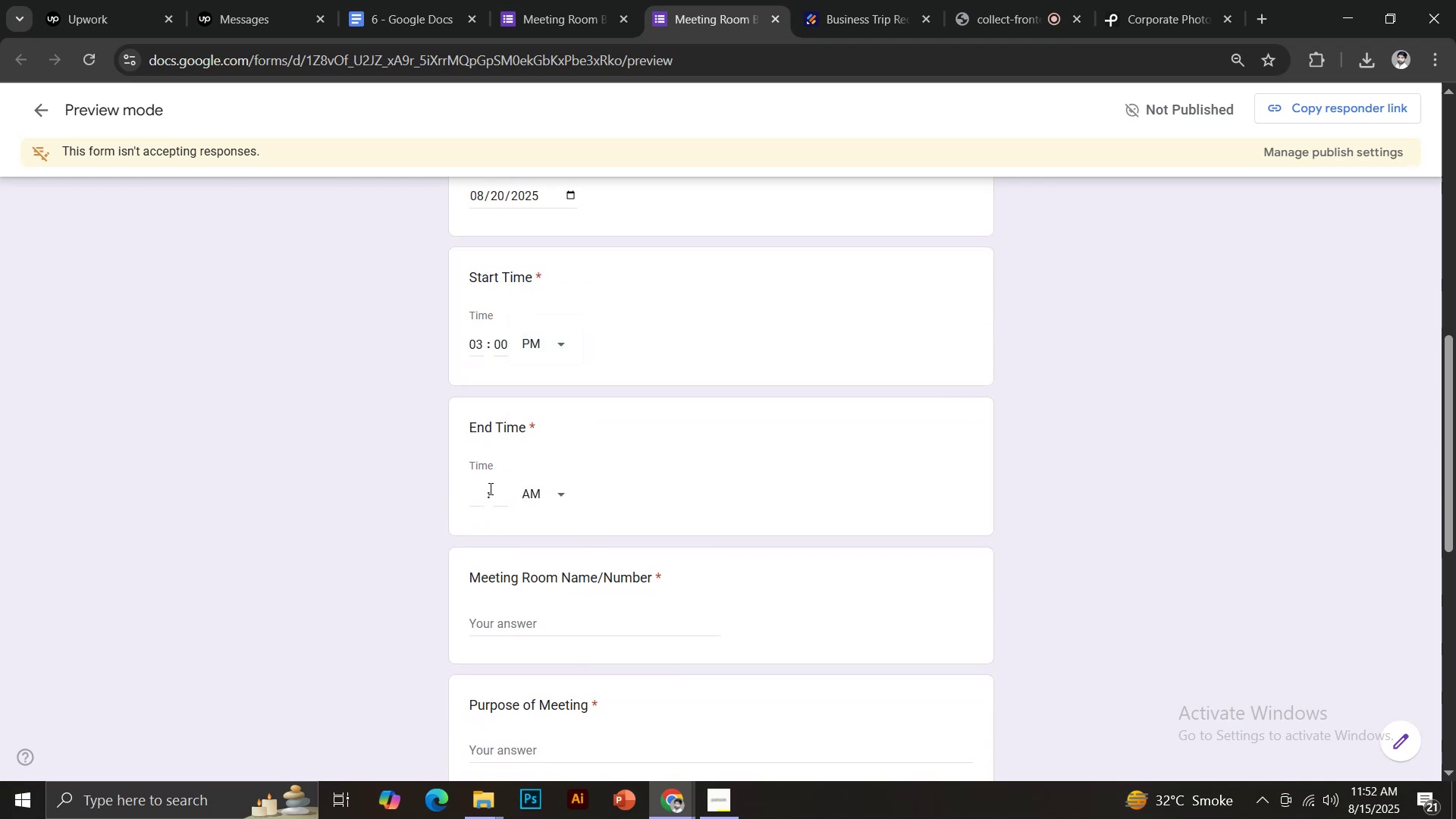 
left_click([480, 491])
 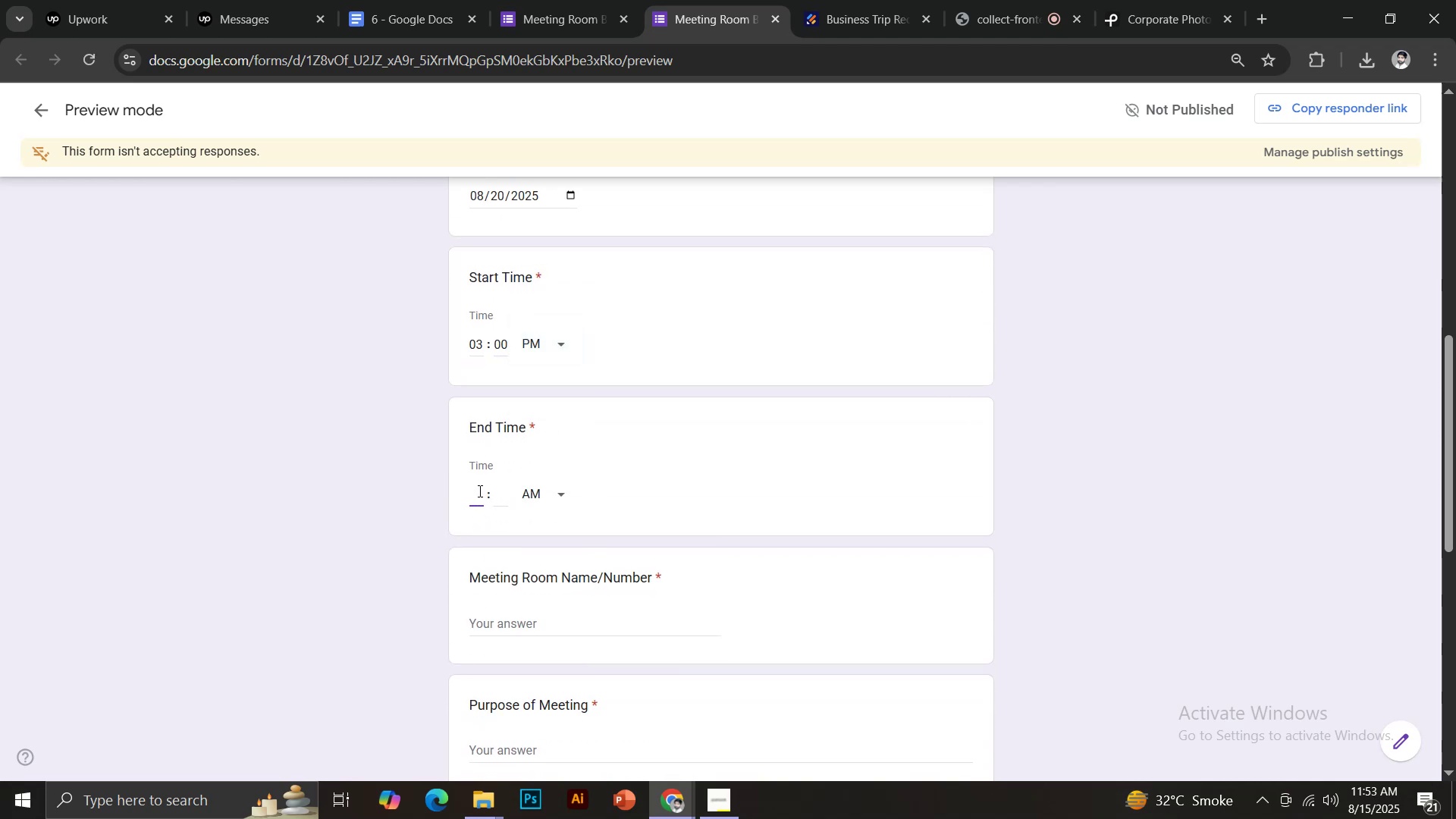 
key(7)
 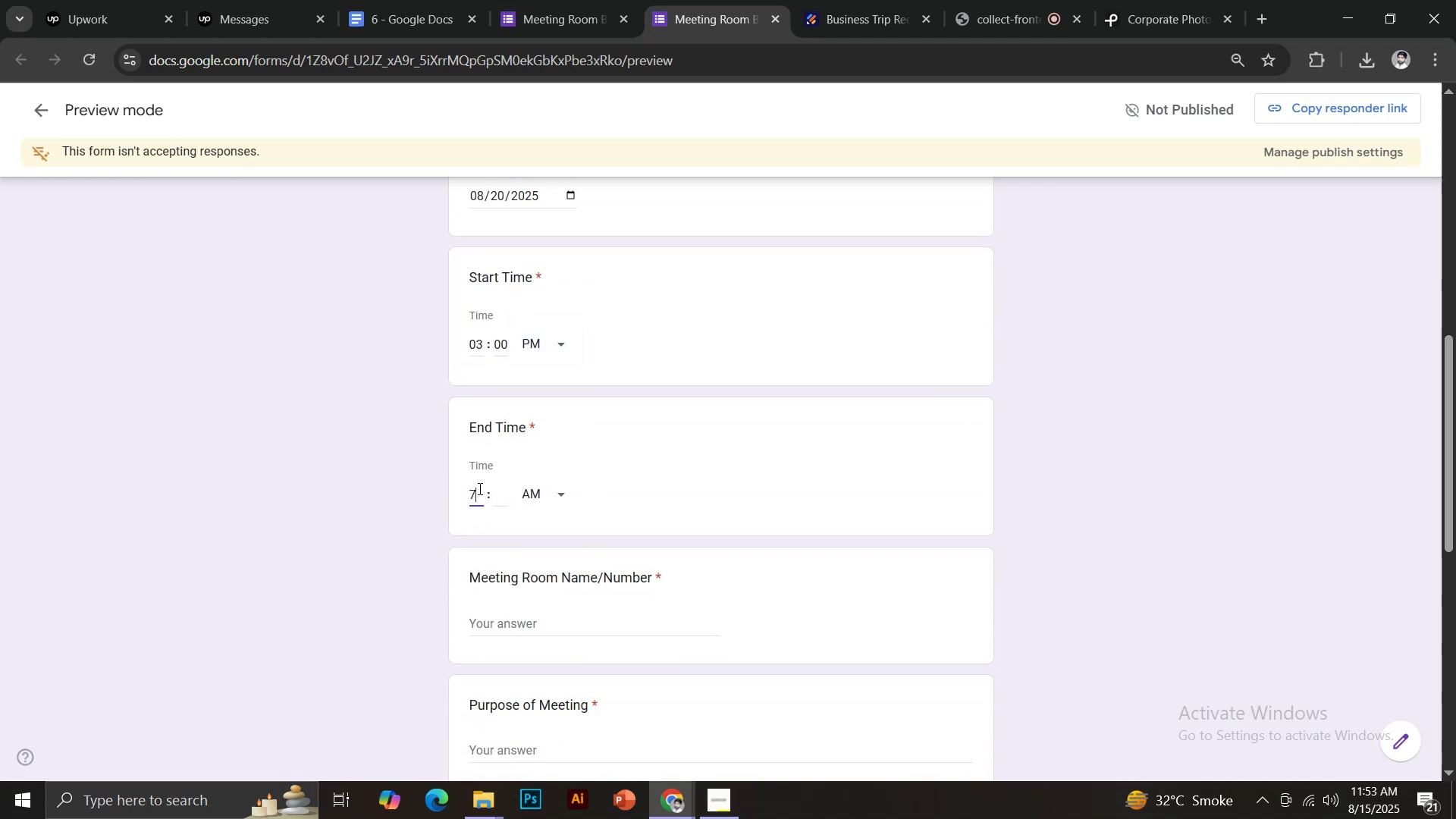 
key(Tab)
 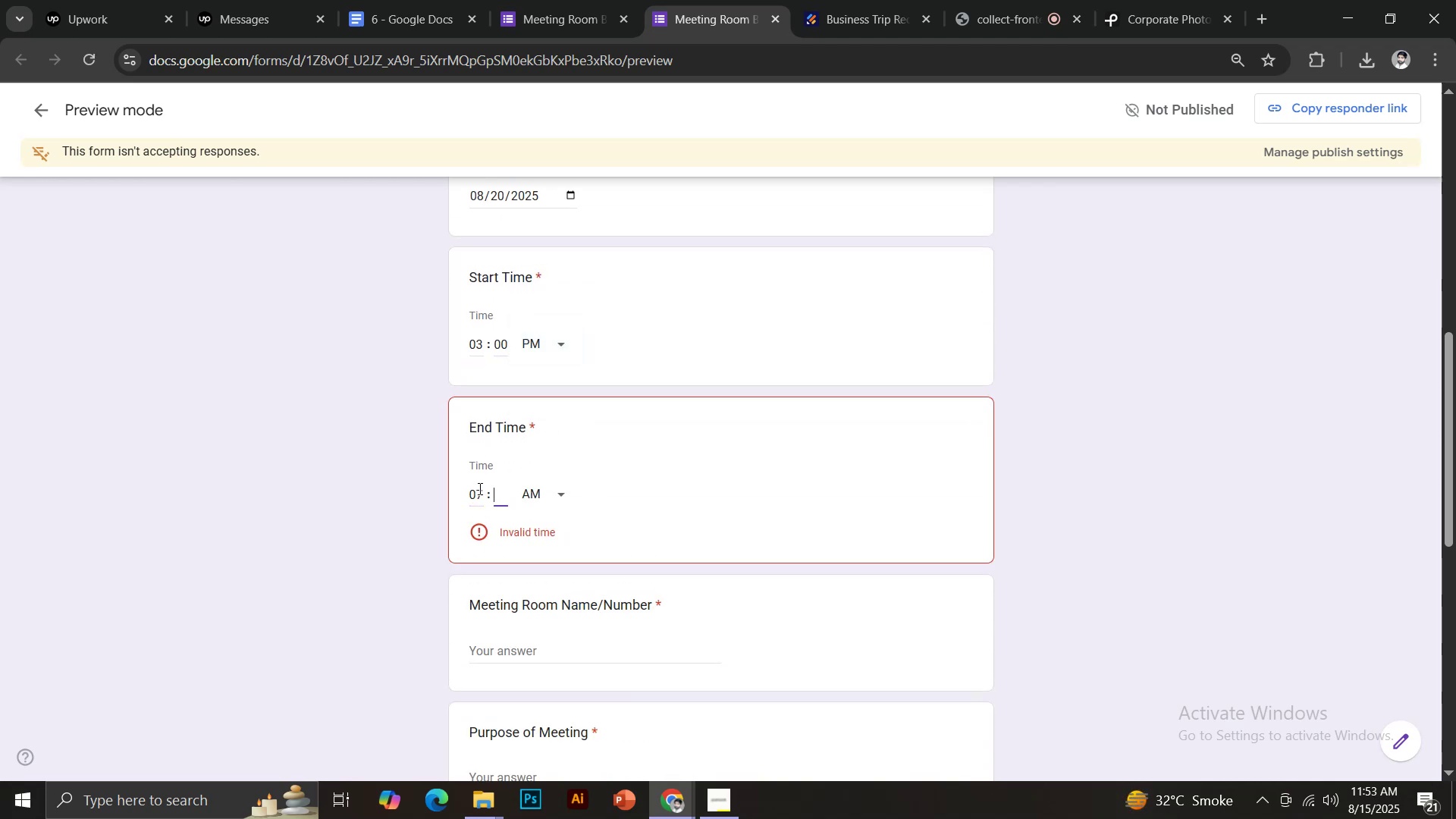 
type(30)
 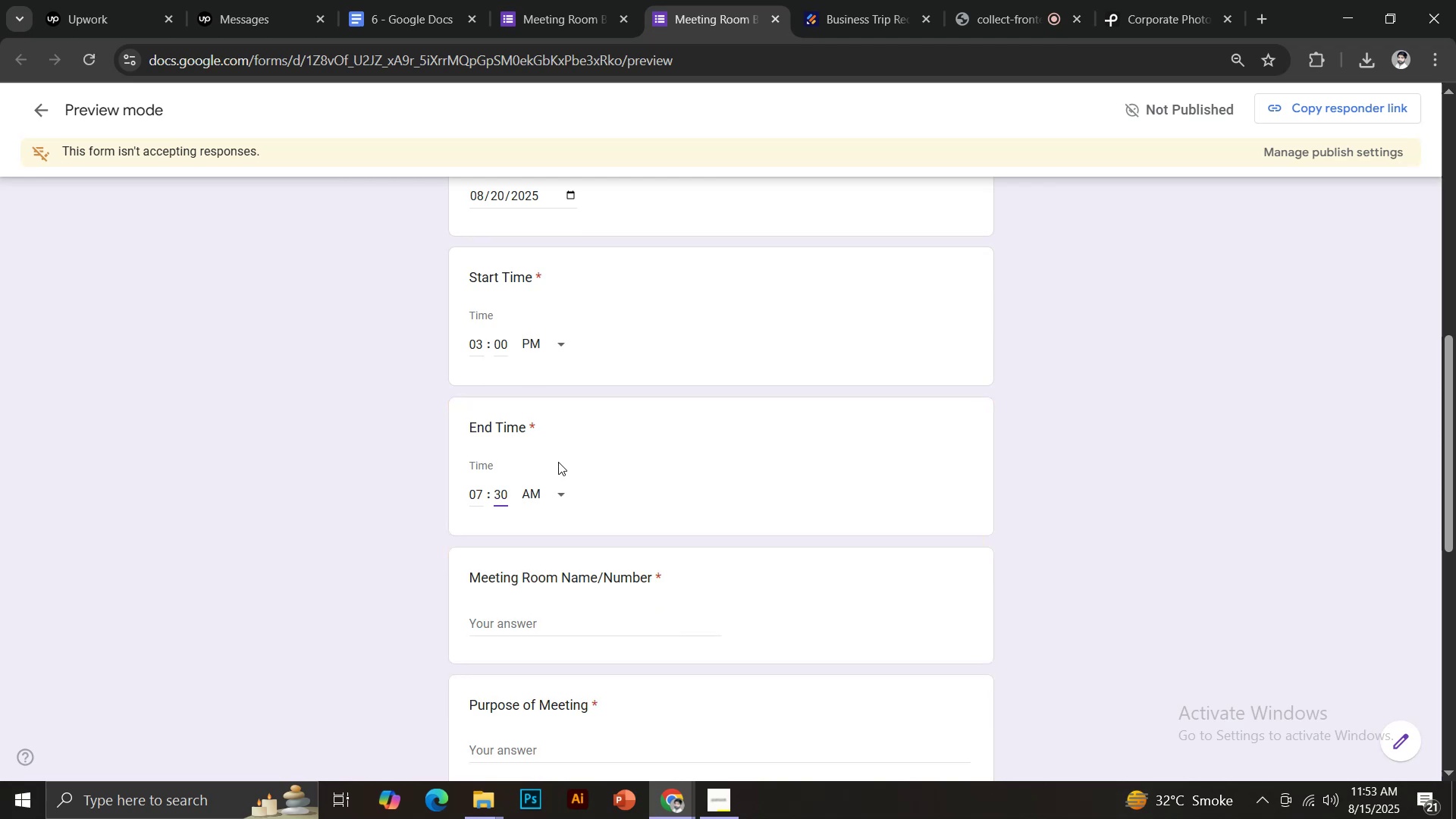 
left_click([560, 489])
 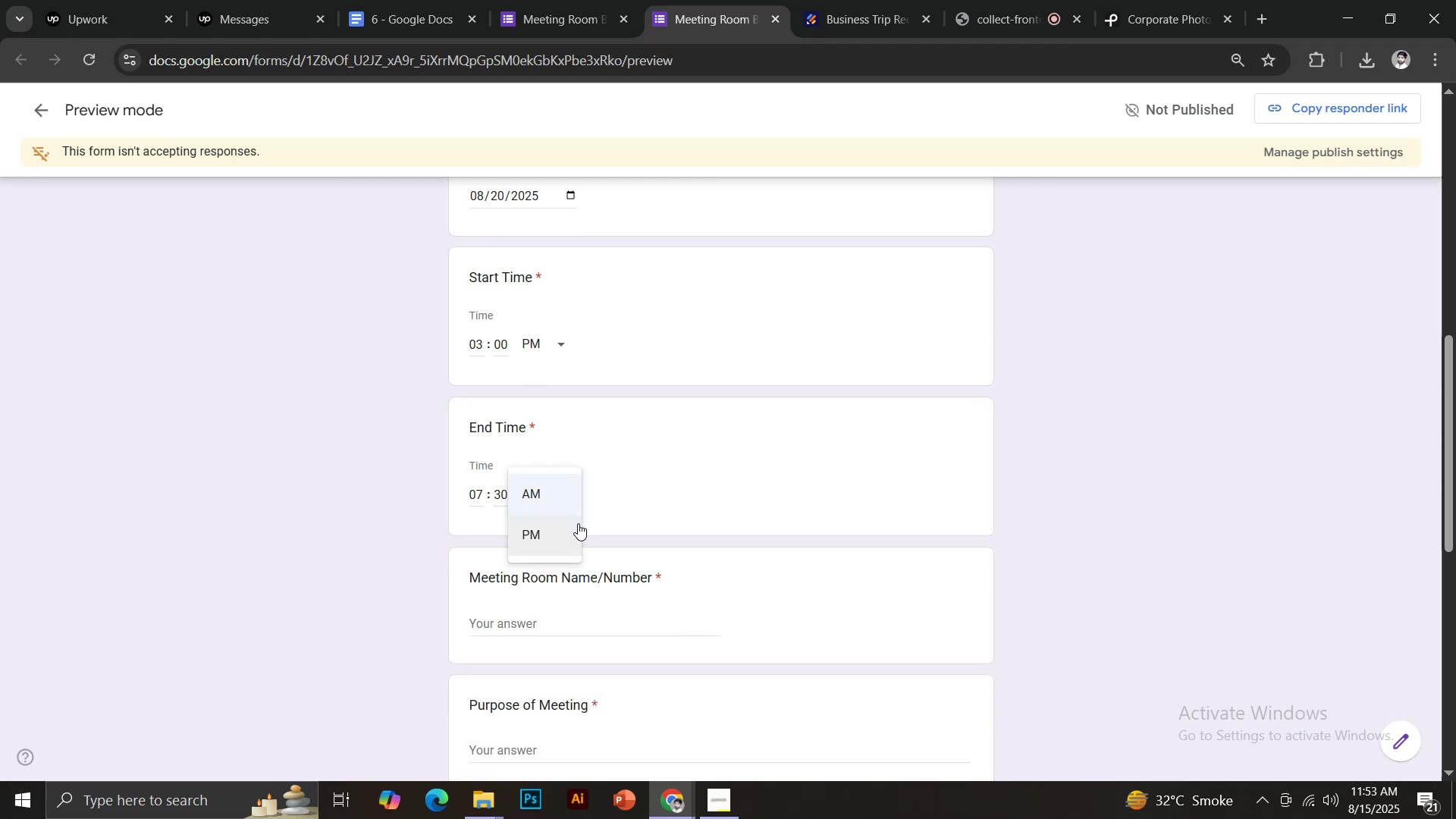 
left_click([577, 524])
 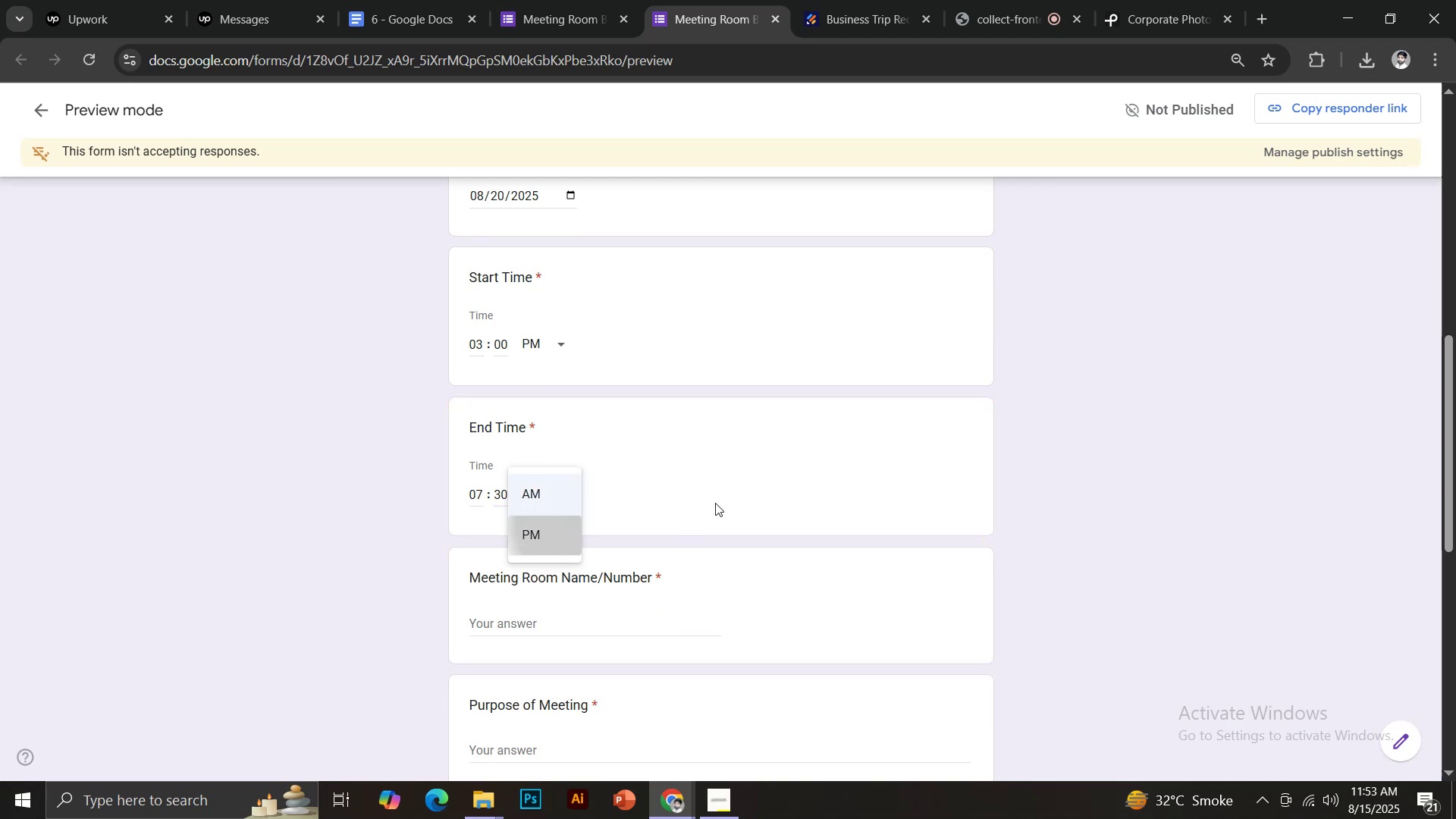 
scroll: coordinate [736, 469], scroll_direction: down, amount: 2.0
 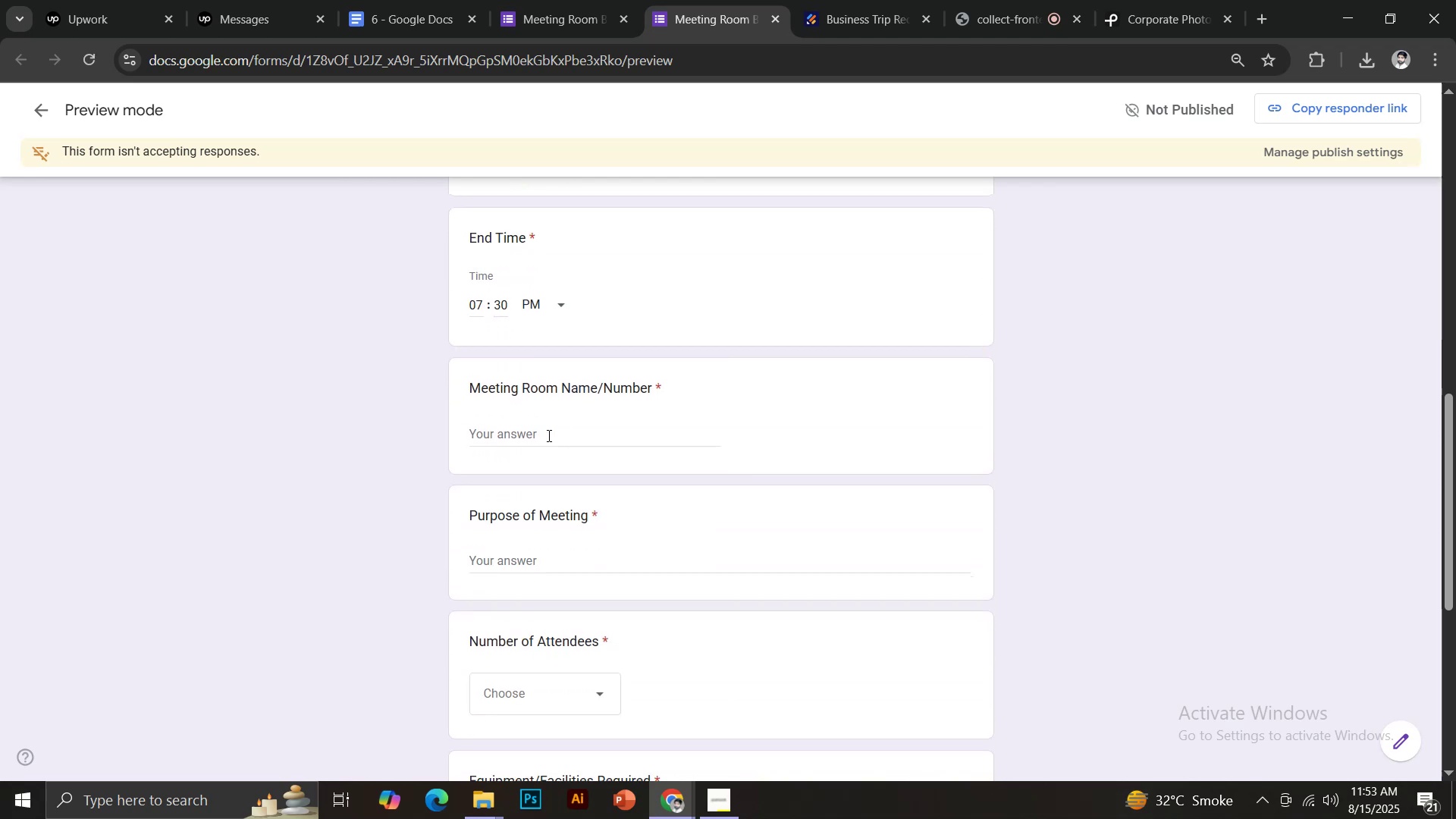 
left_click([548, 435])
 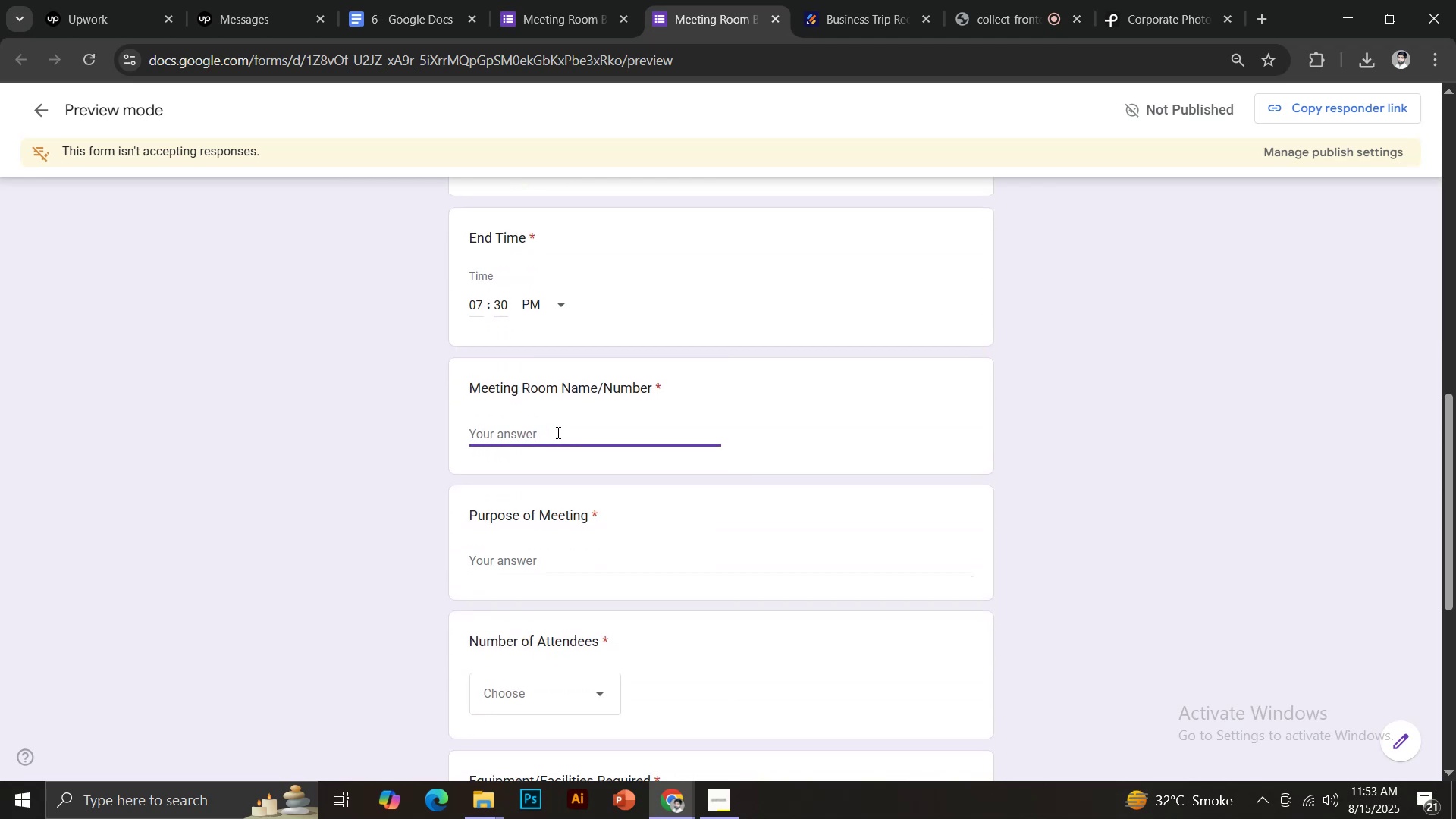 
key(Control+V)
 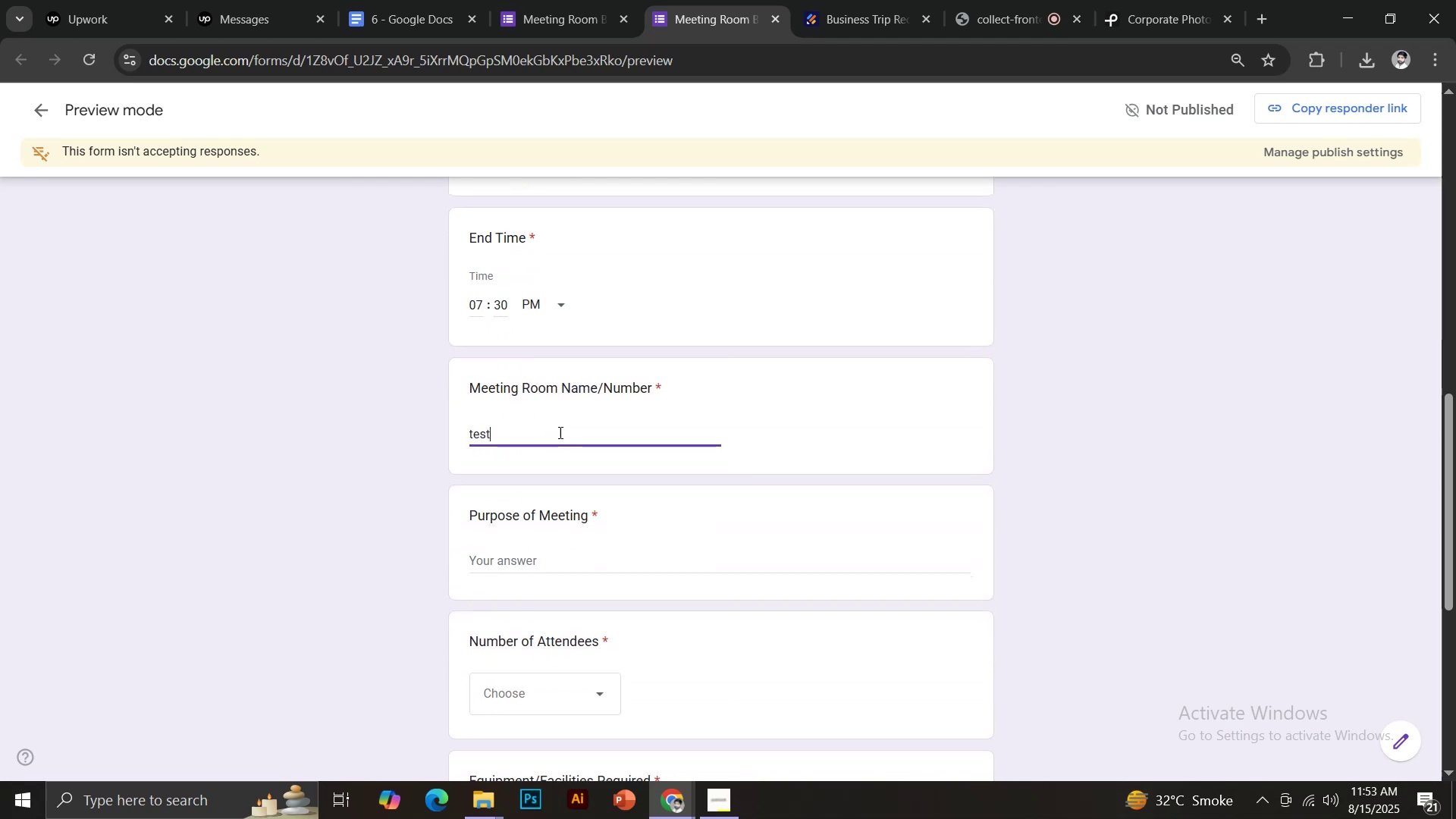 
scroll: coordinate [566, 428], scroll_direction: down, amount: 2.0
 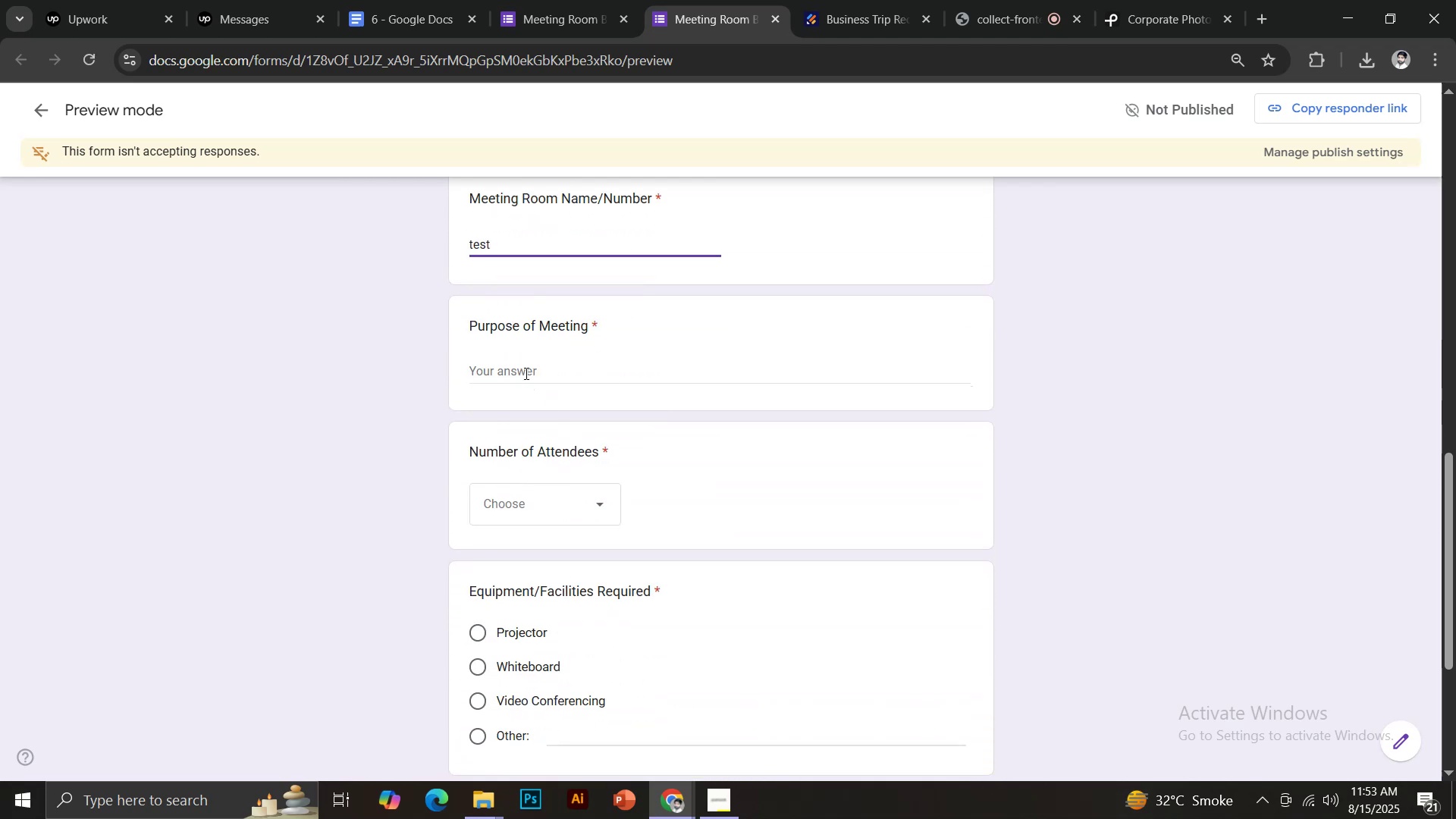 
left_click([524, 367])
 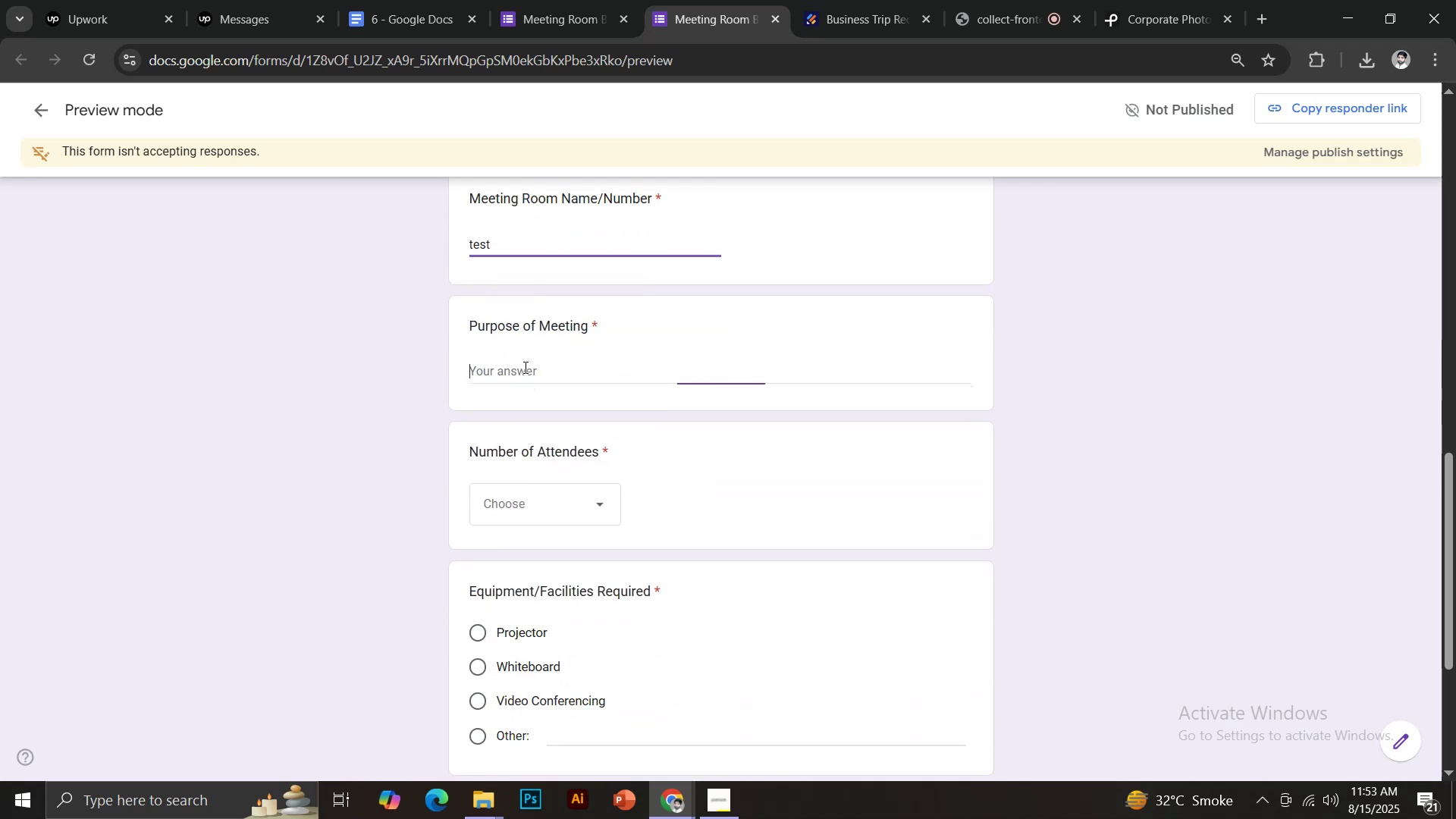 
key(Control+V)
 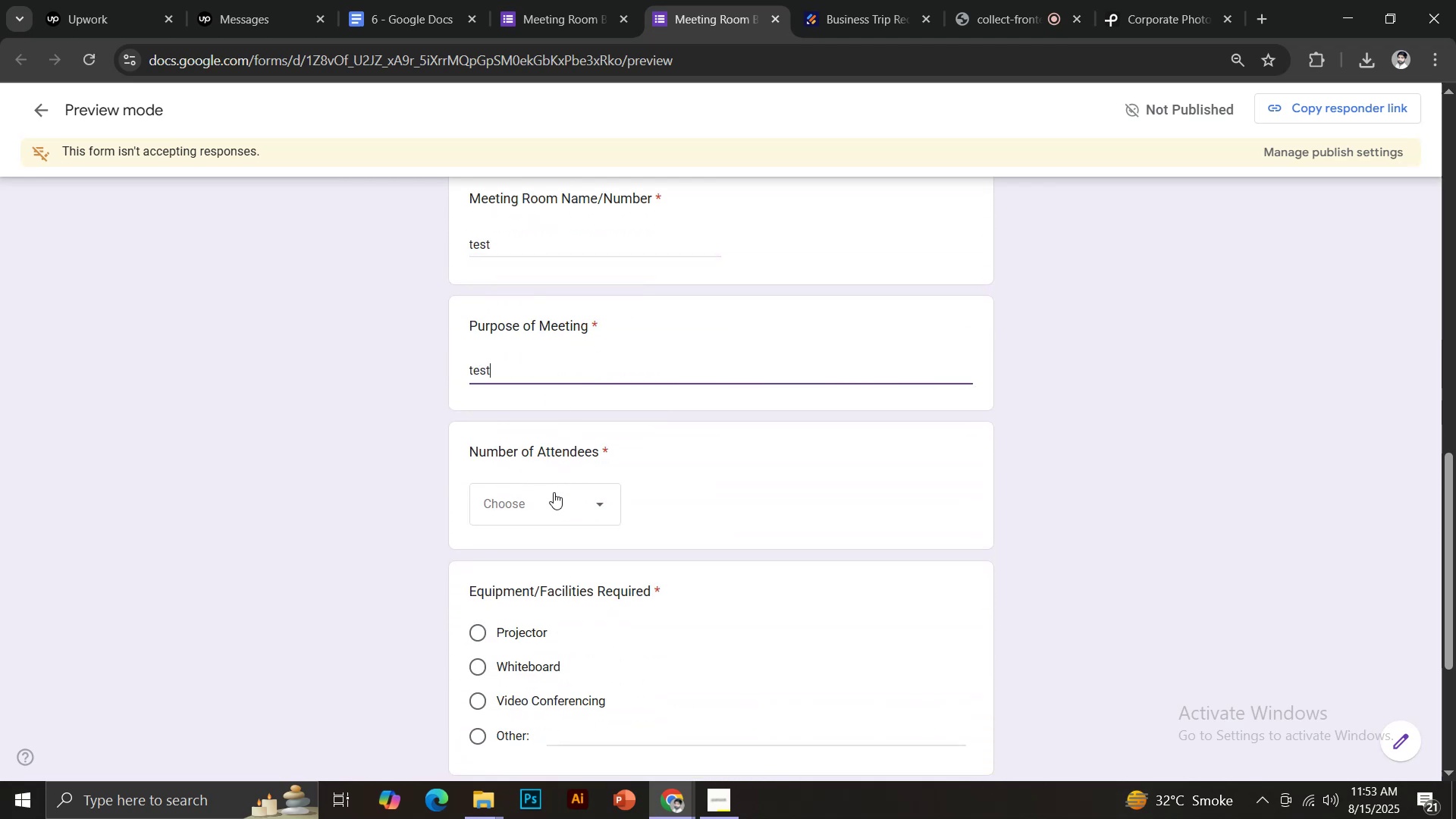 
left_click([554, 492])
 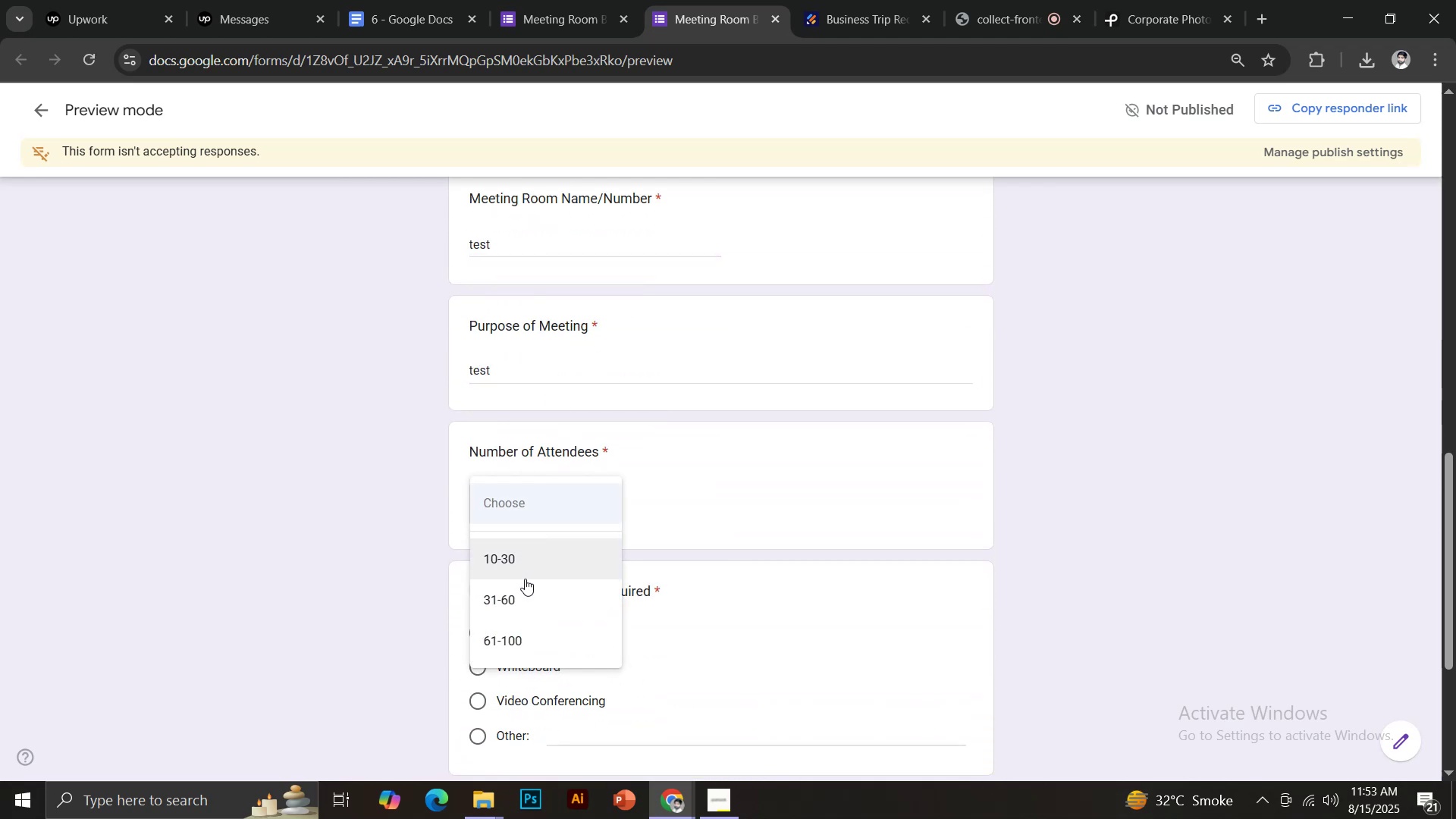 
left_click([521, 594])
 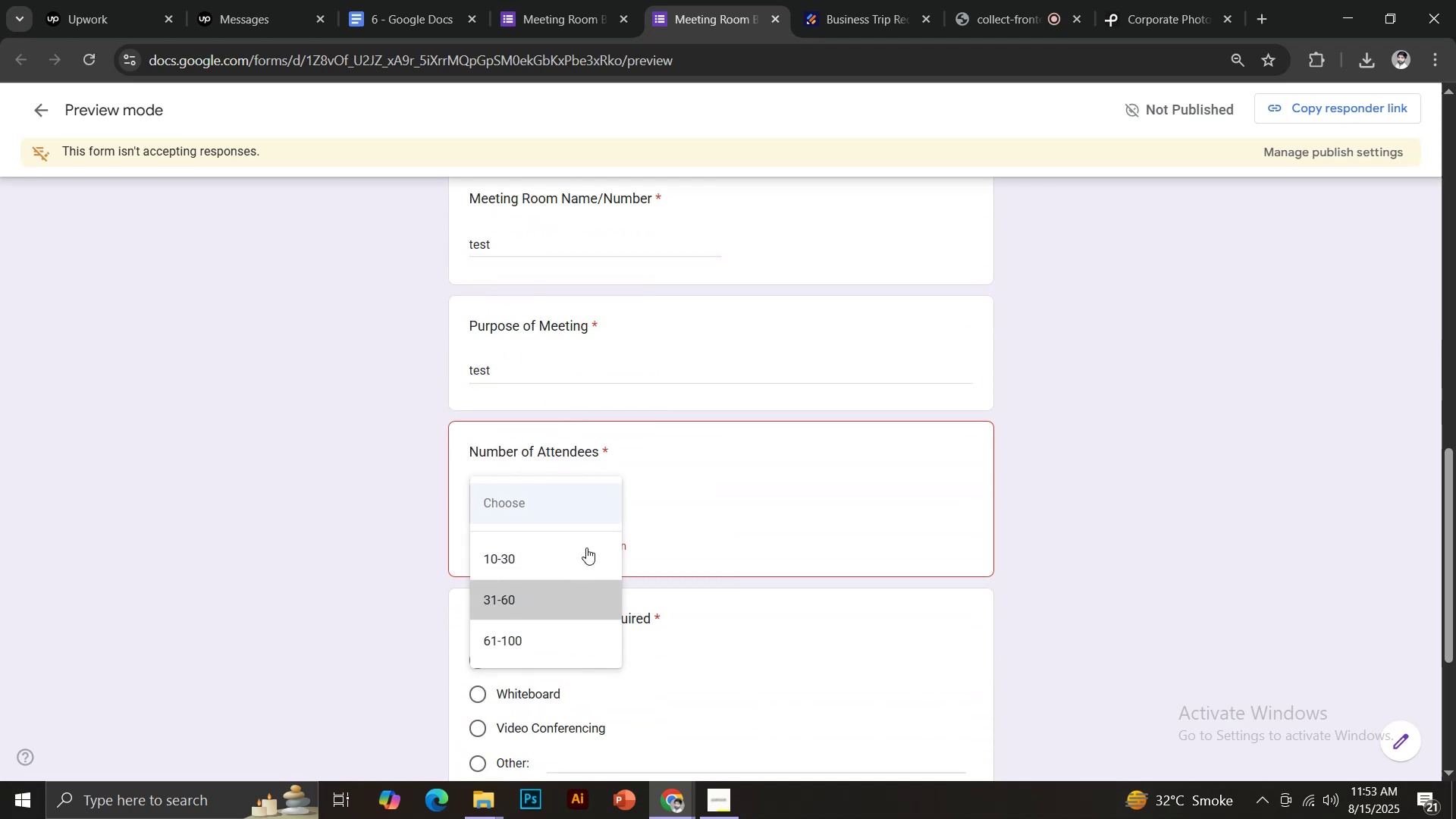 
scroll: coordinate [524, 429], scroll_direction: down, amount: 3.0
 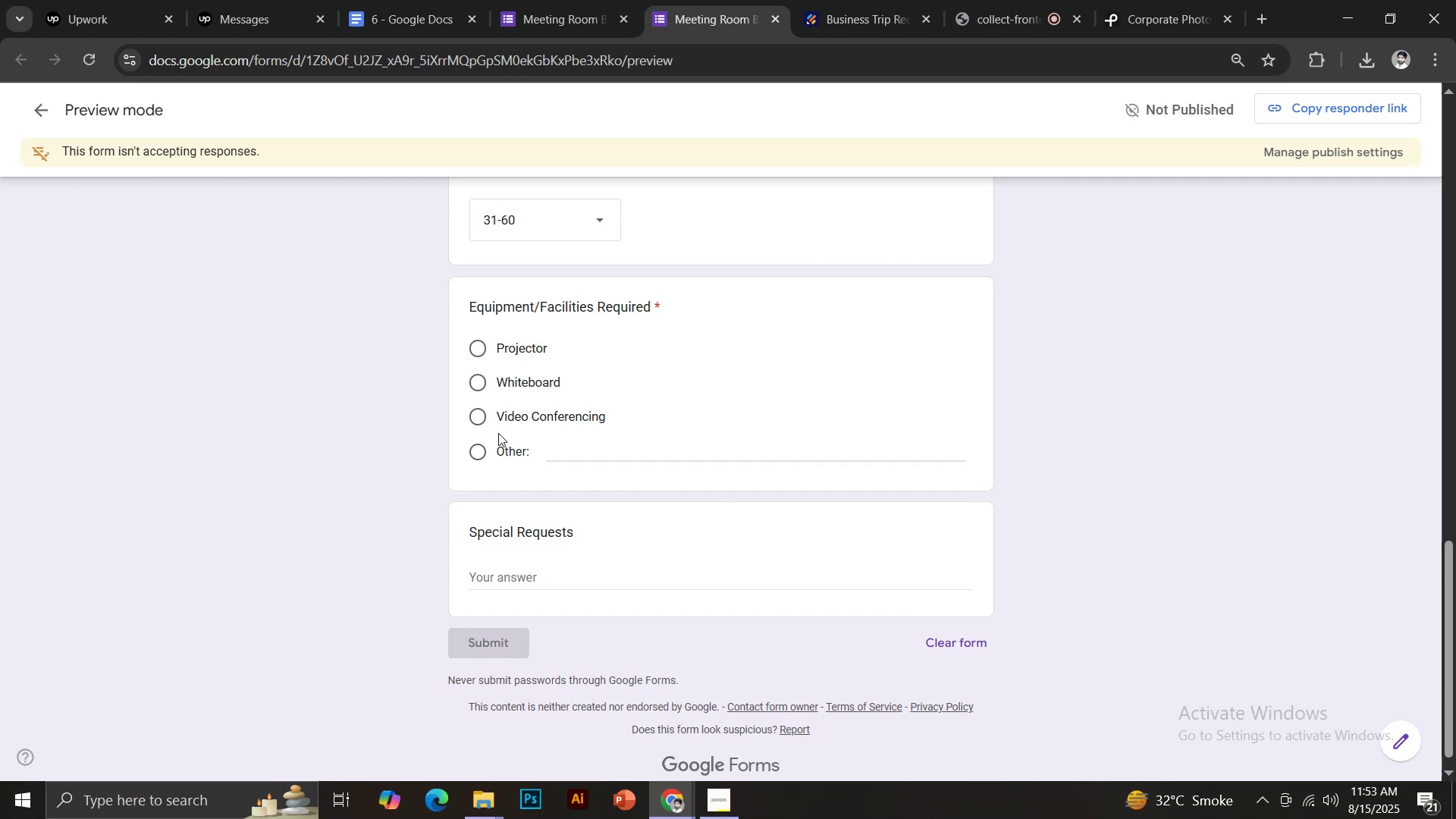 
left_click([473, 421])
 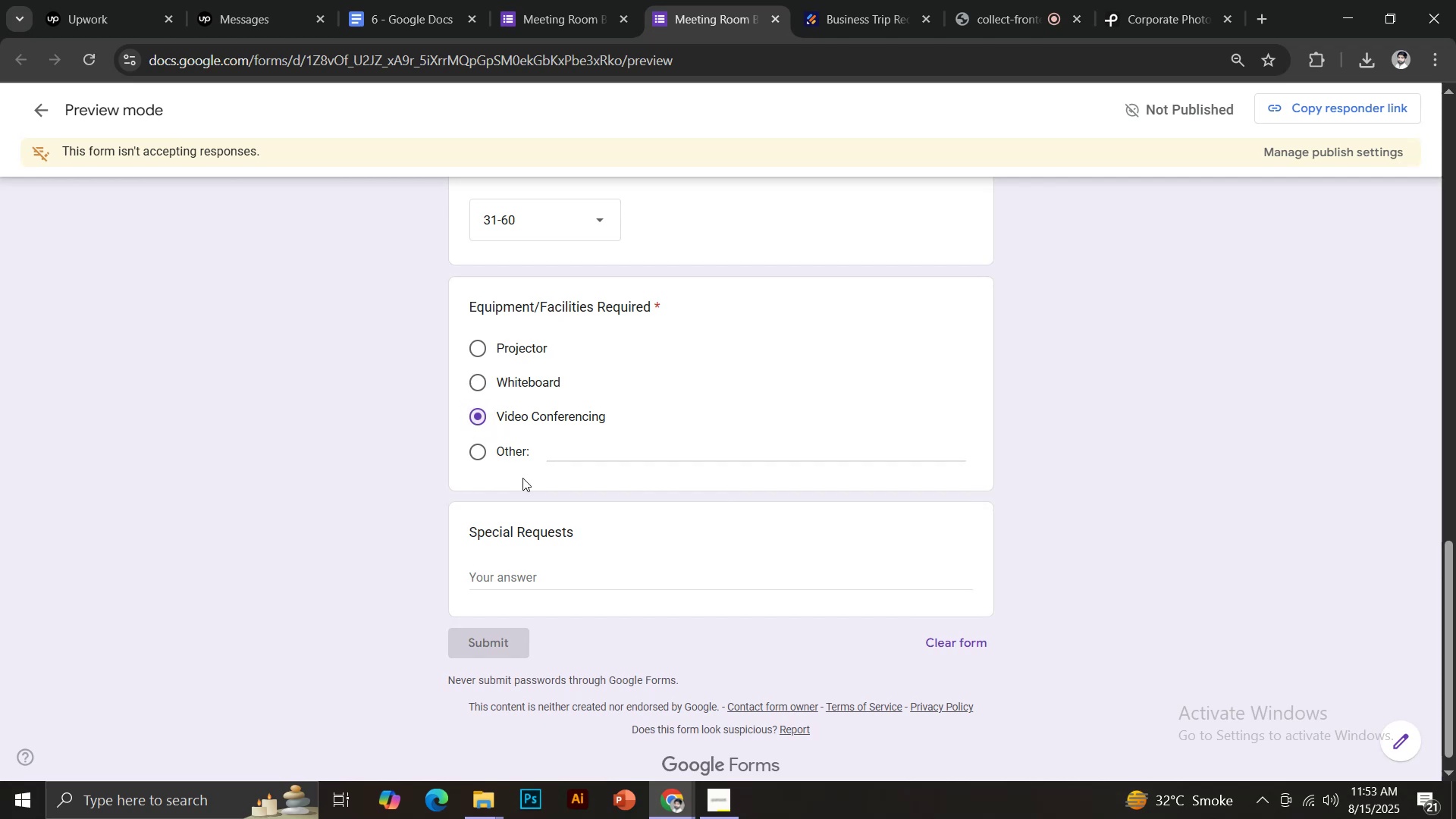 
scroll: coordinate [557, 500], scroll_direction: down, amount: 1.0
 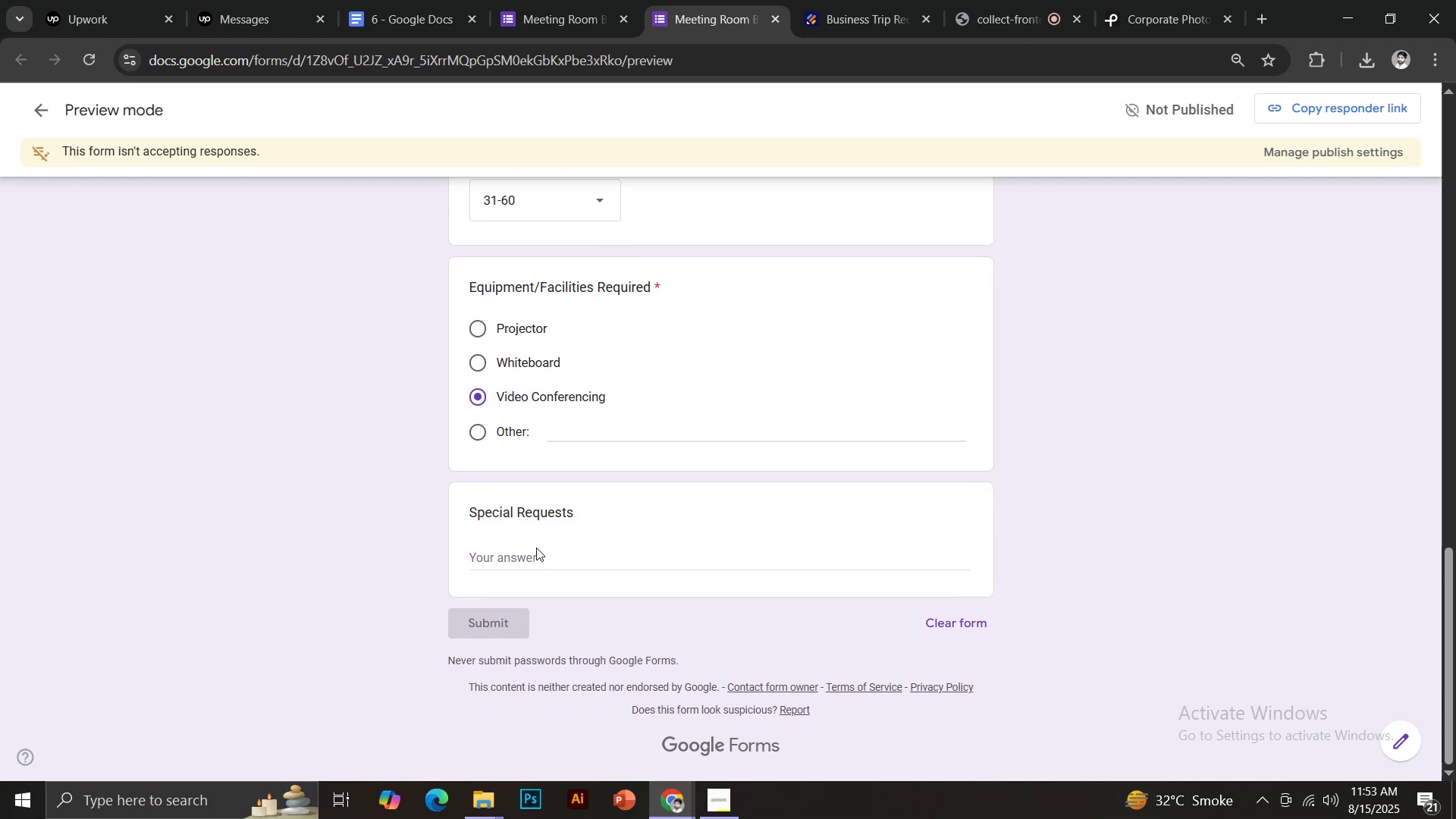 
double_click([535, 554])
 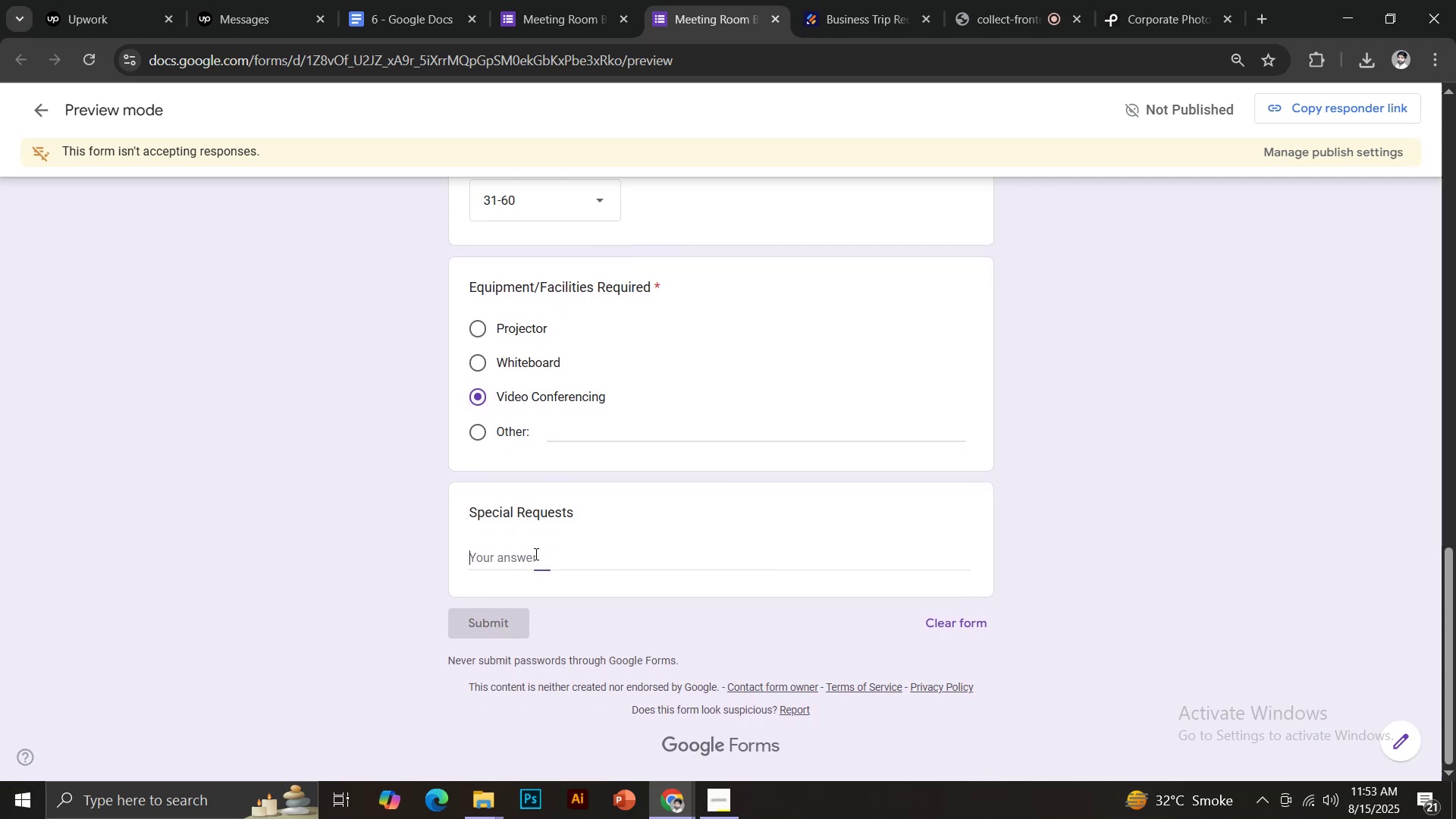 
key(Control+V)
 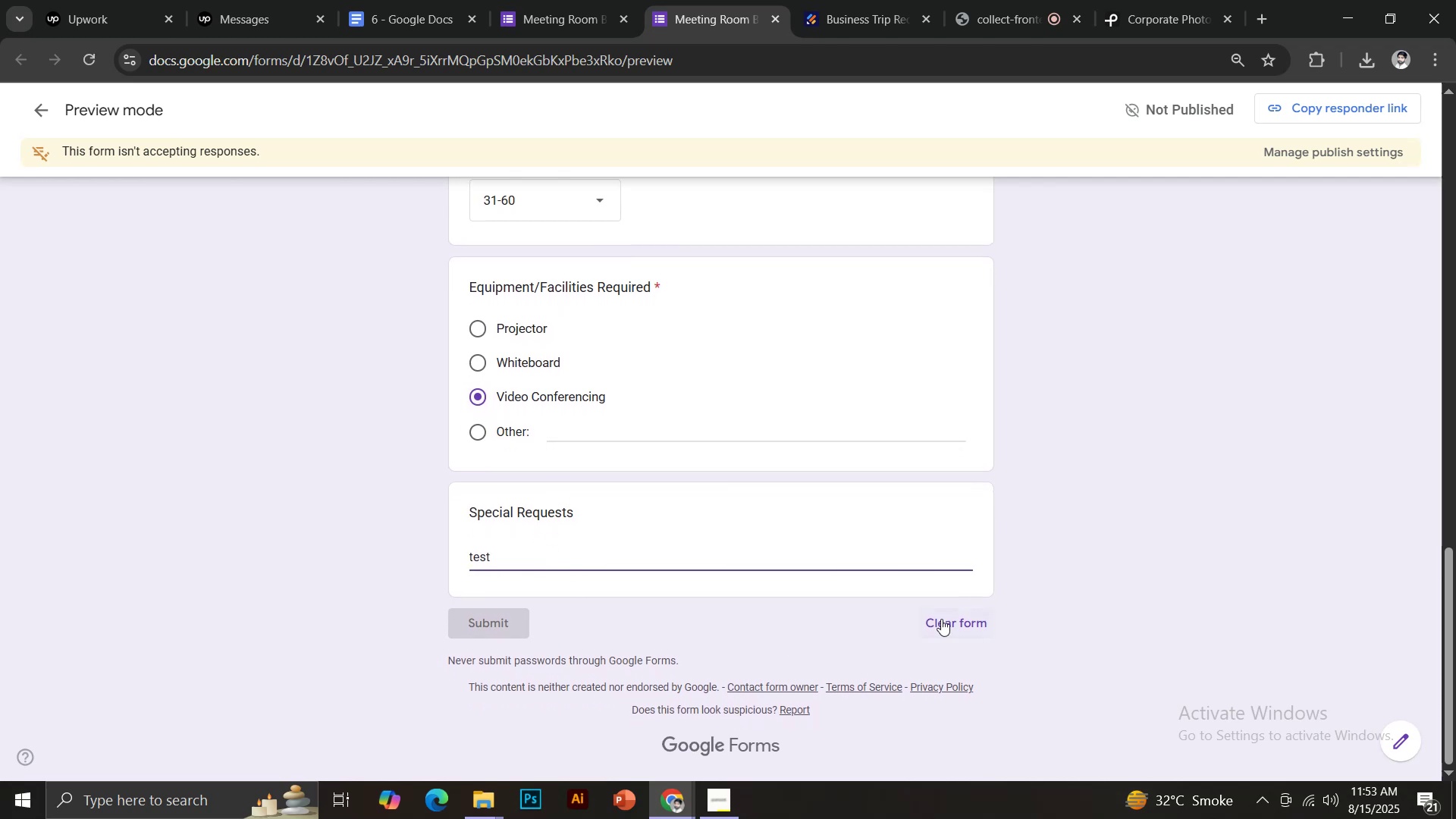 
left_click([943, 619])
 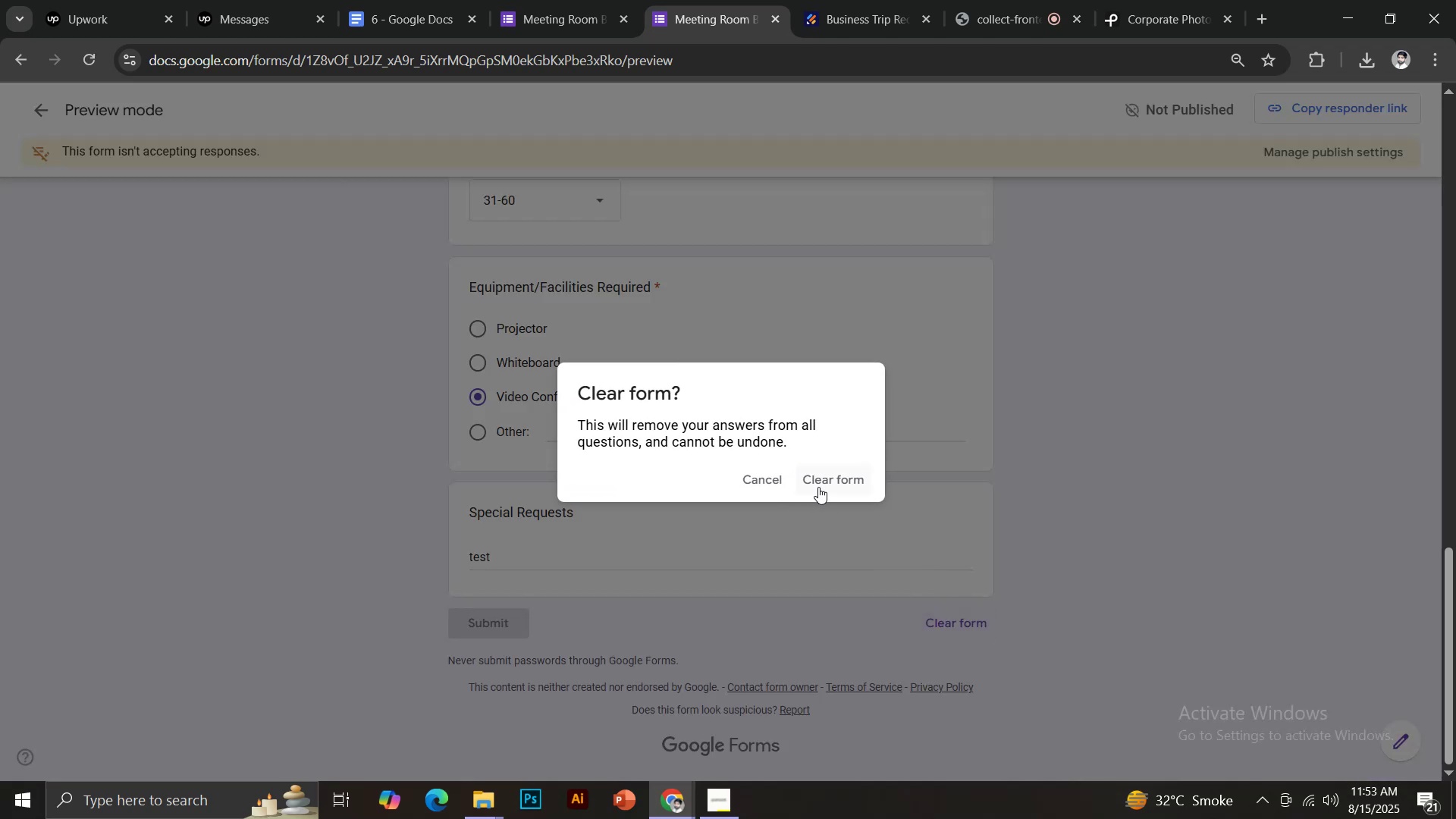 
left_click([819, 486])
 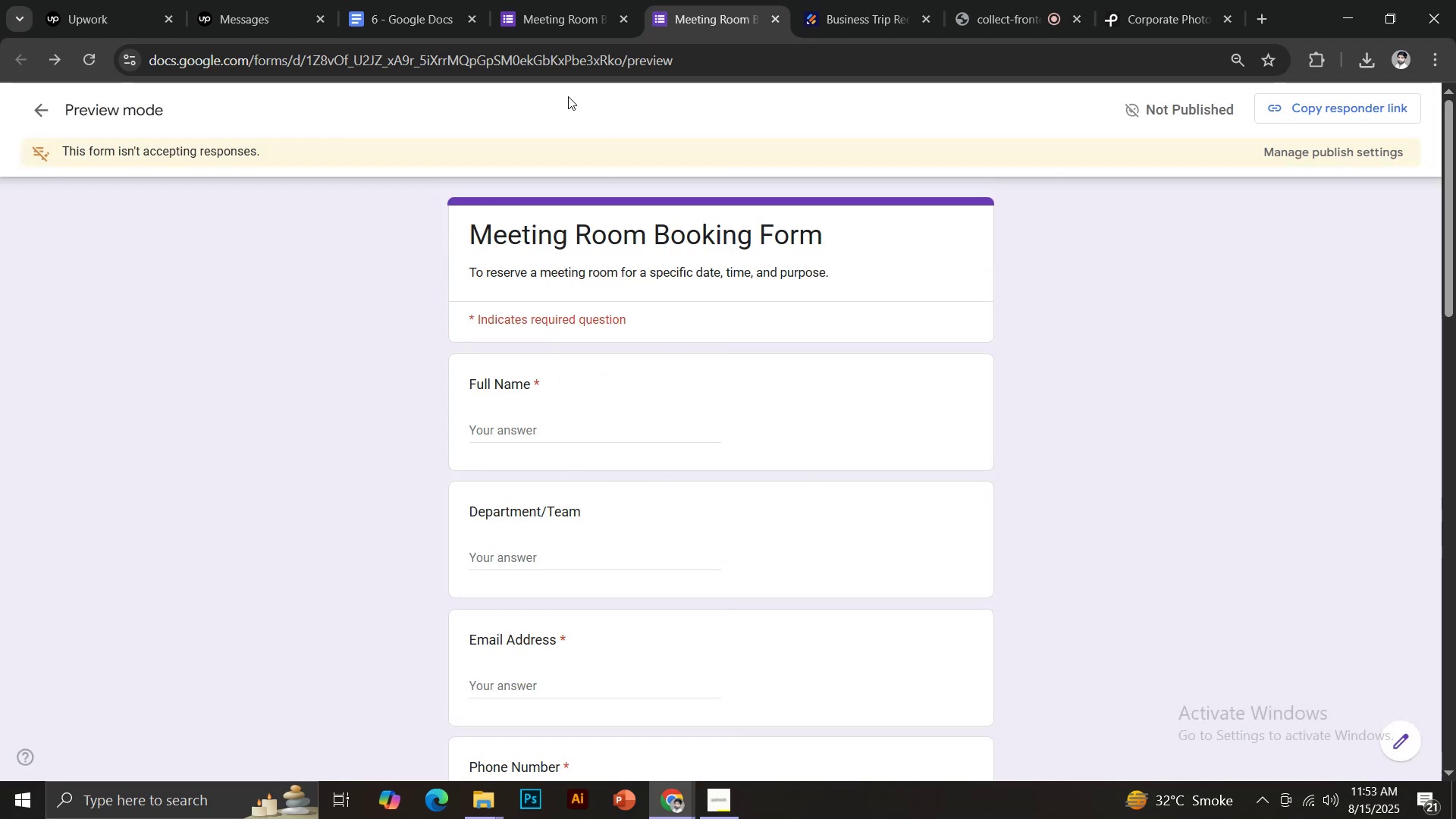 
left_click([46, 116])
 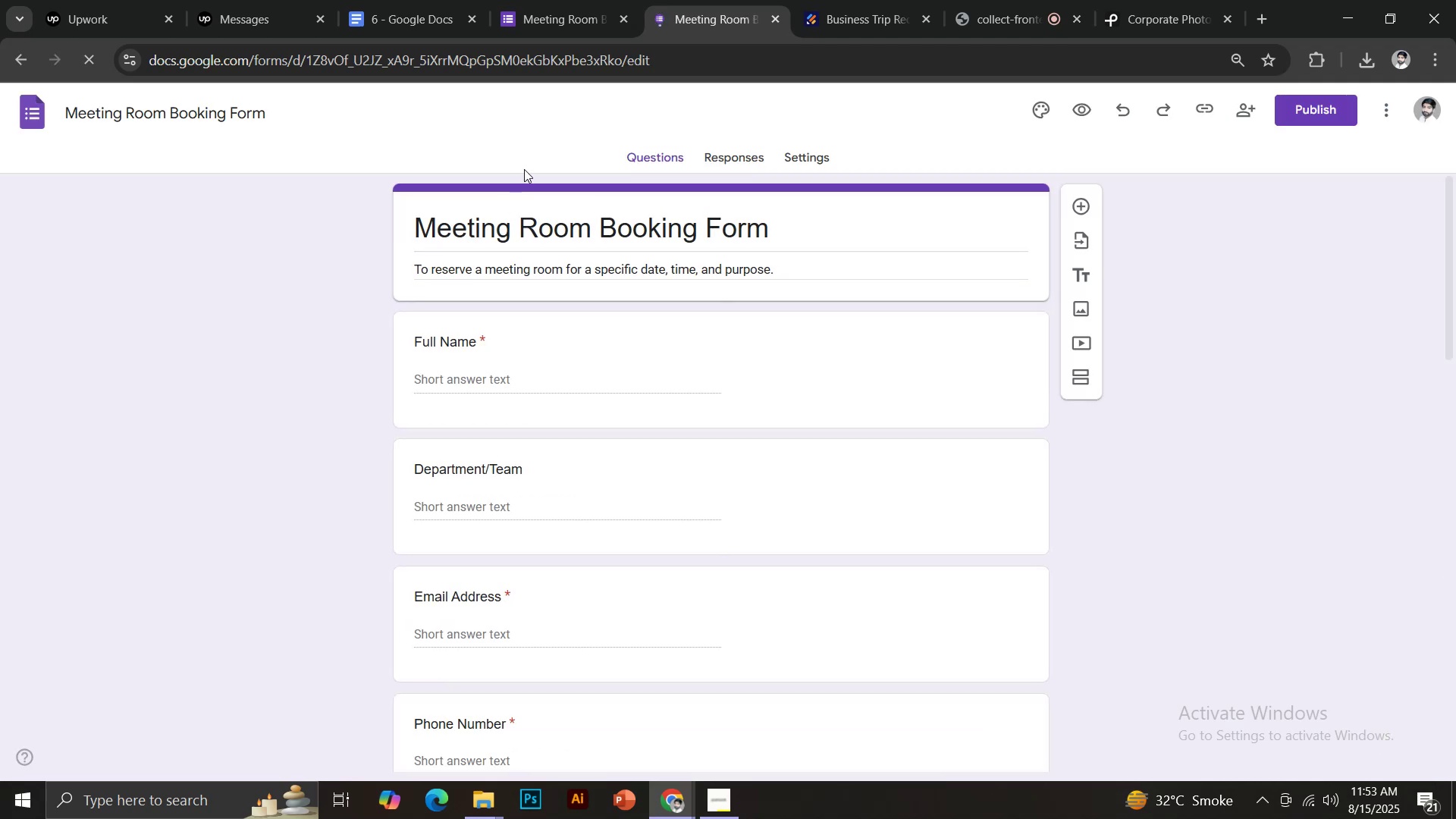 
left_click([535, 0])
 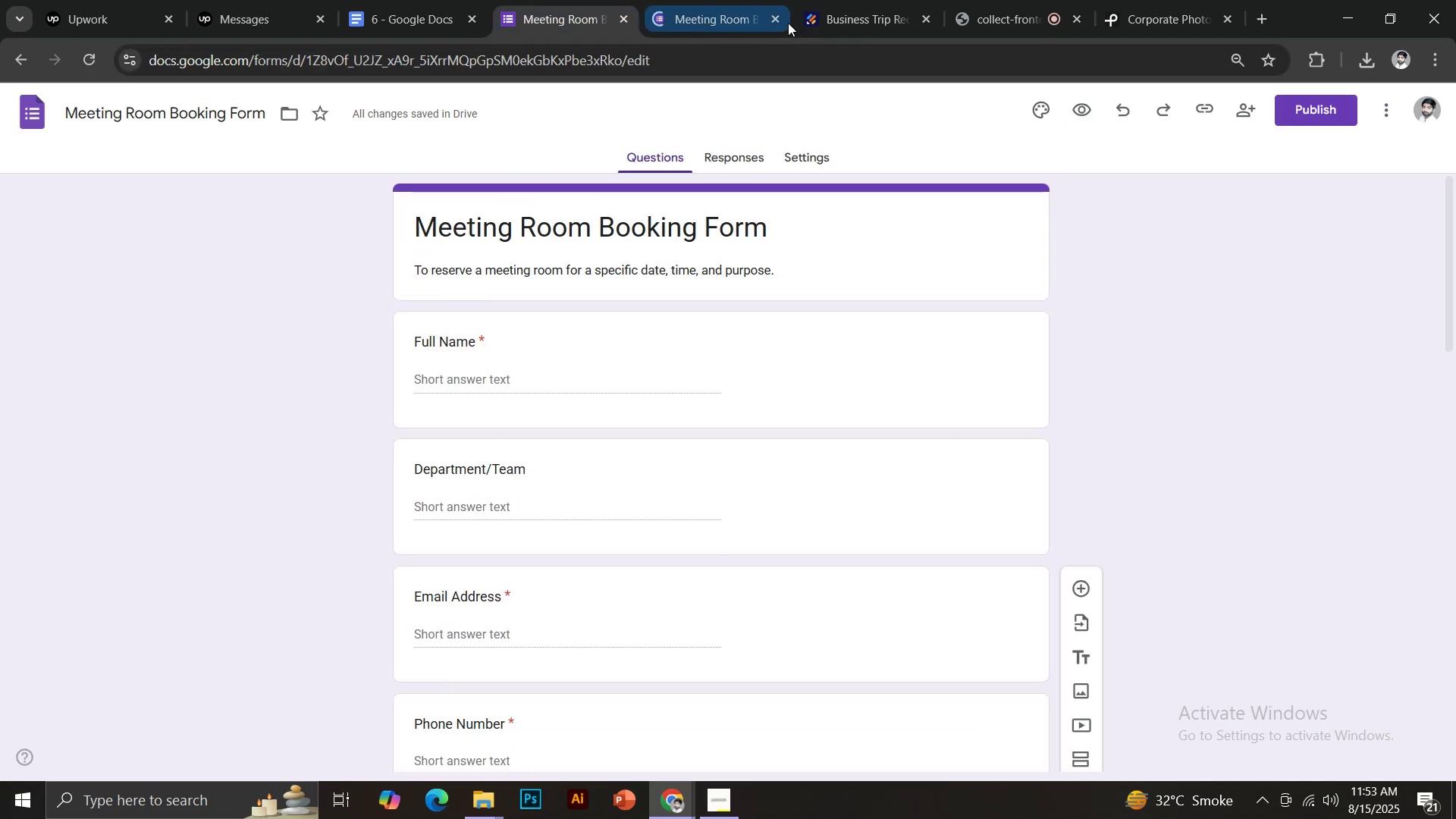 
left_click([777, 23])
 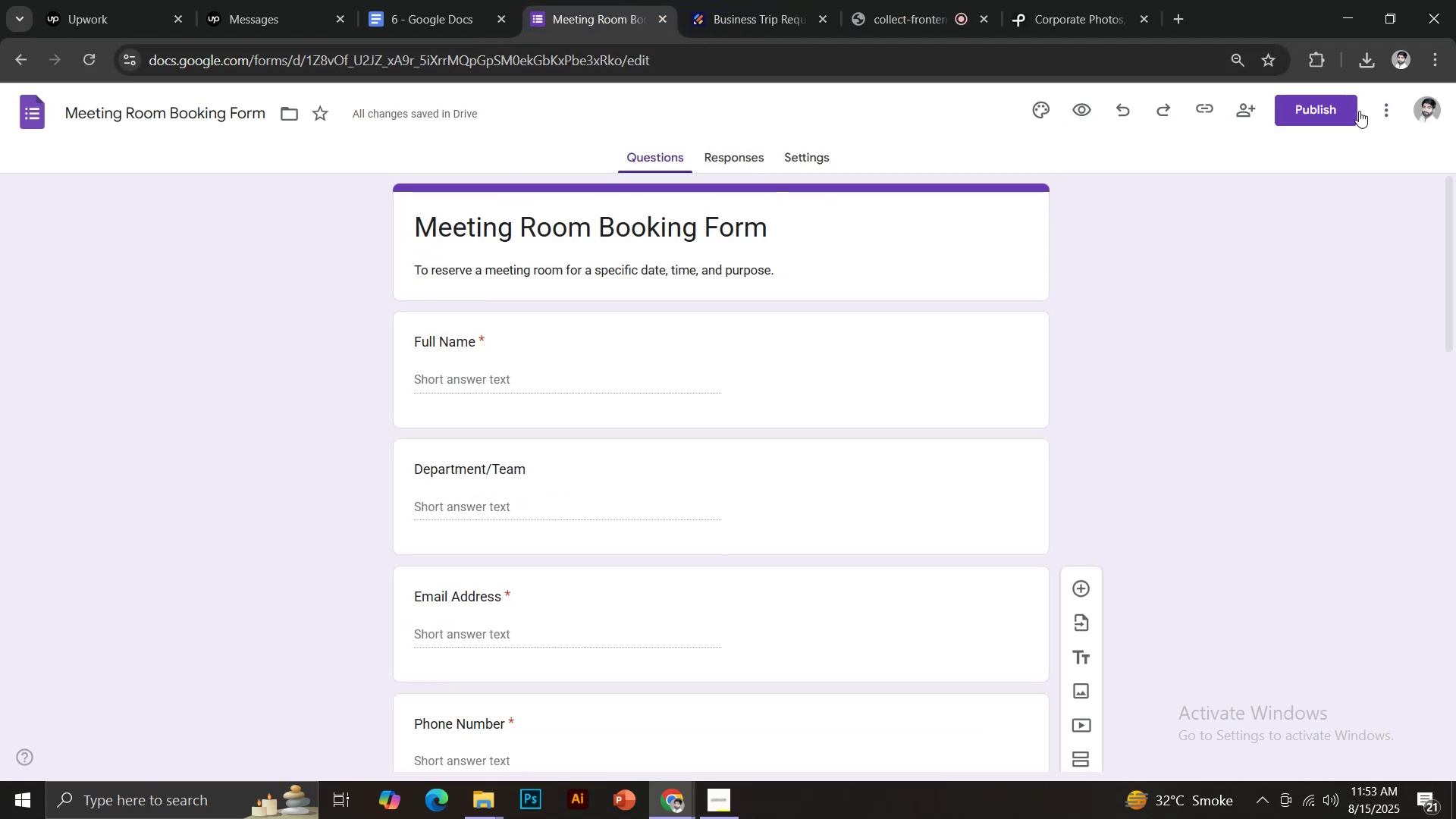 
left_click([1298, 117])
 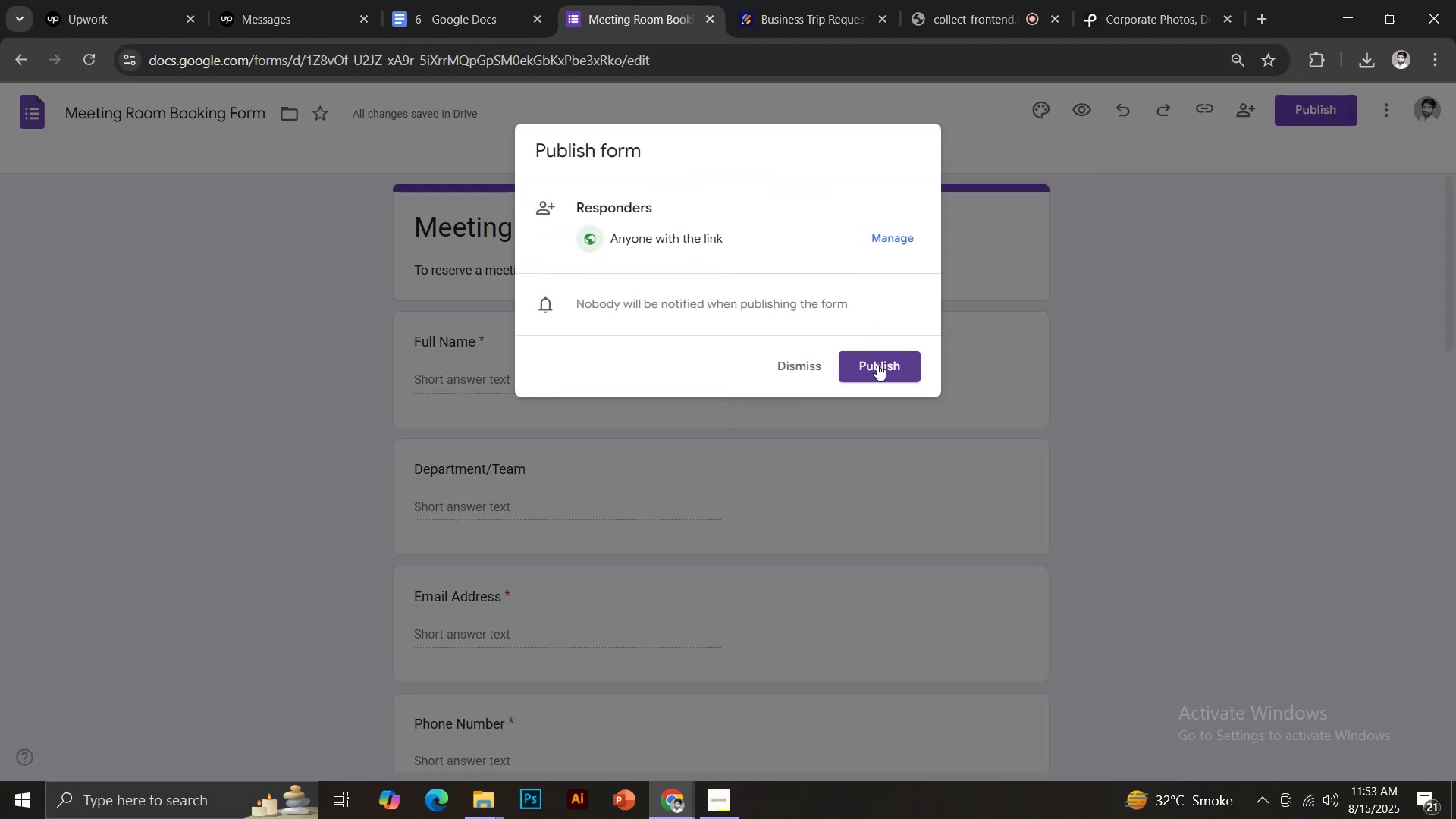 
left_click([879, 364])
 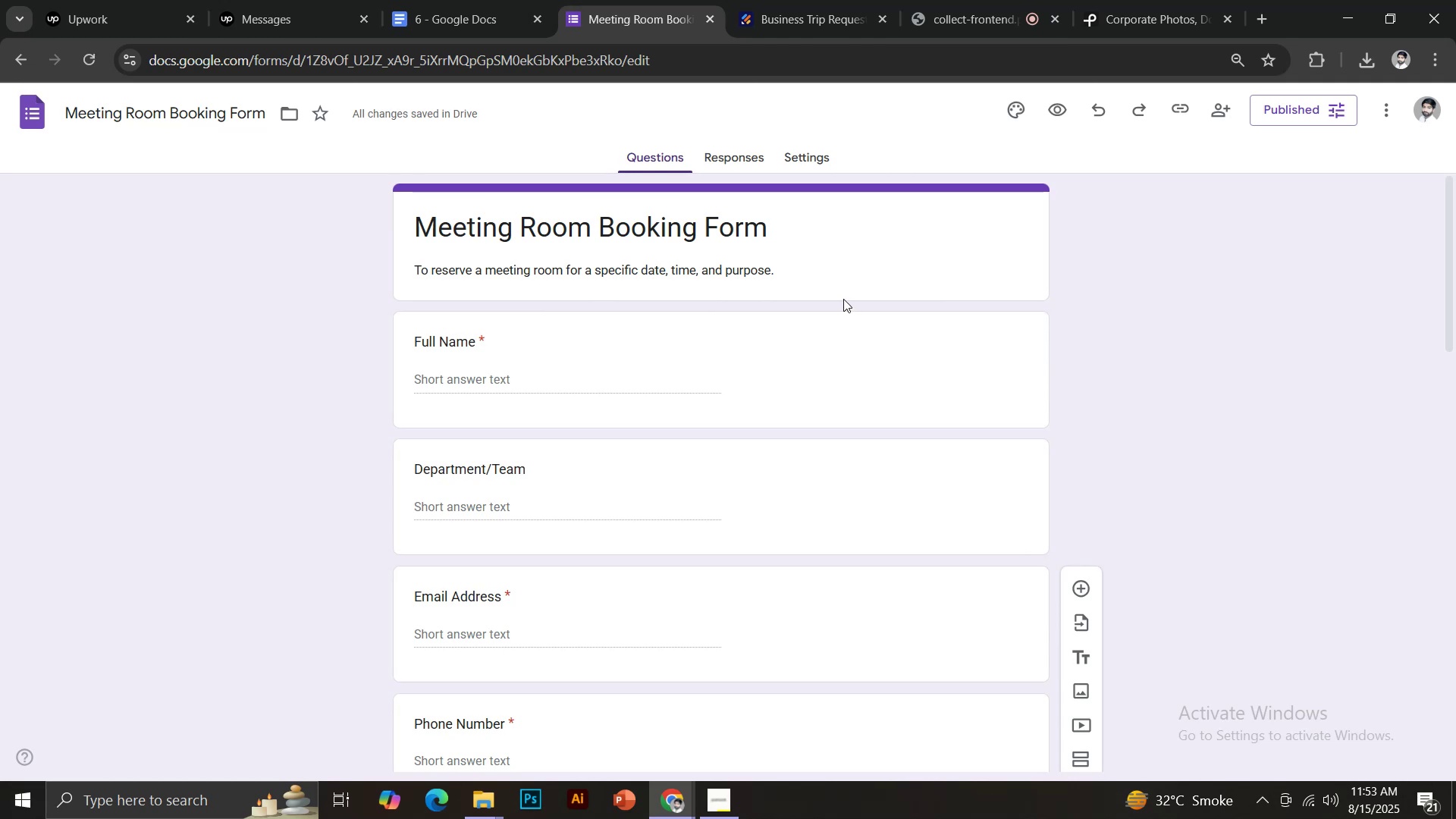 
wait(7.51)
 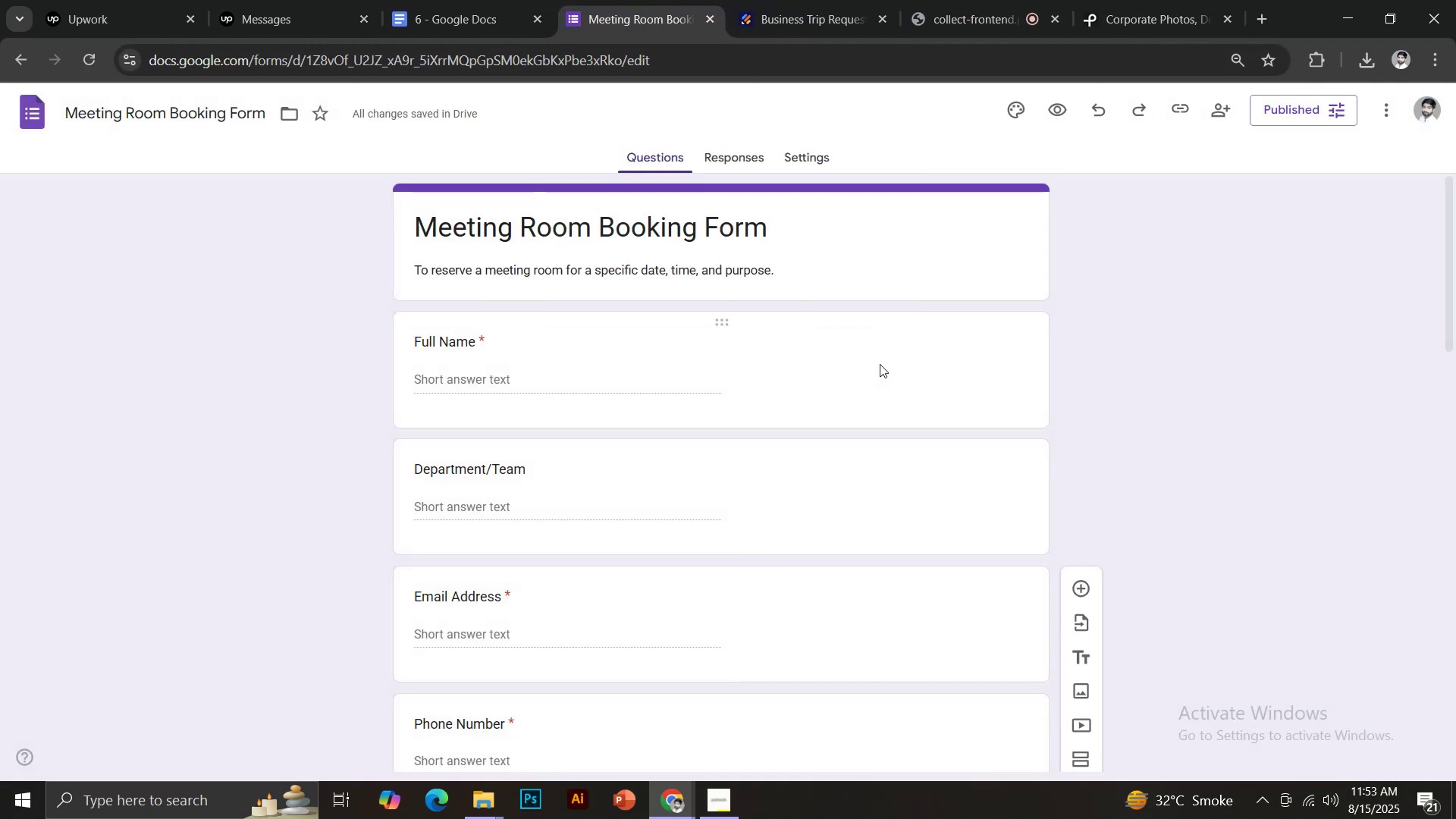 
left_click([441, 0])
 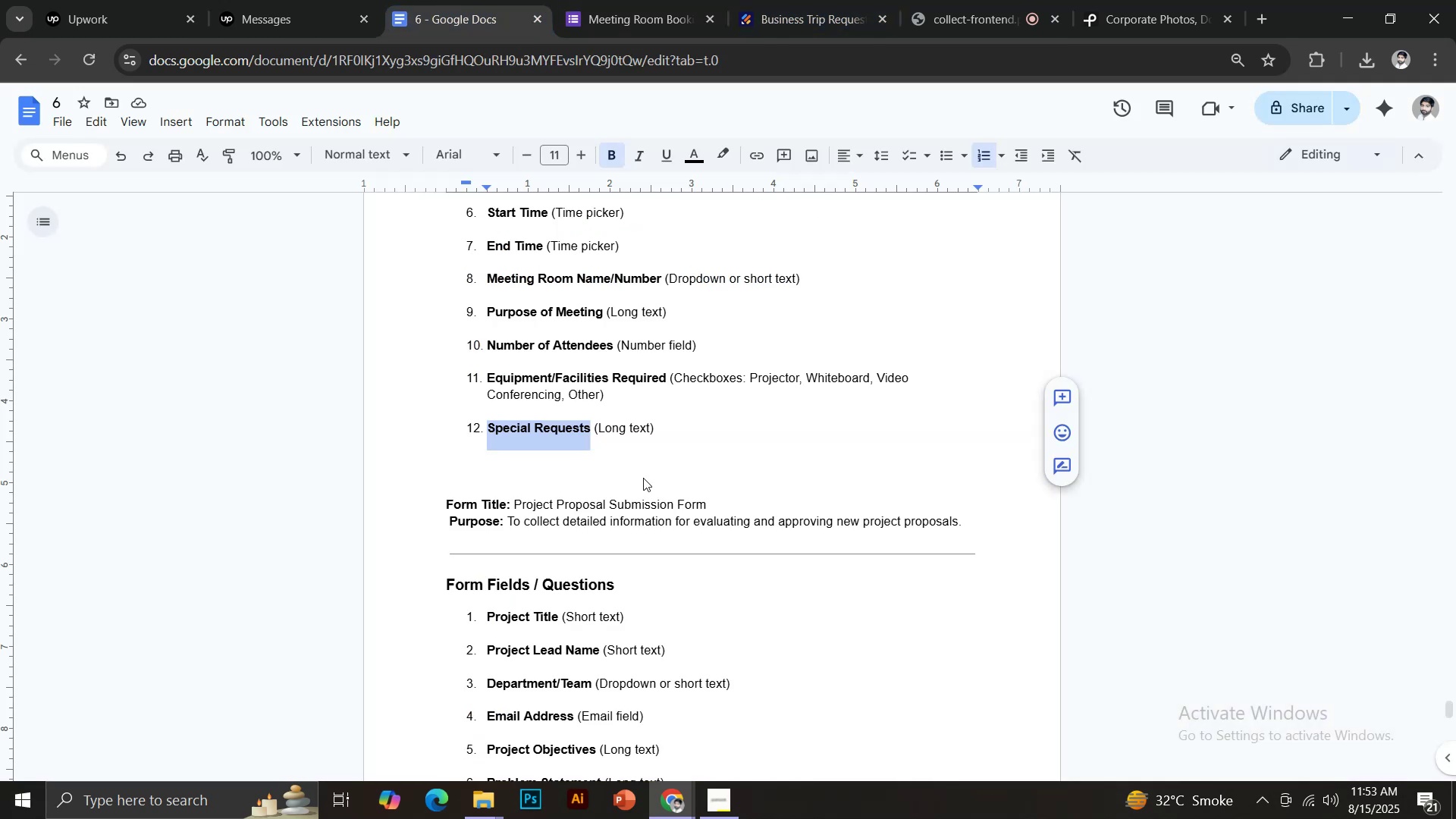 
scroll: coordinate [644, 479], scroll_direction: down, amount: 2.0
 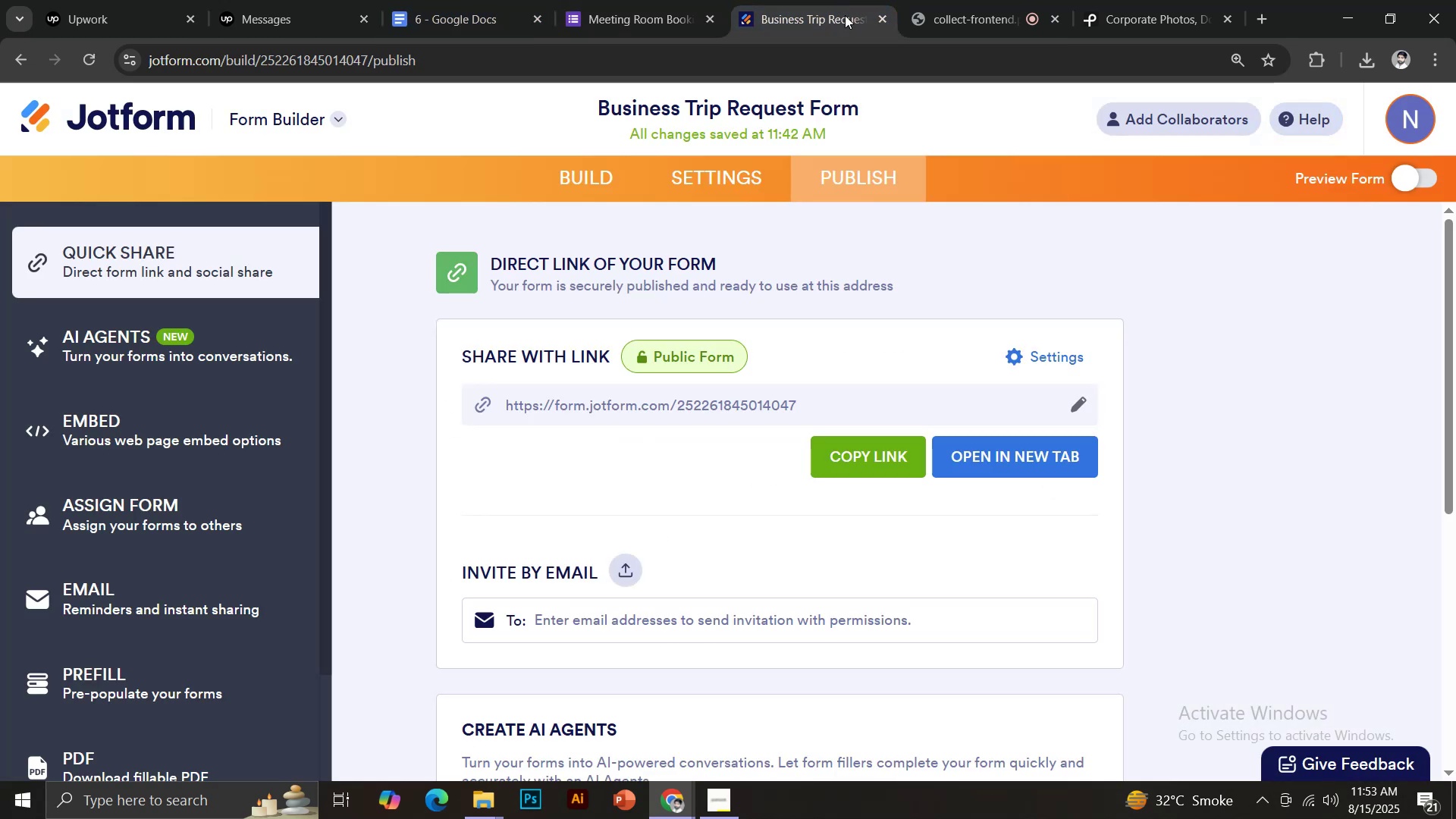 
left_click([121, 110])
 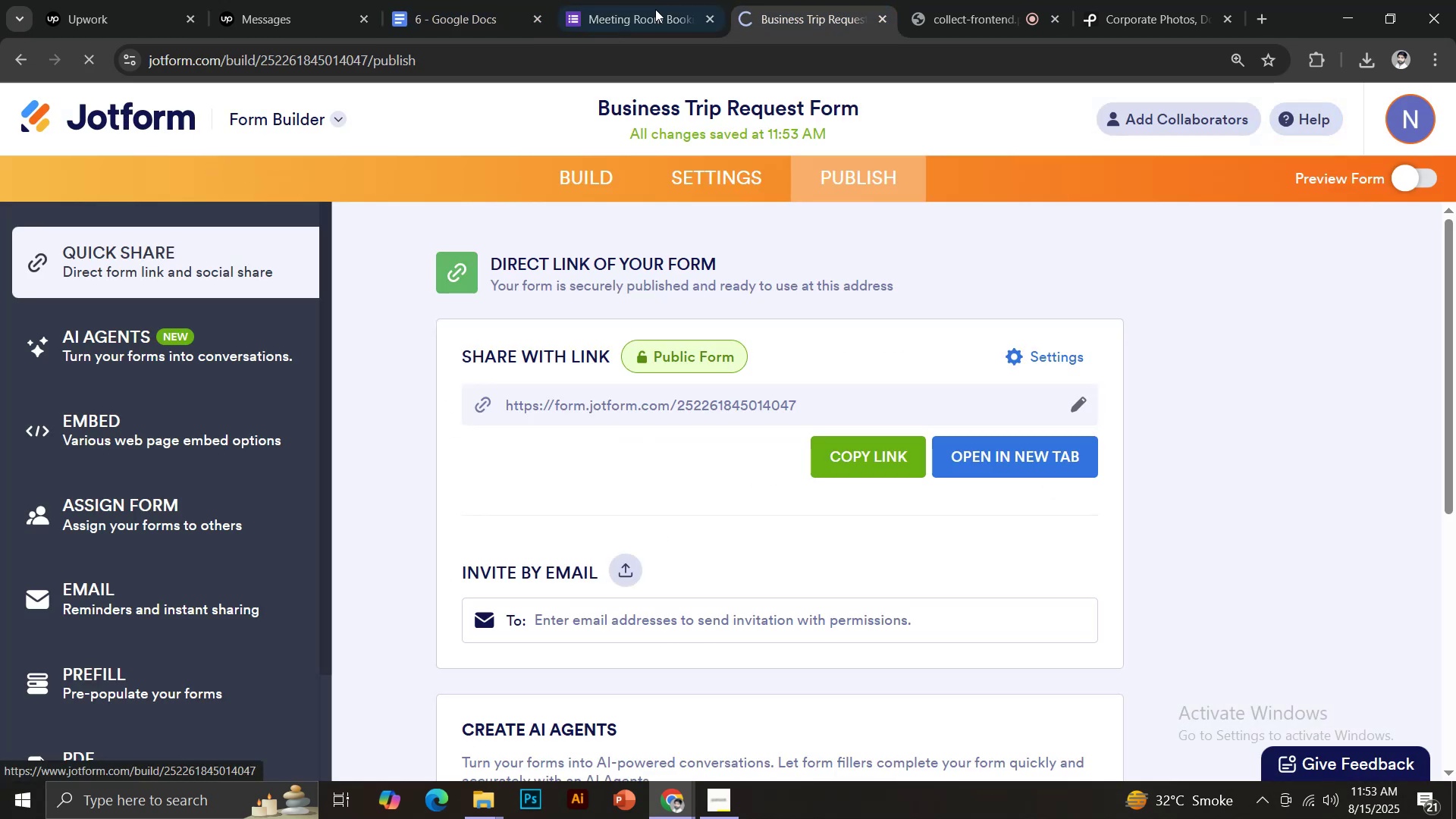 
left_click_drag(start_coordinate=[661, 0], to_coordinate=[870, 0])
 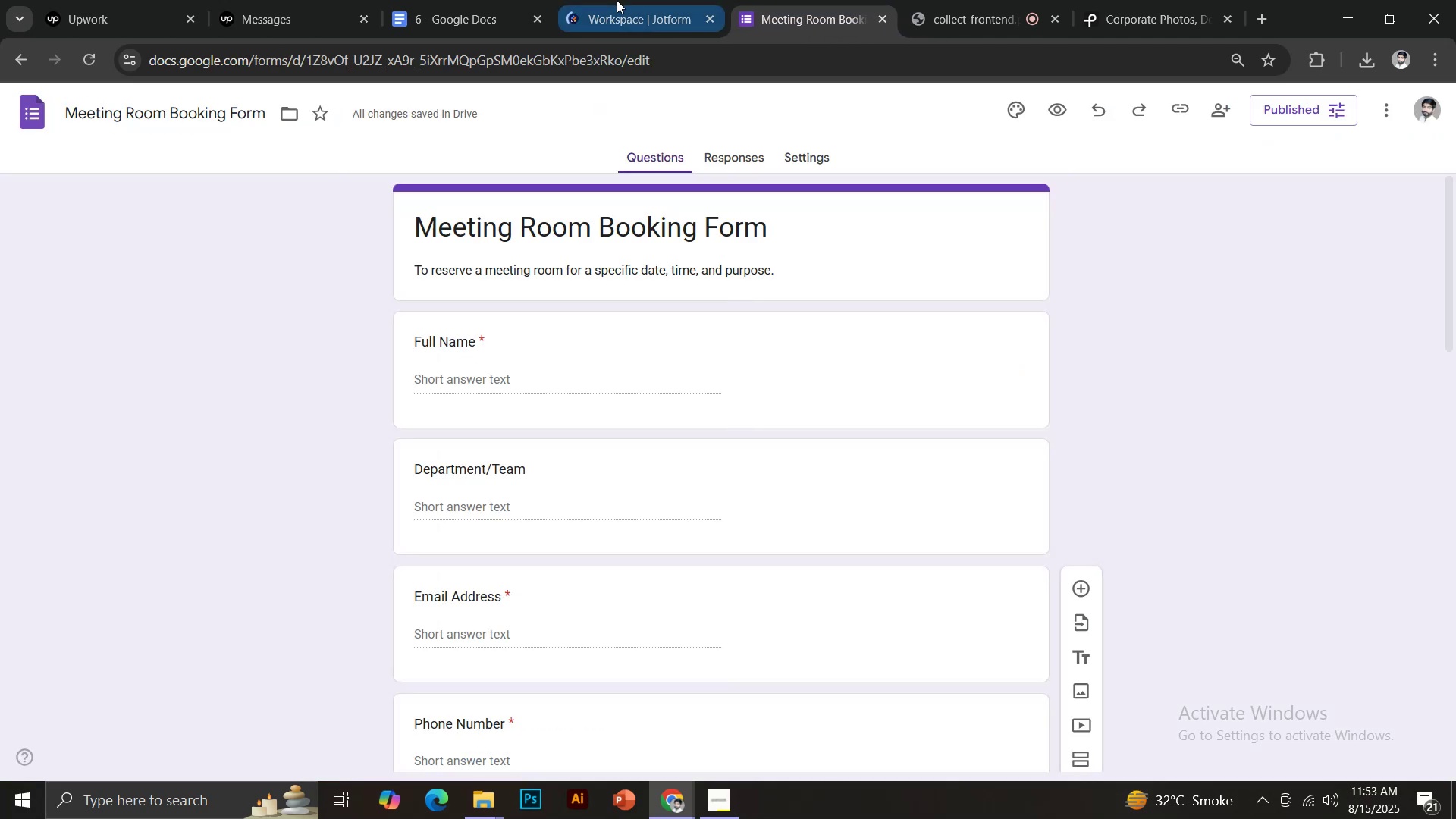 
left_click([617, 0])
 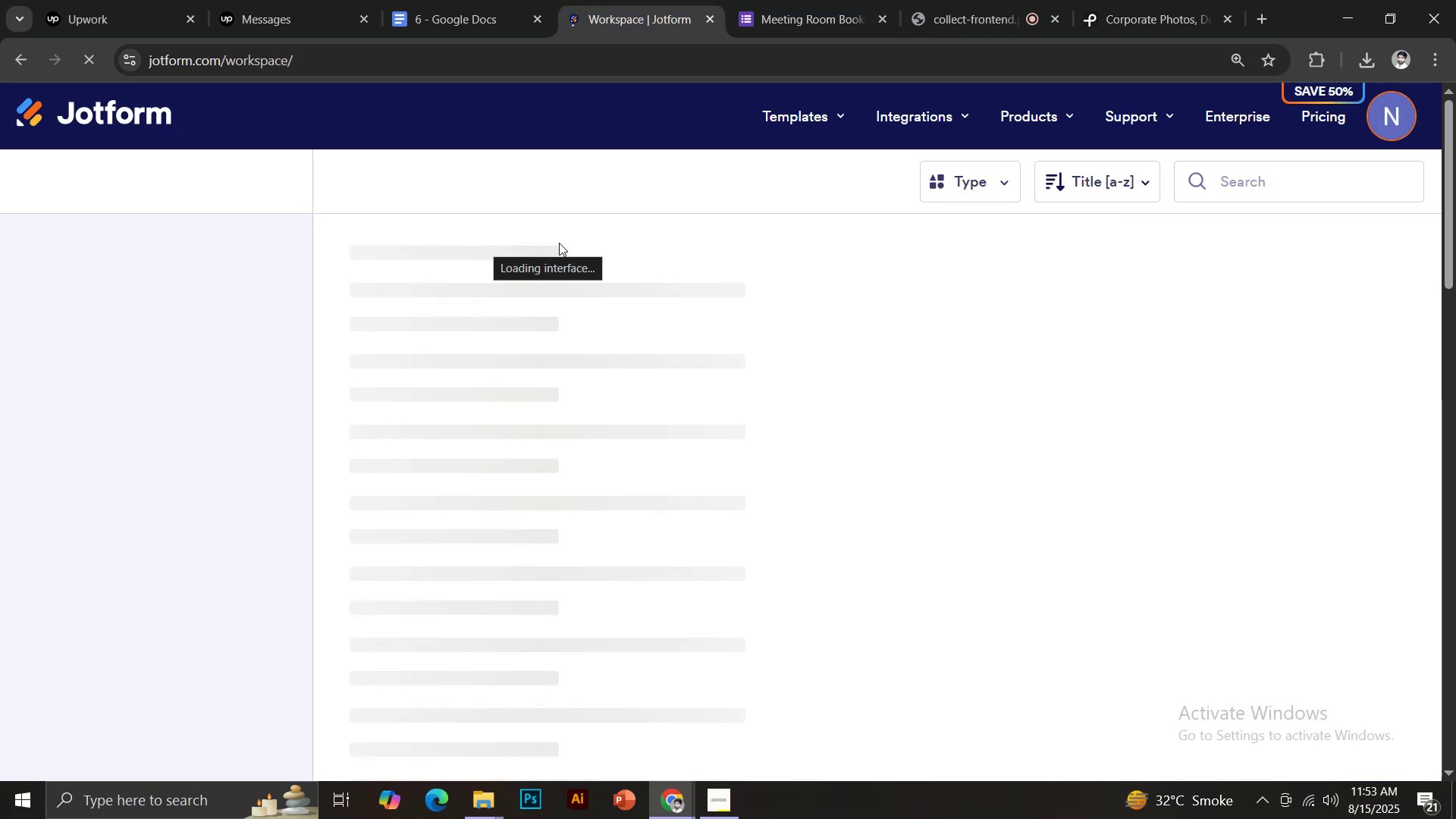 
wait(10.37)
 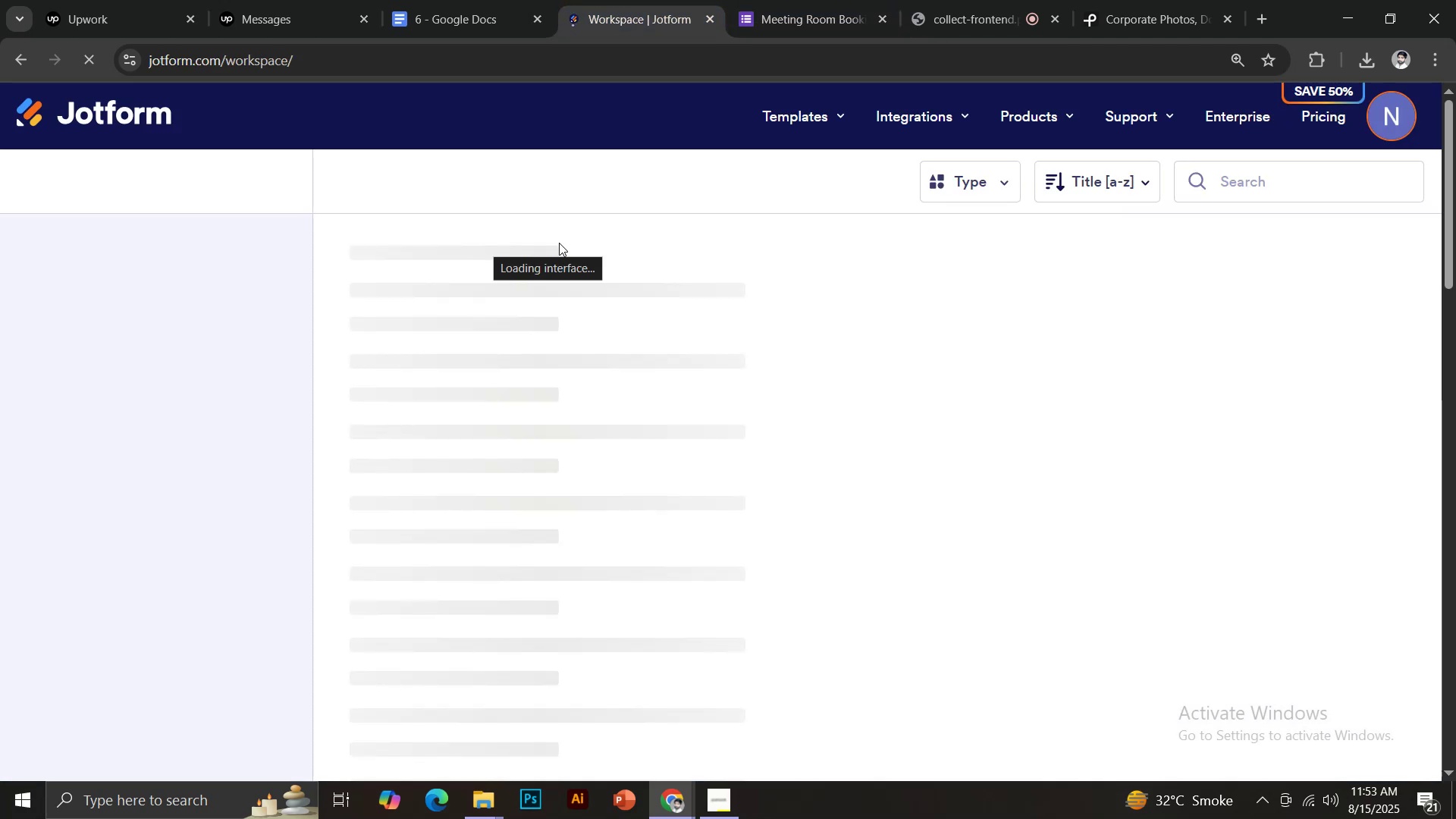 
left_click([1015, 188])
 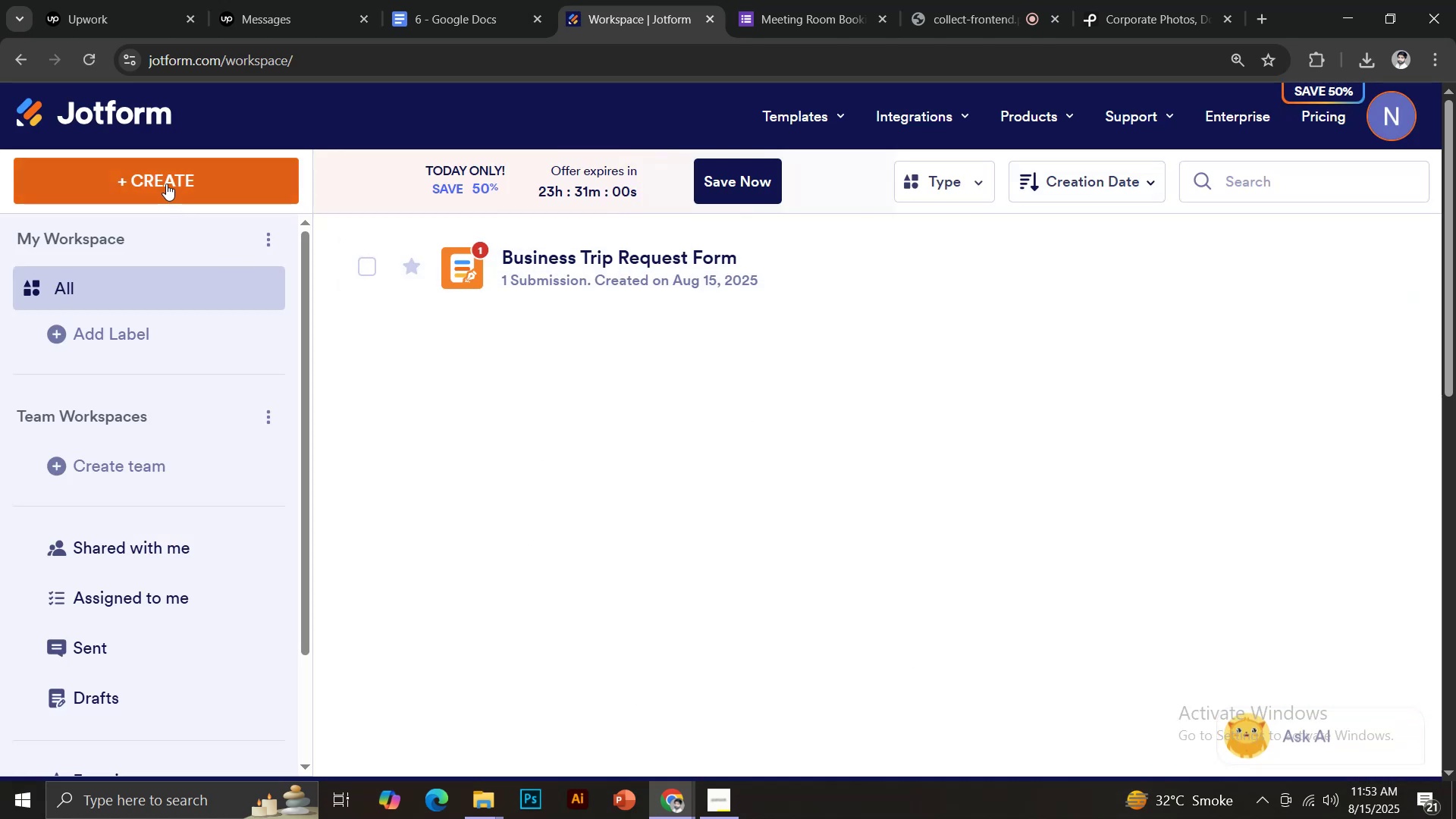 
left_click([161, 180])
 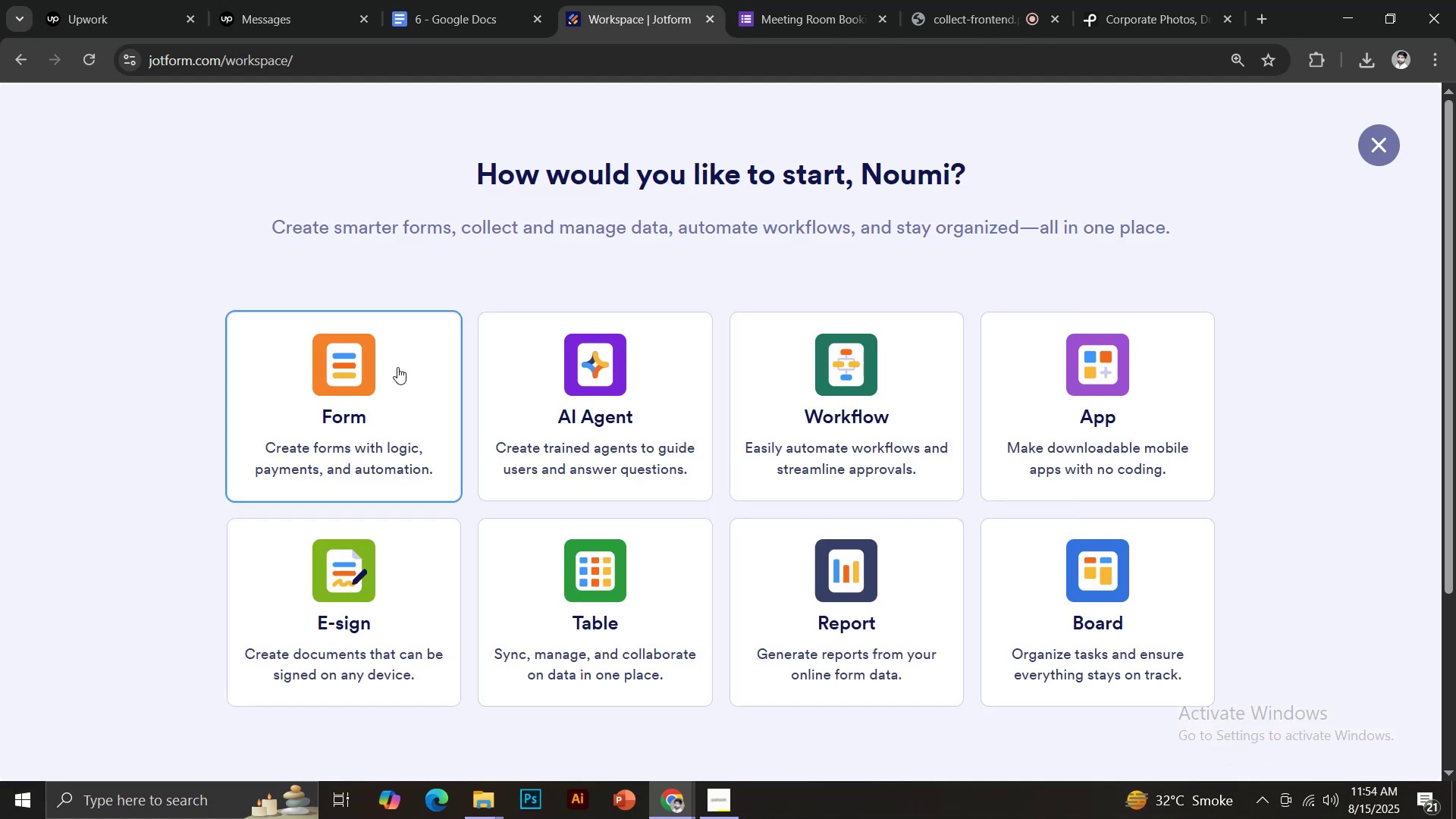 
left_click([364, 389])
 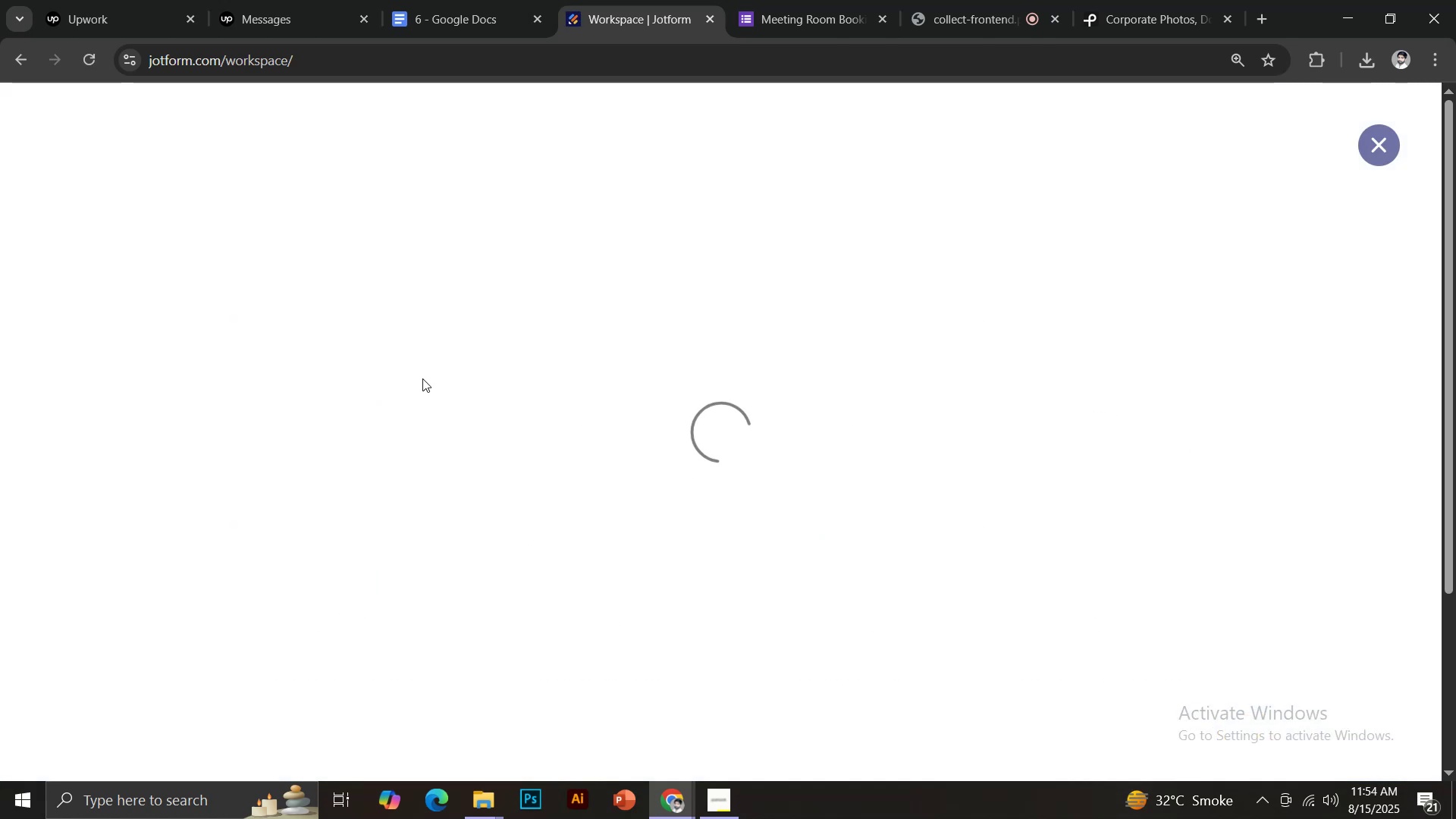 
mouse_move([481, 413])
 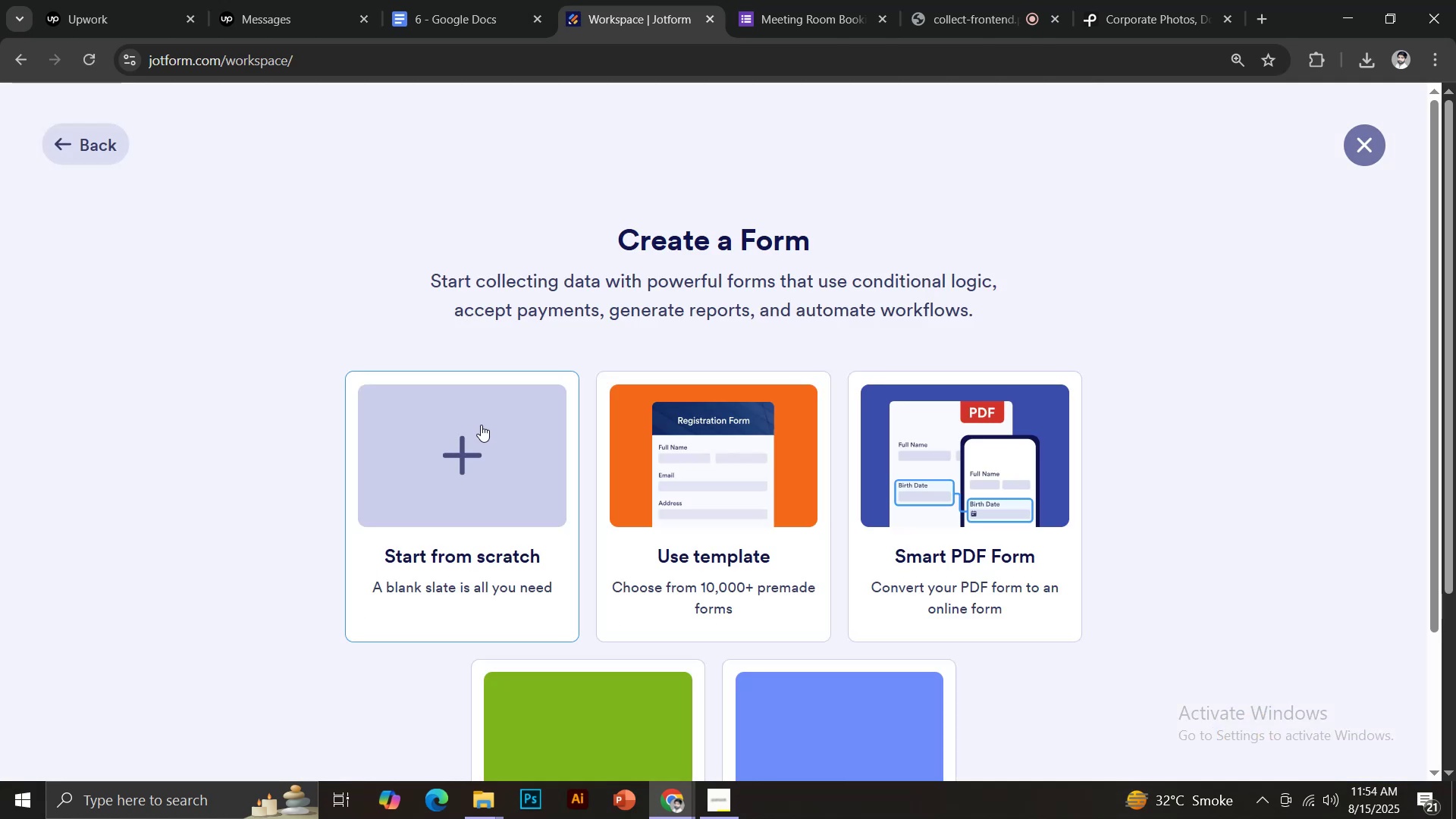 
left_click([481, 425])
 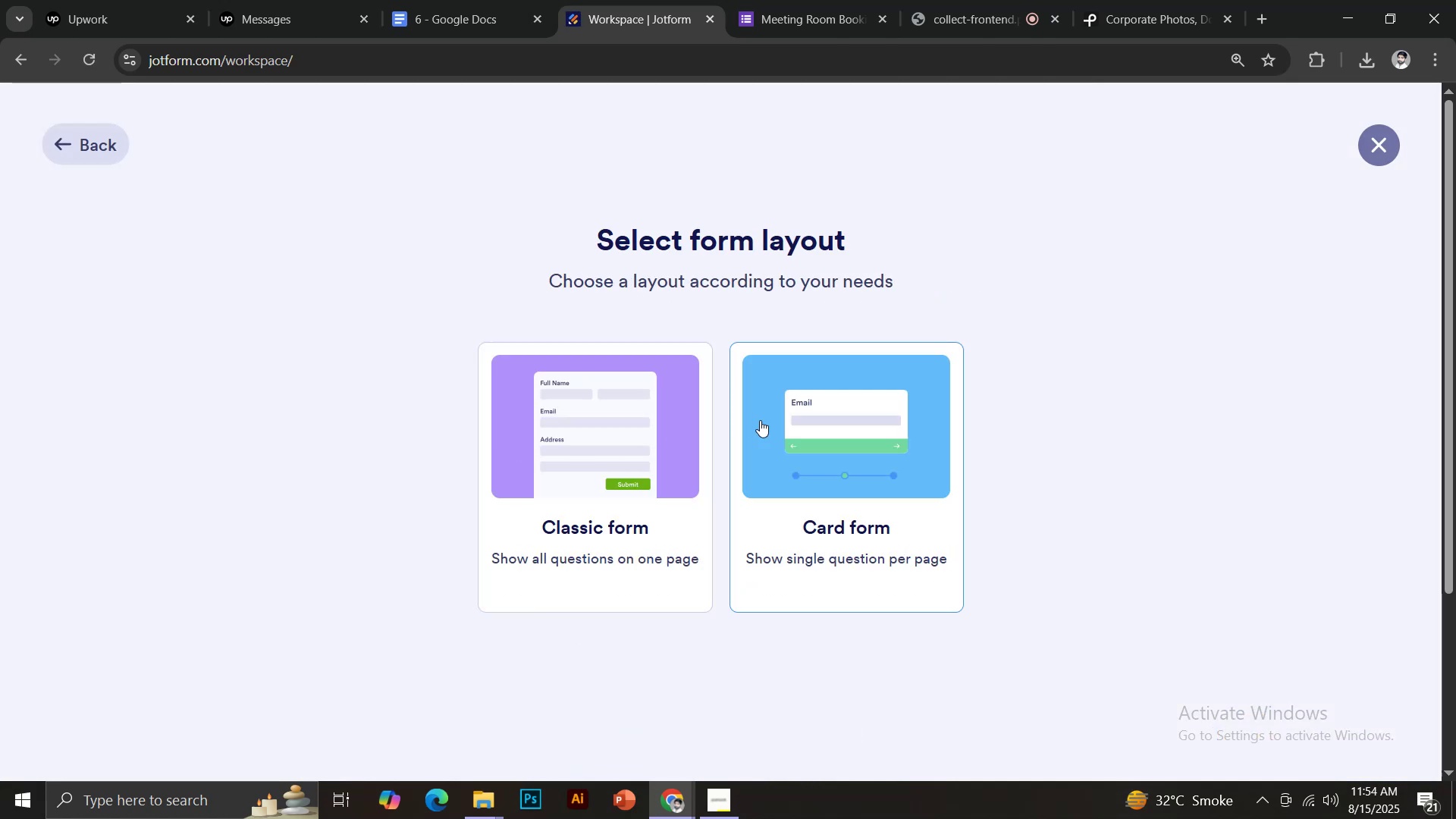 
left_click([621, 425])
 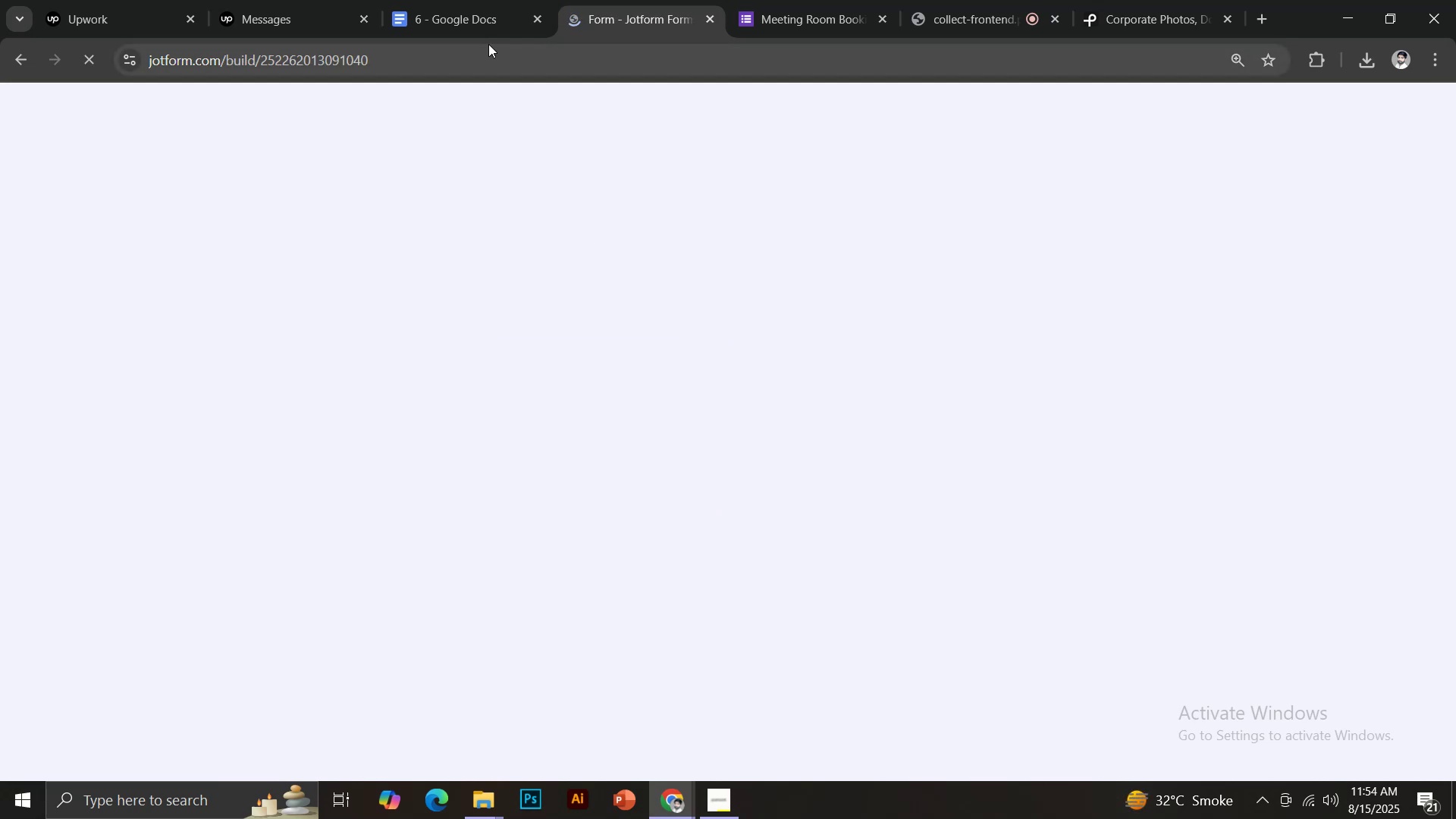 
wait(9.06)
 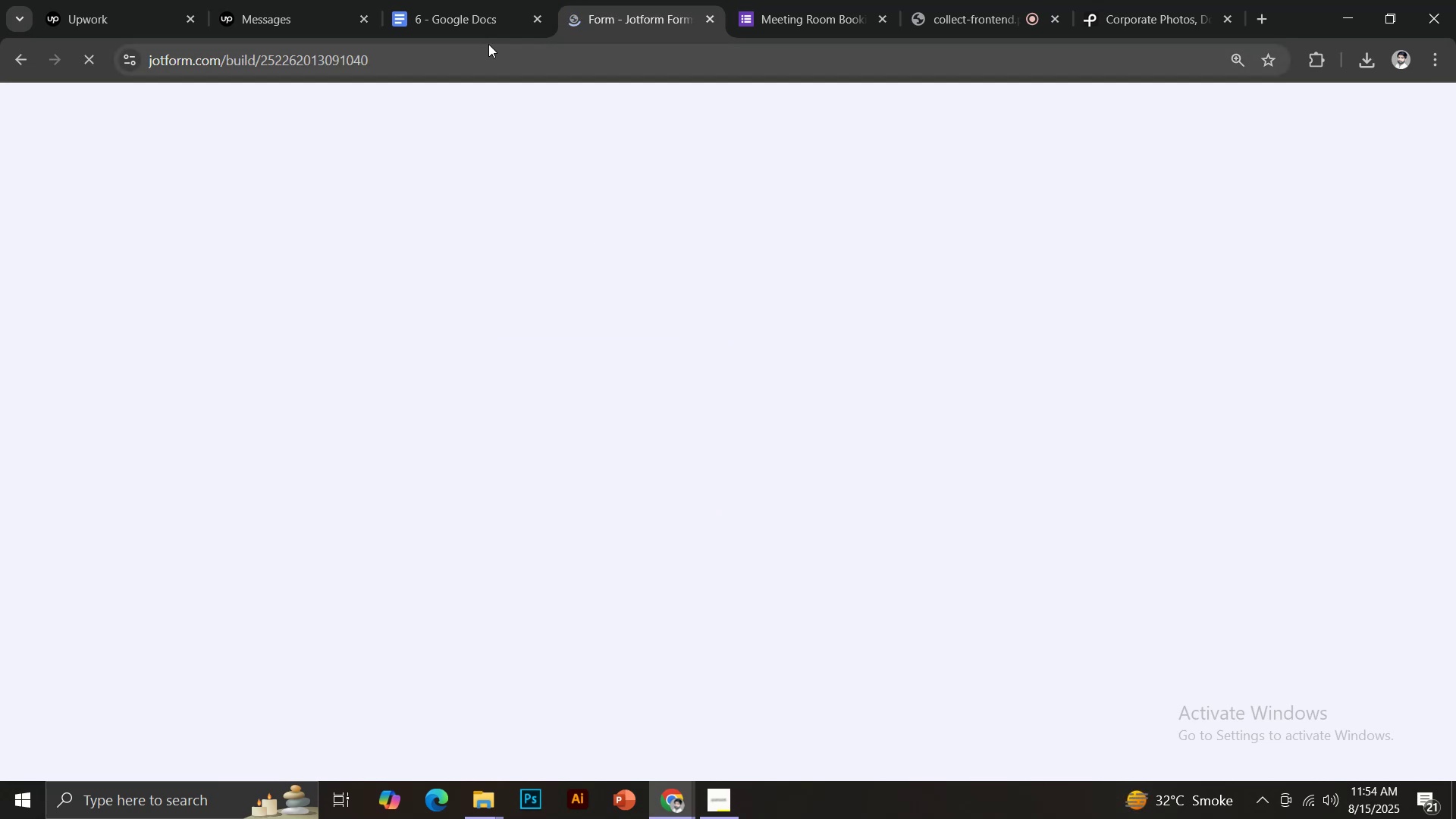 
left_click_drag(start_coordinate=[514, 311], to_coordinate=[714, 315])
 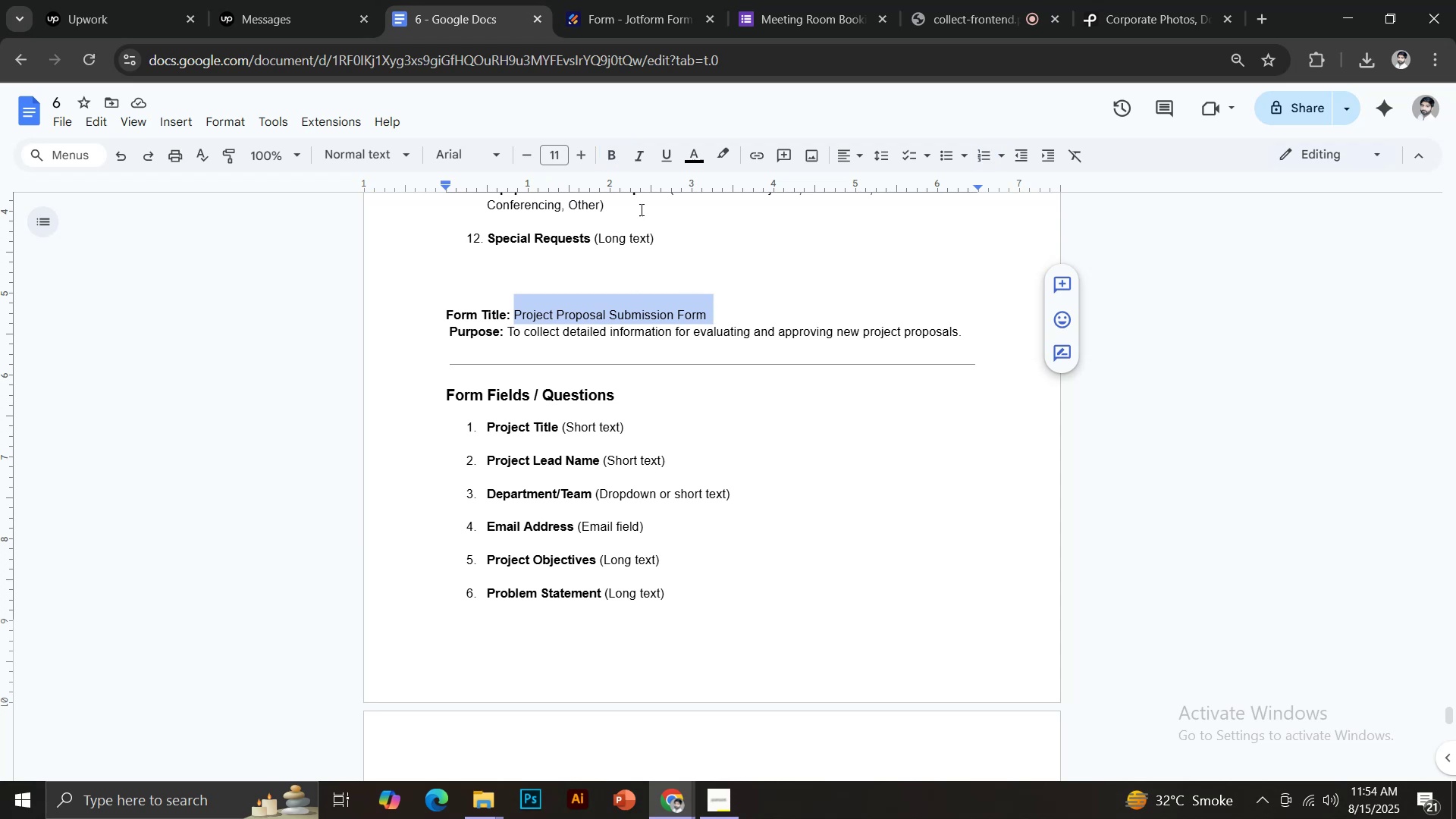 
key(Control+C)
 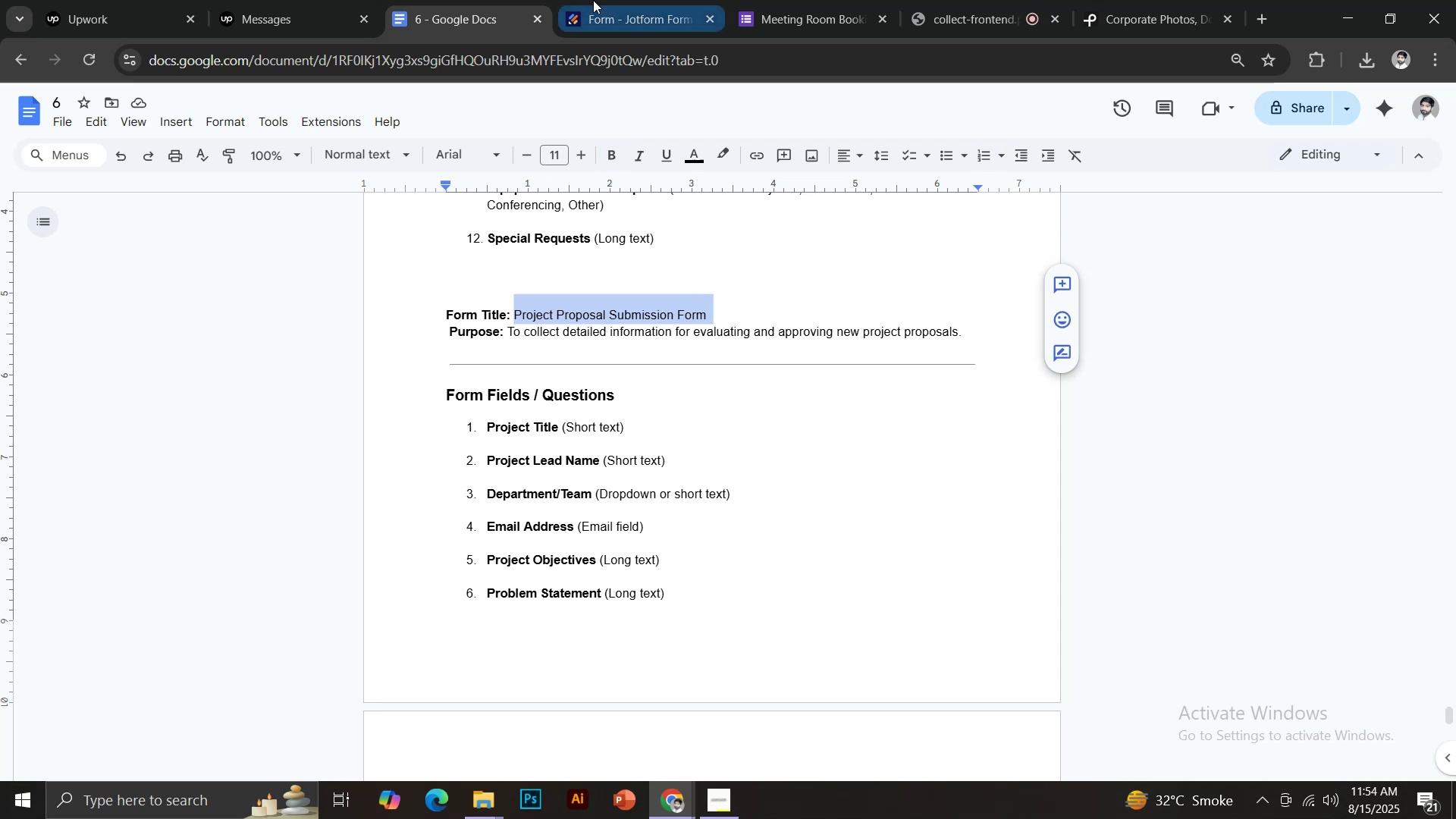 
left_click([610, 0])
 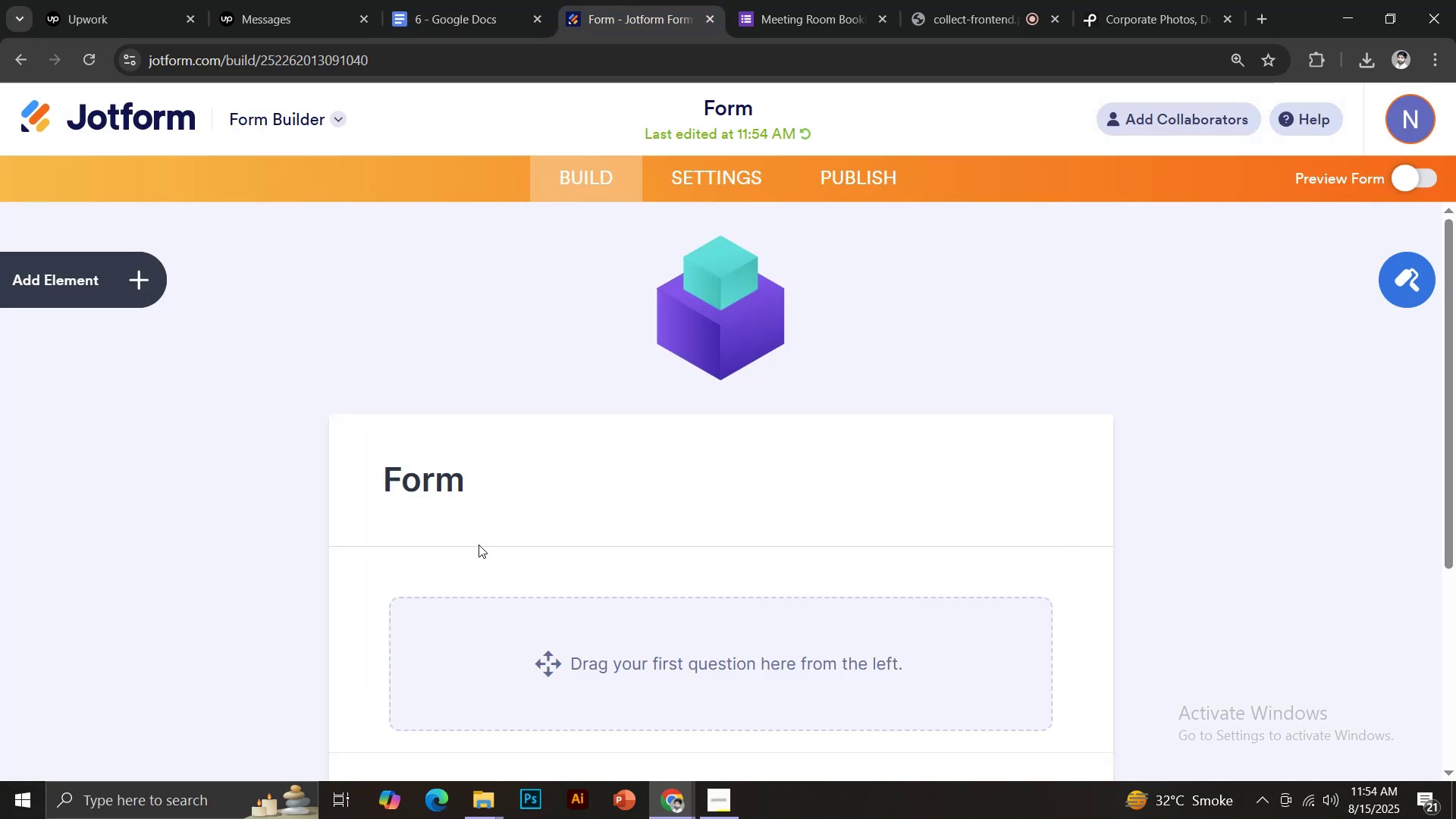 
left_click([460, 479])
 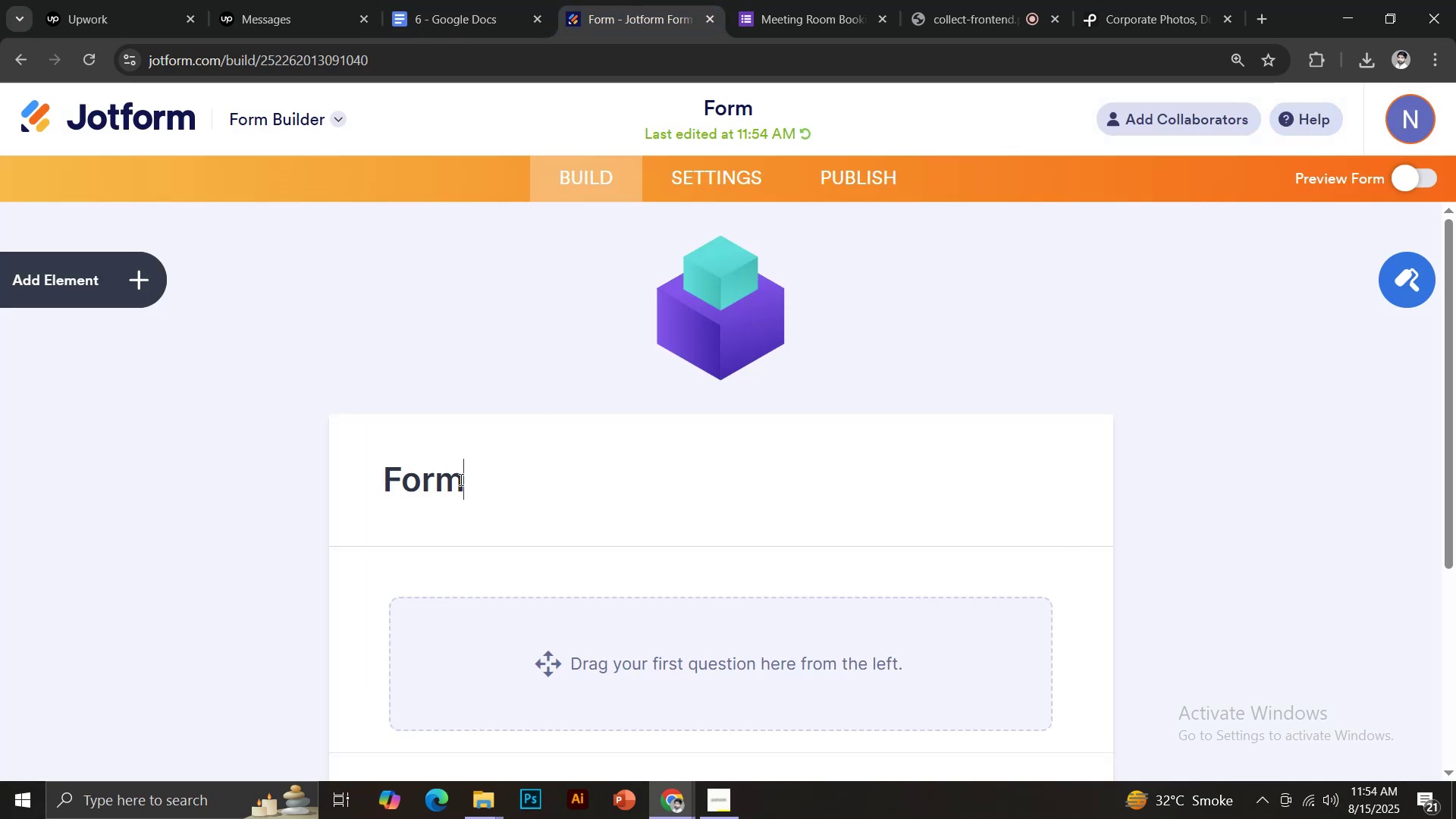 
hold_key(key=ControlLeft, duration=0.54)
 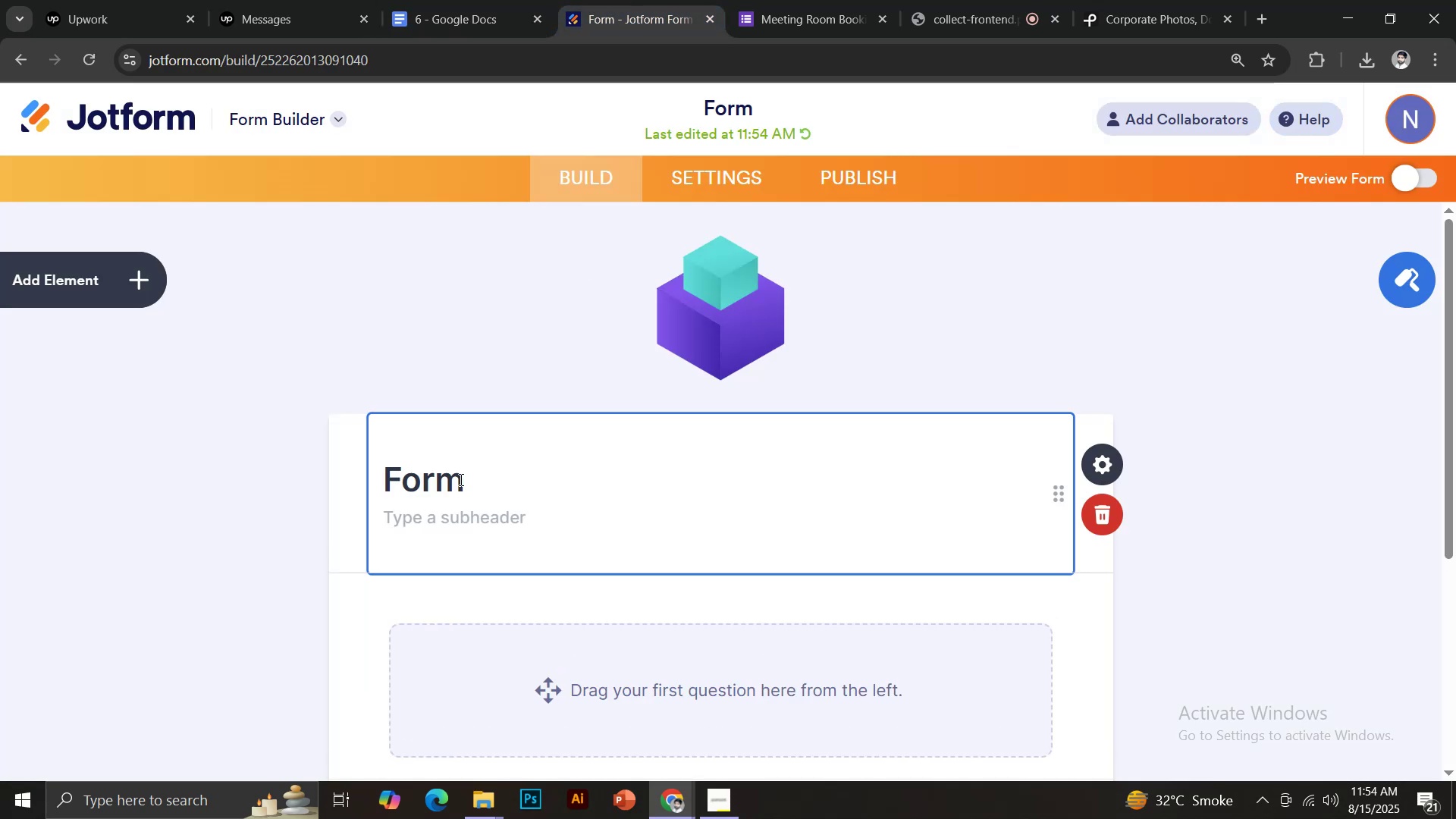 
key(Control+ControlLeft)
 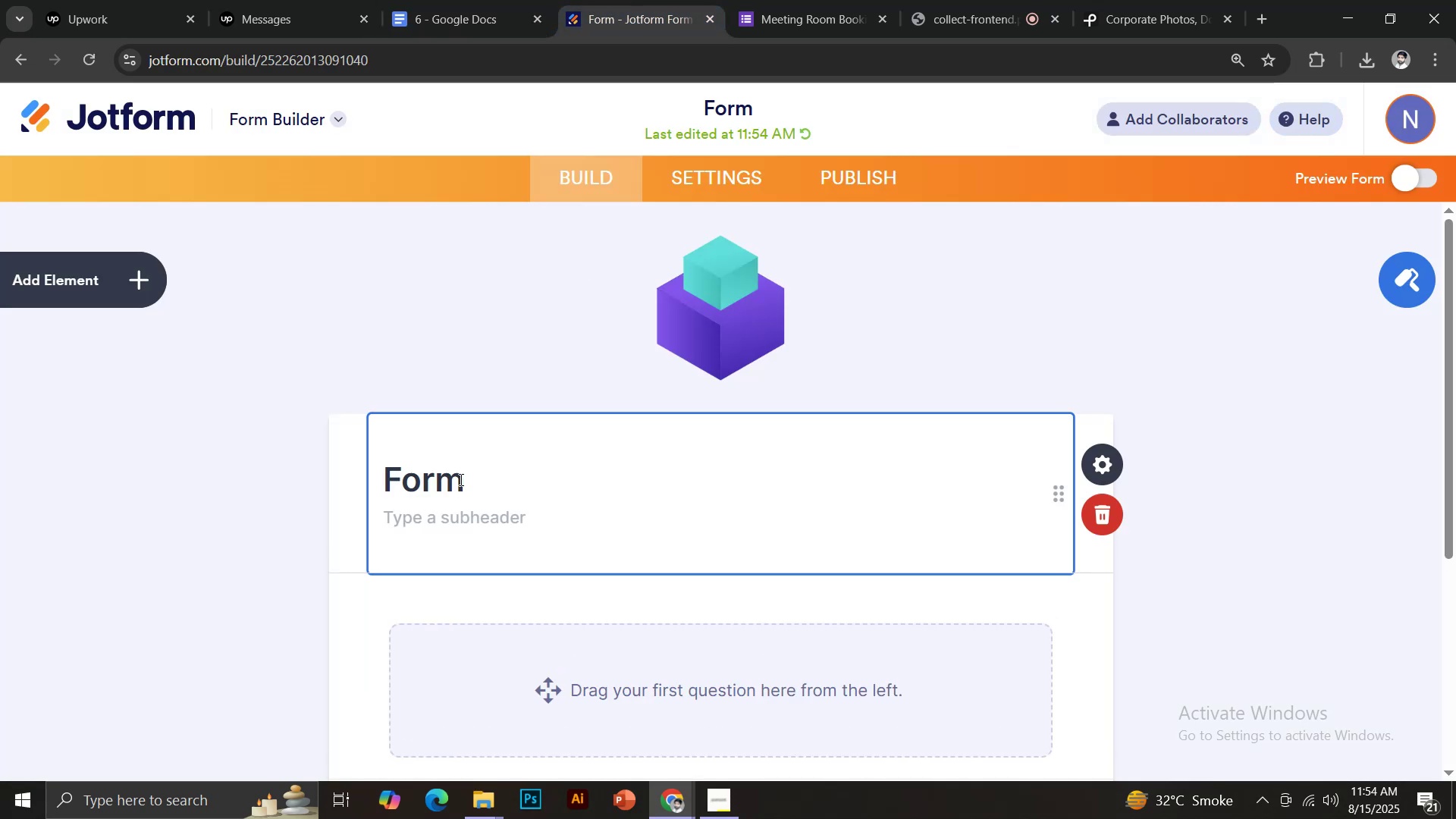 
key(Control+A)
 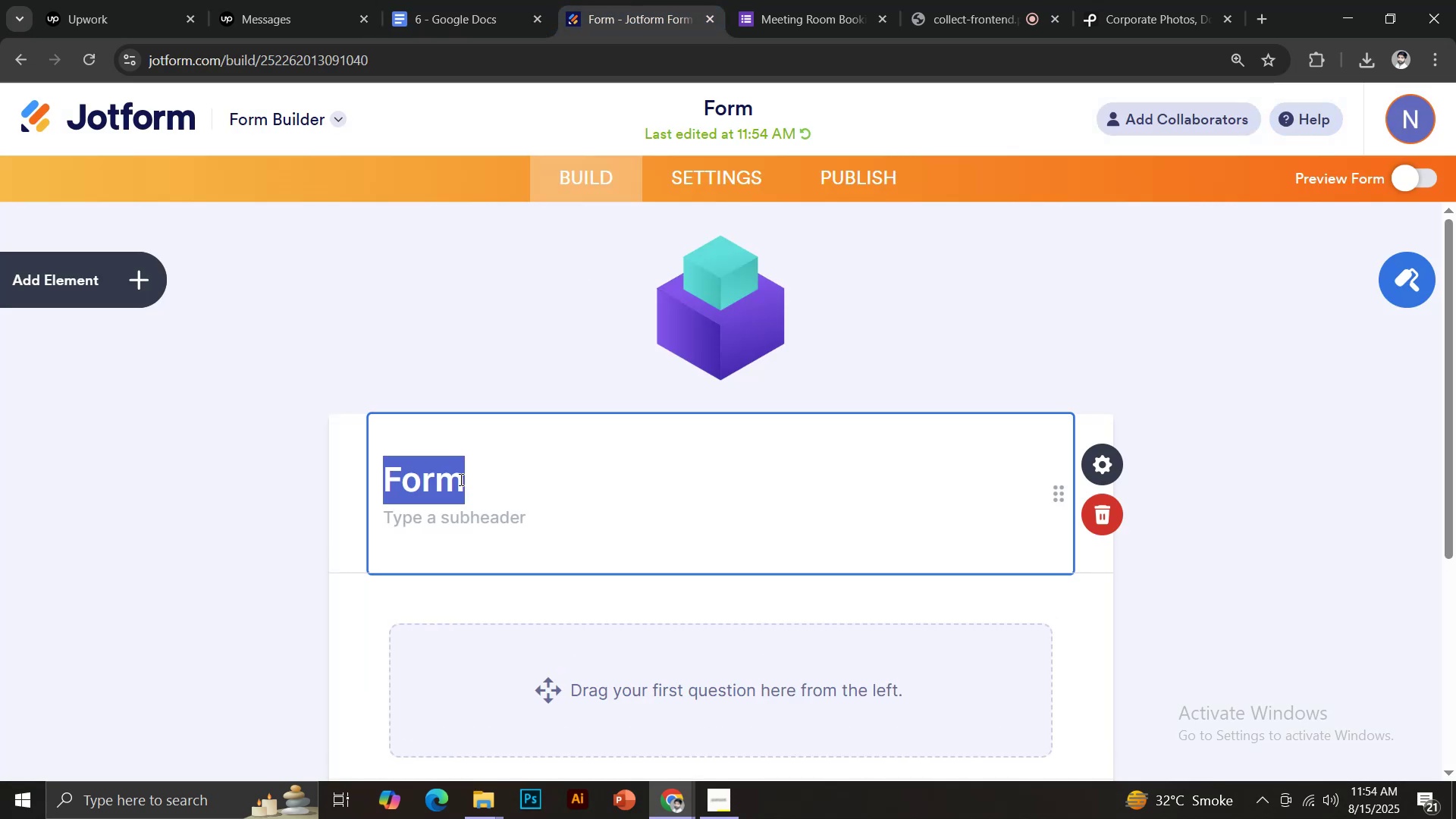 
key(Control+V)
 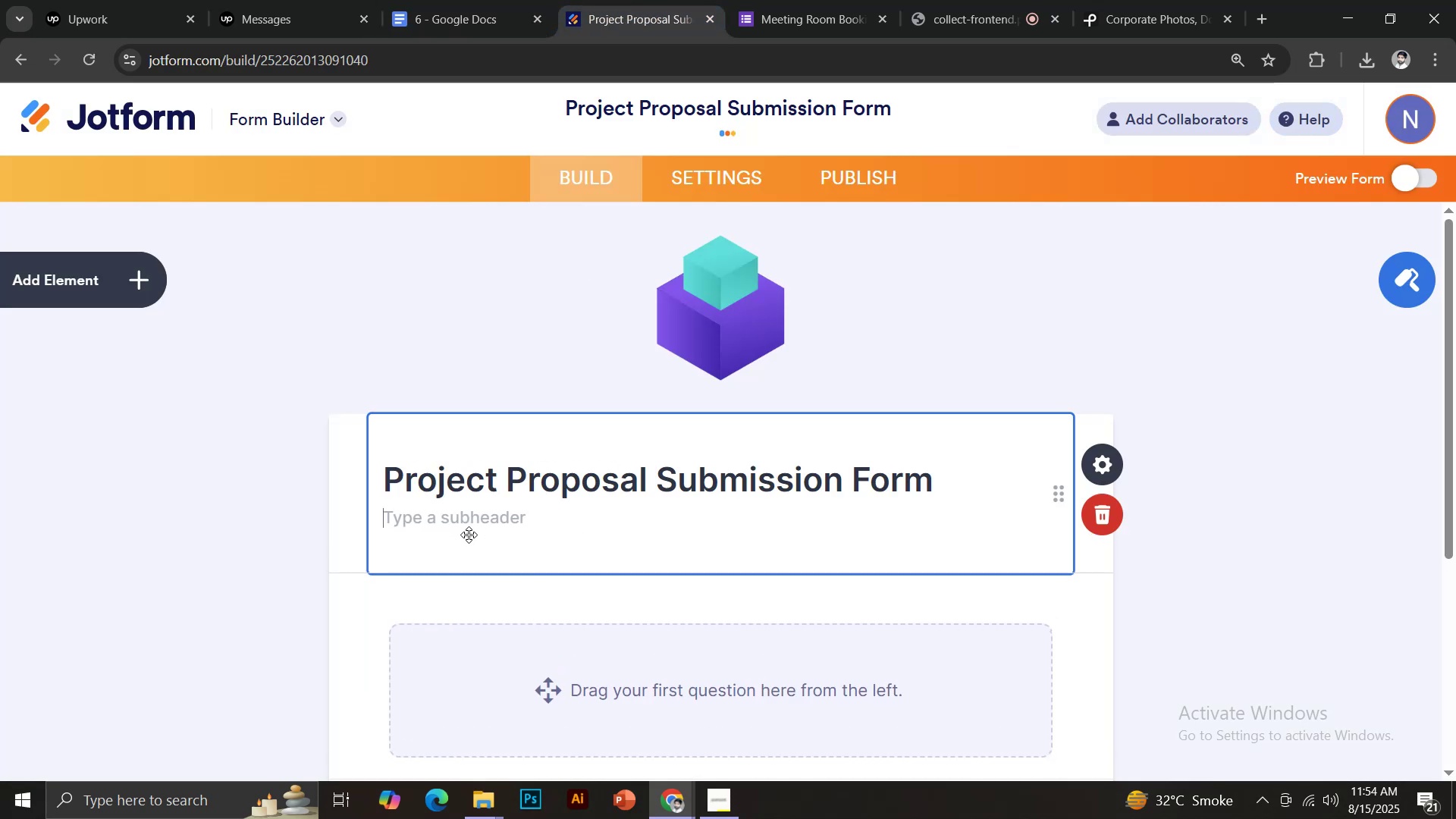 
left_click([464, 2])
 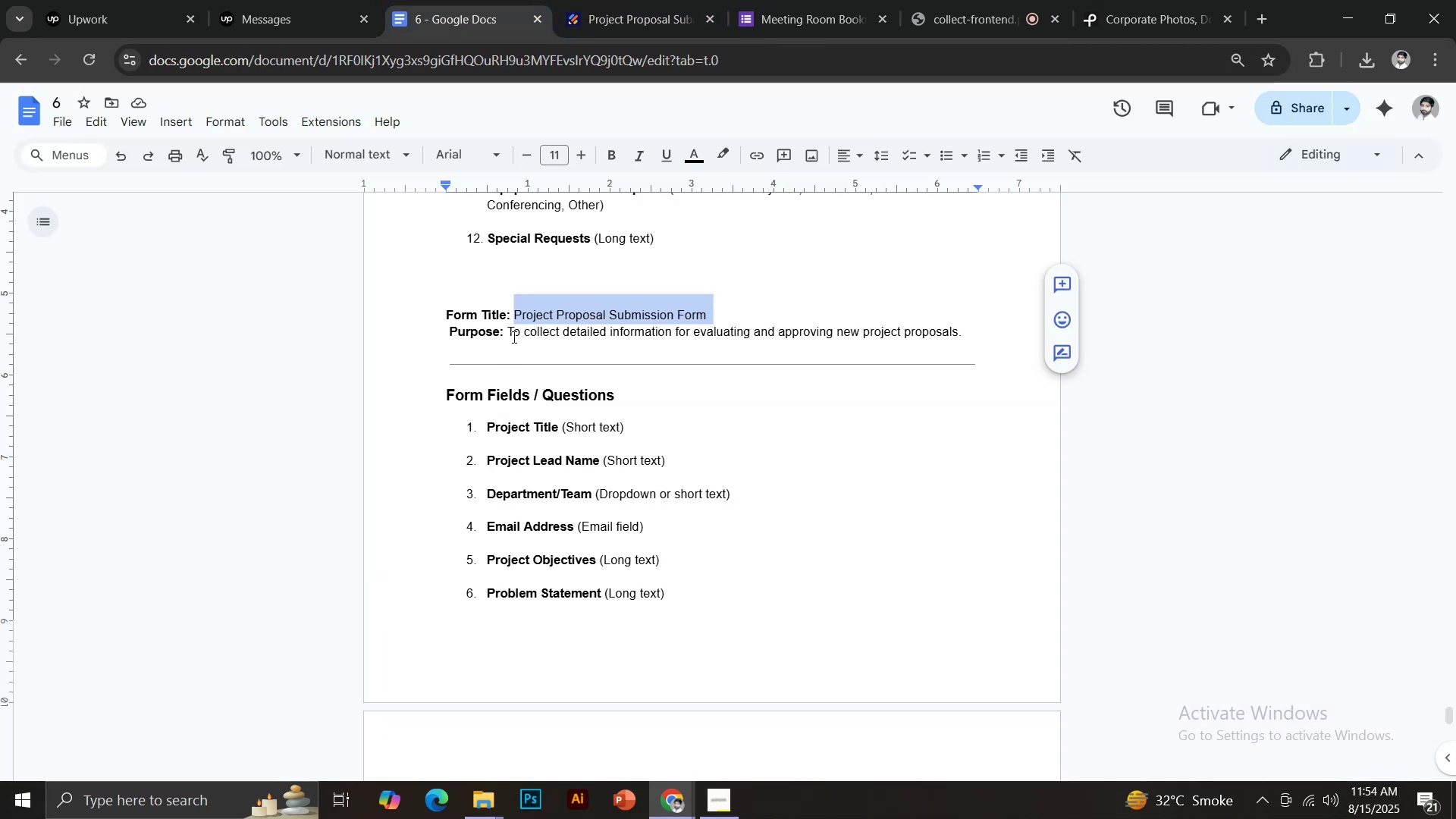 
left_click_drag(start_coordinate=[508, 331], to_coordinate=[971, 334])
 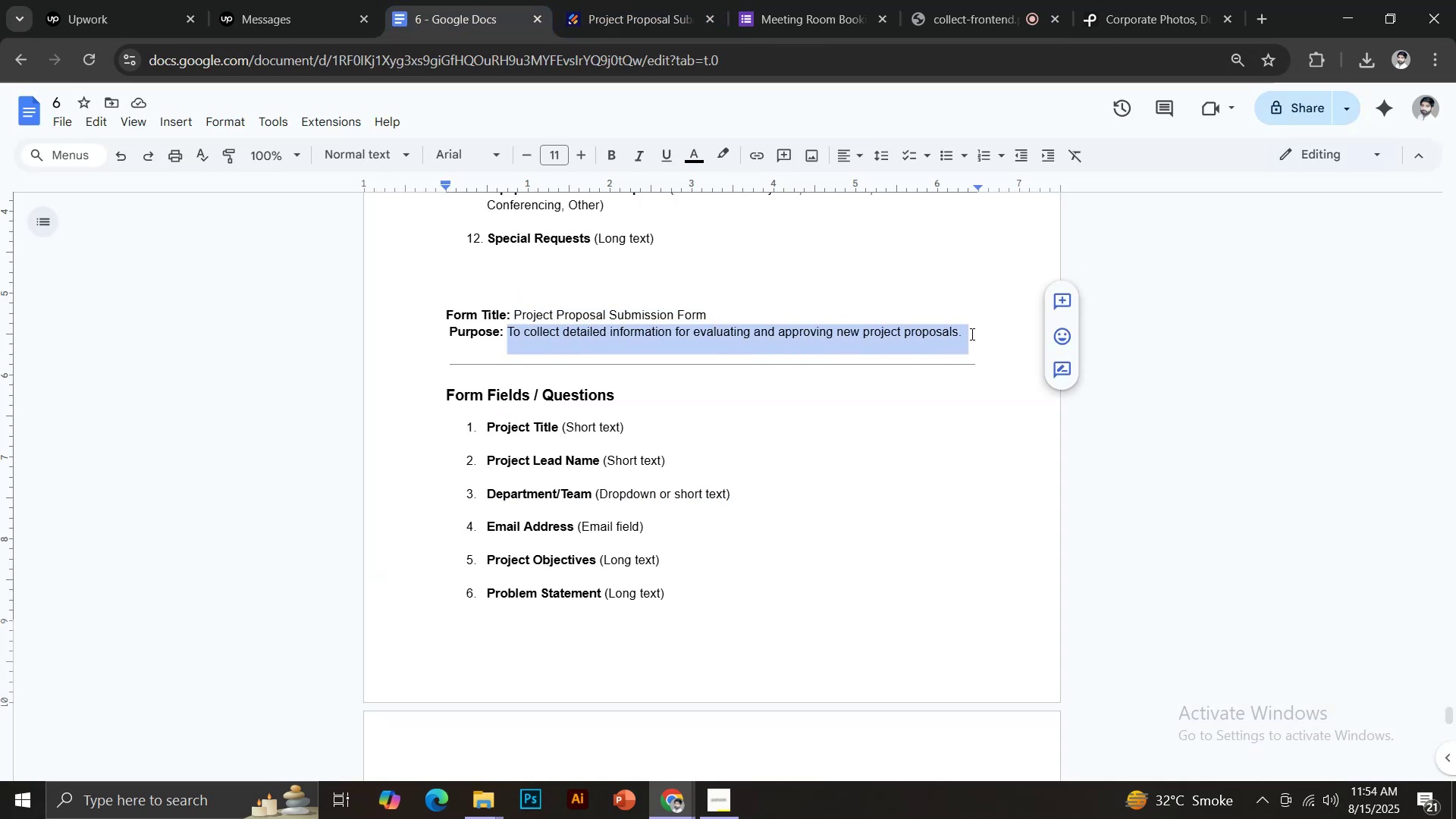 
key(Control+ControlLeft)
 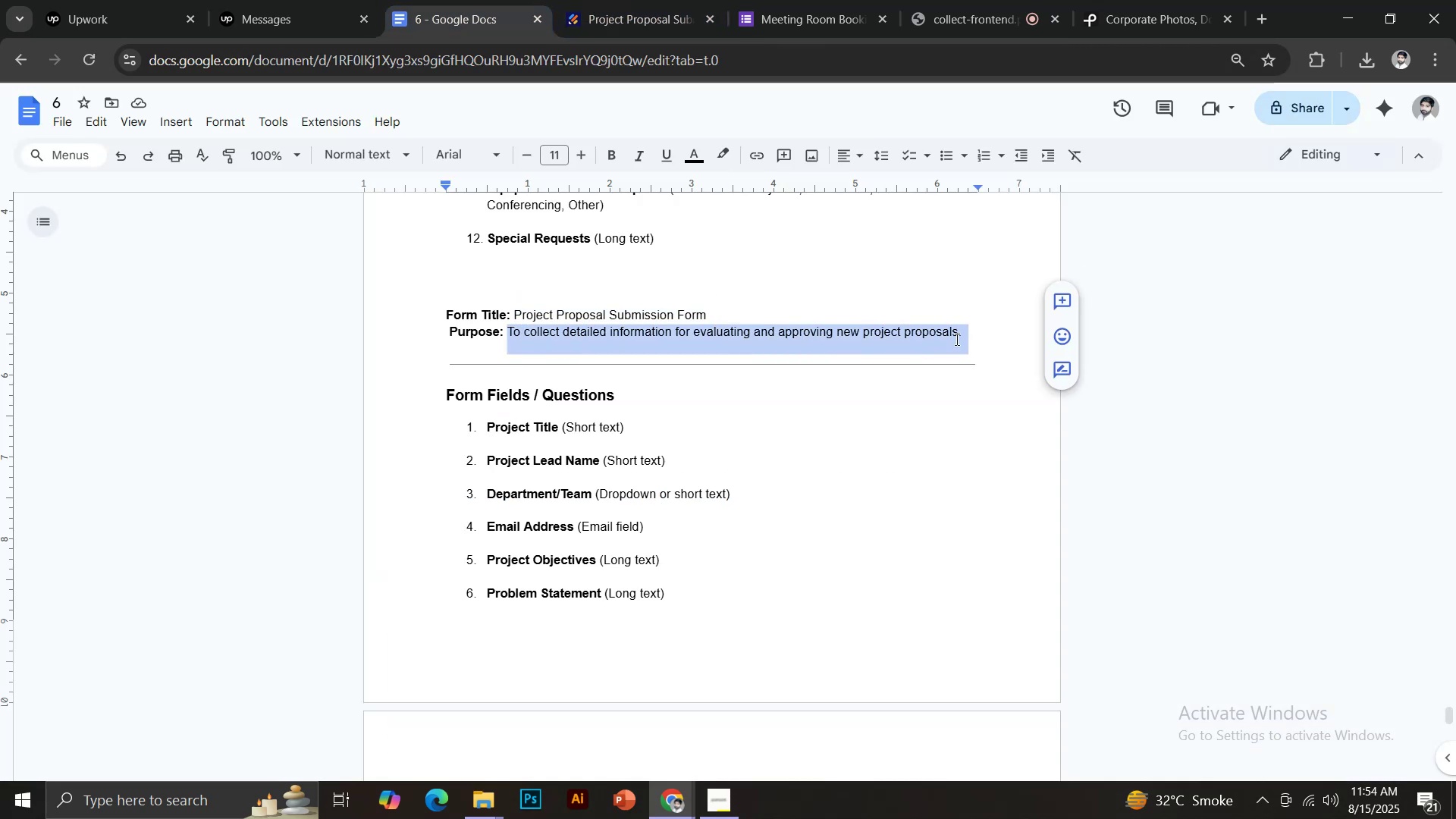 
key(Control+C)
 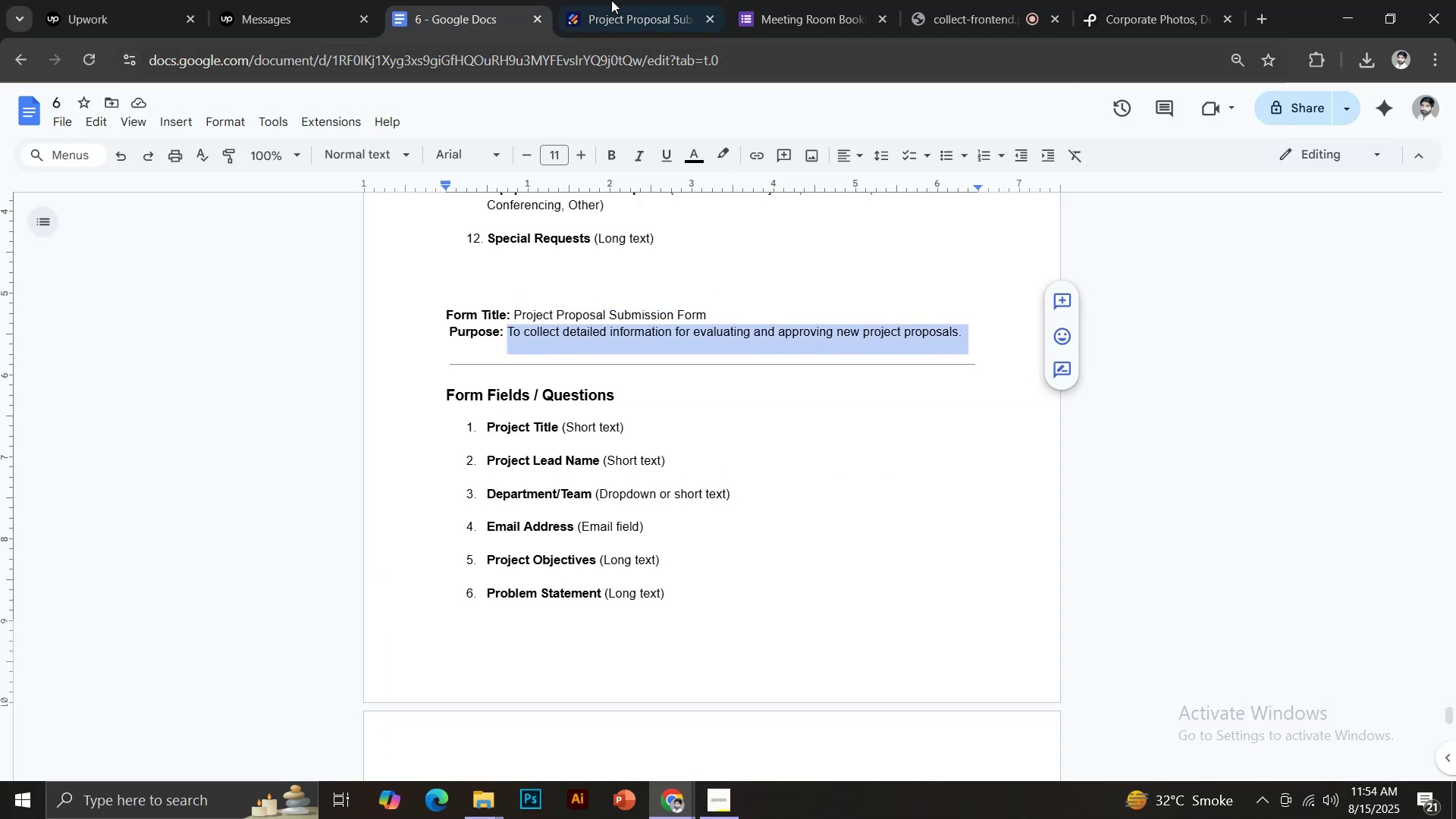 
left_click([620, 0])
 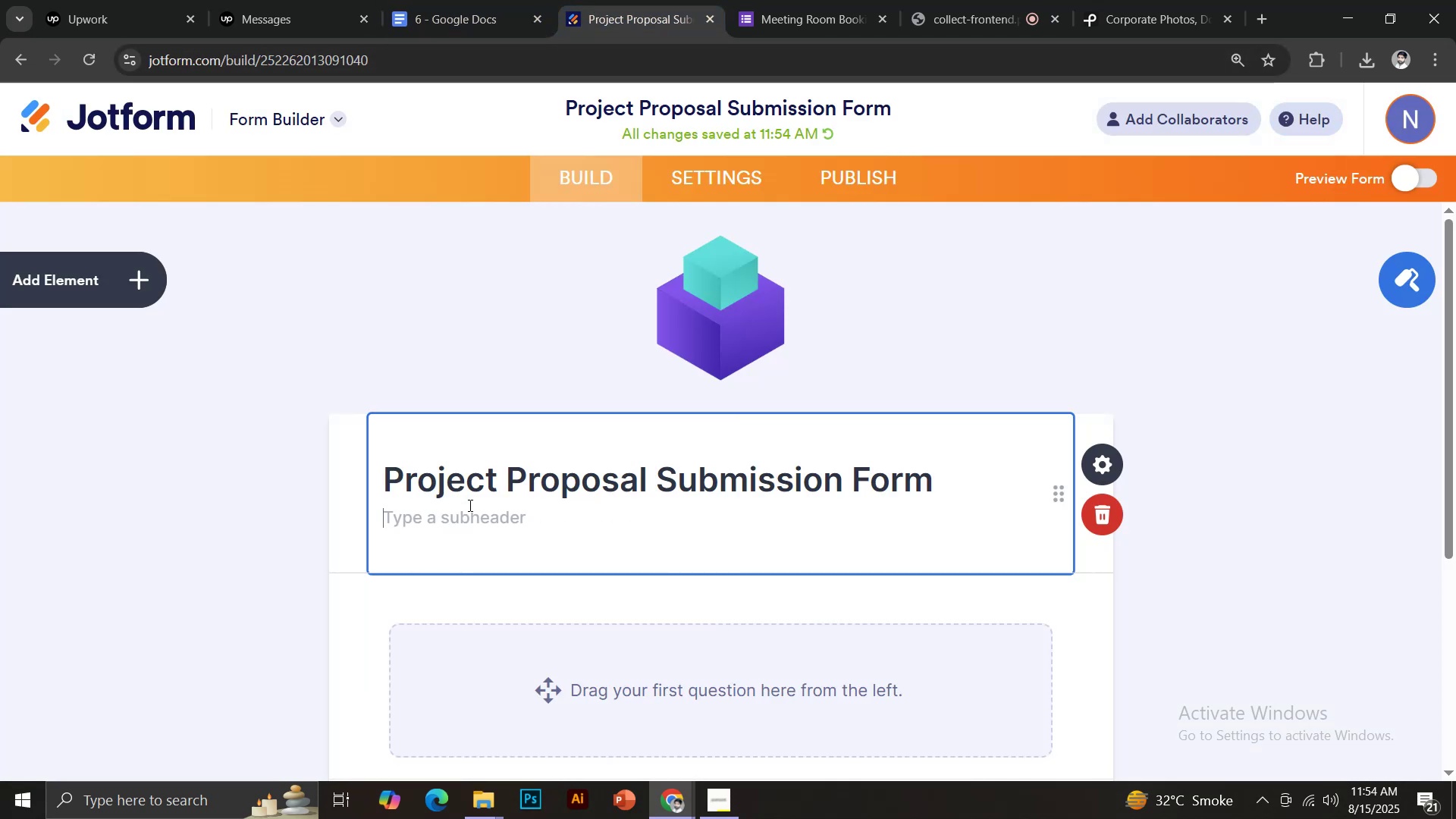 
key(Control+Shift+V)
 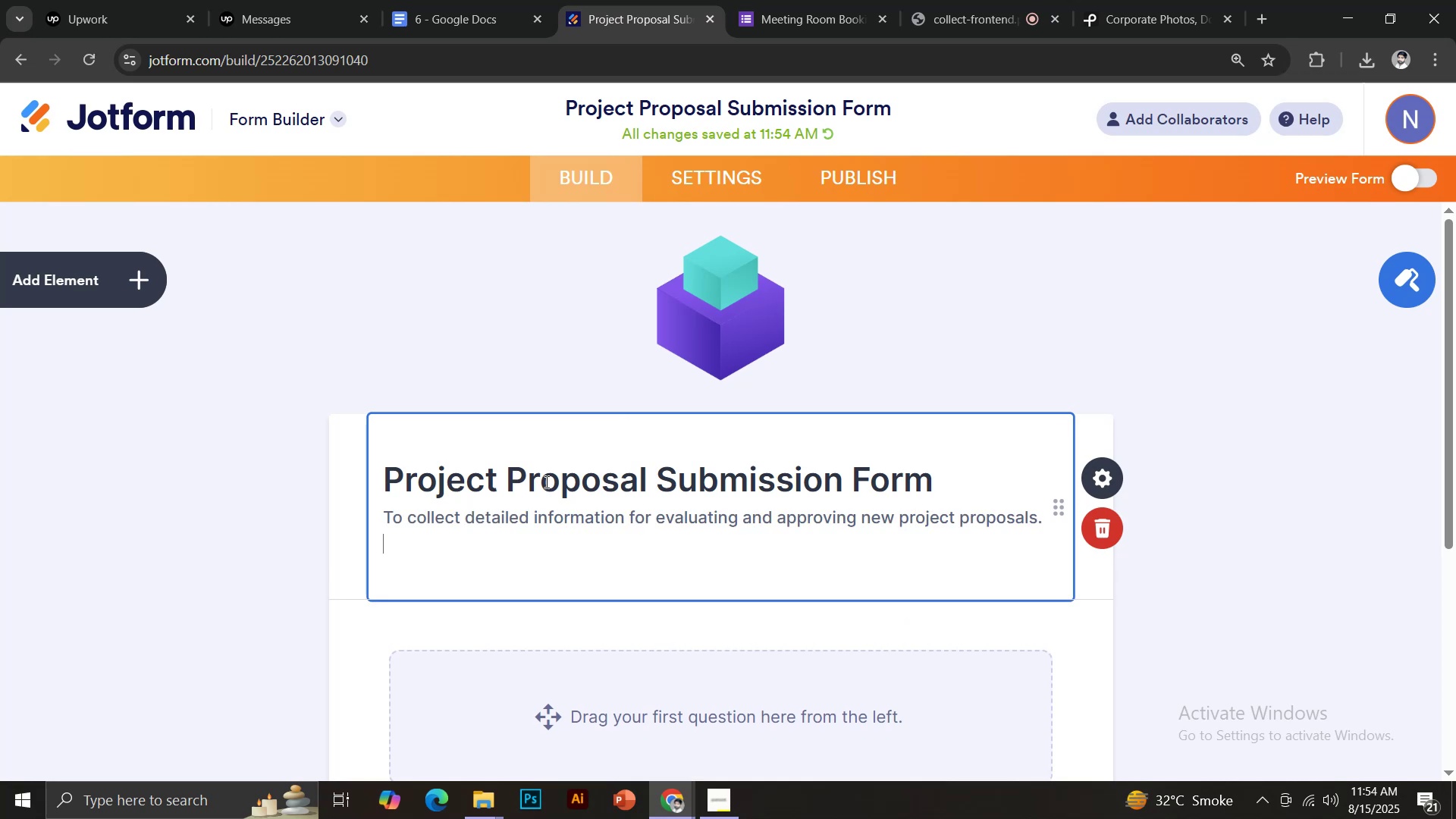 
scroll: coordinate [559, 478], scroll_direction: down, amount: 2.0
 